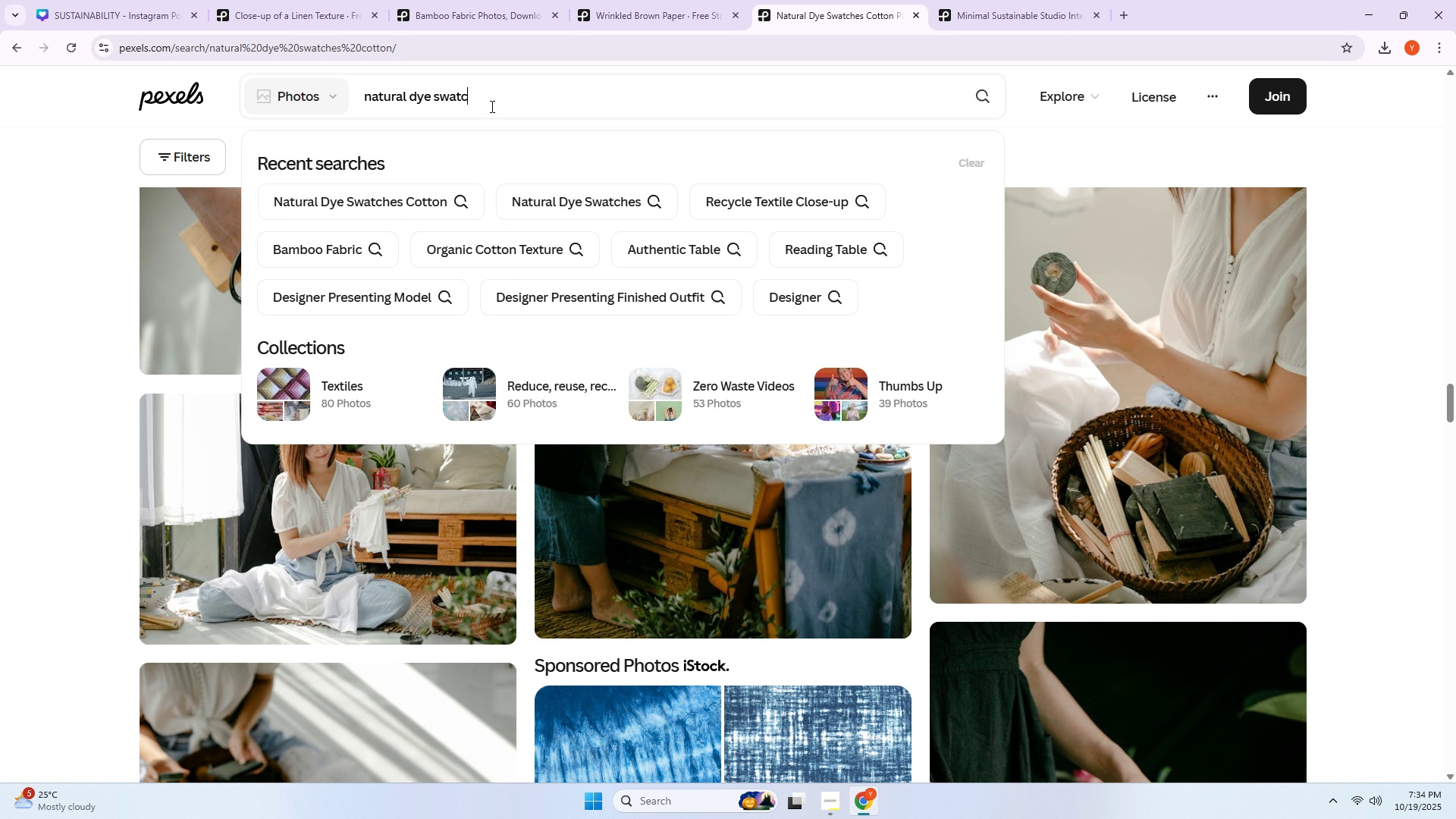 
key(Backspace)
 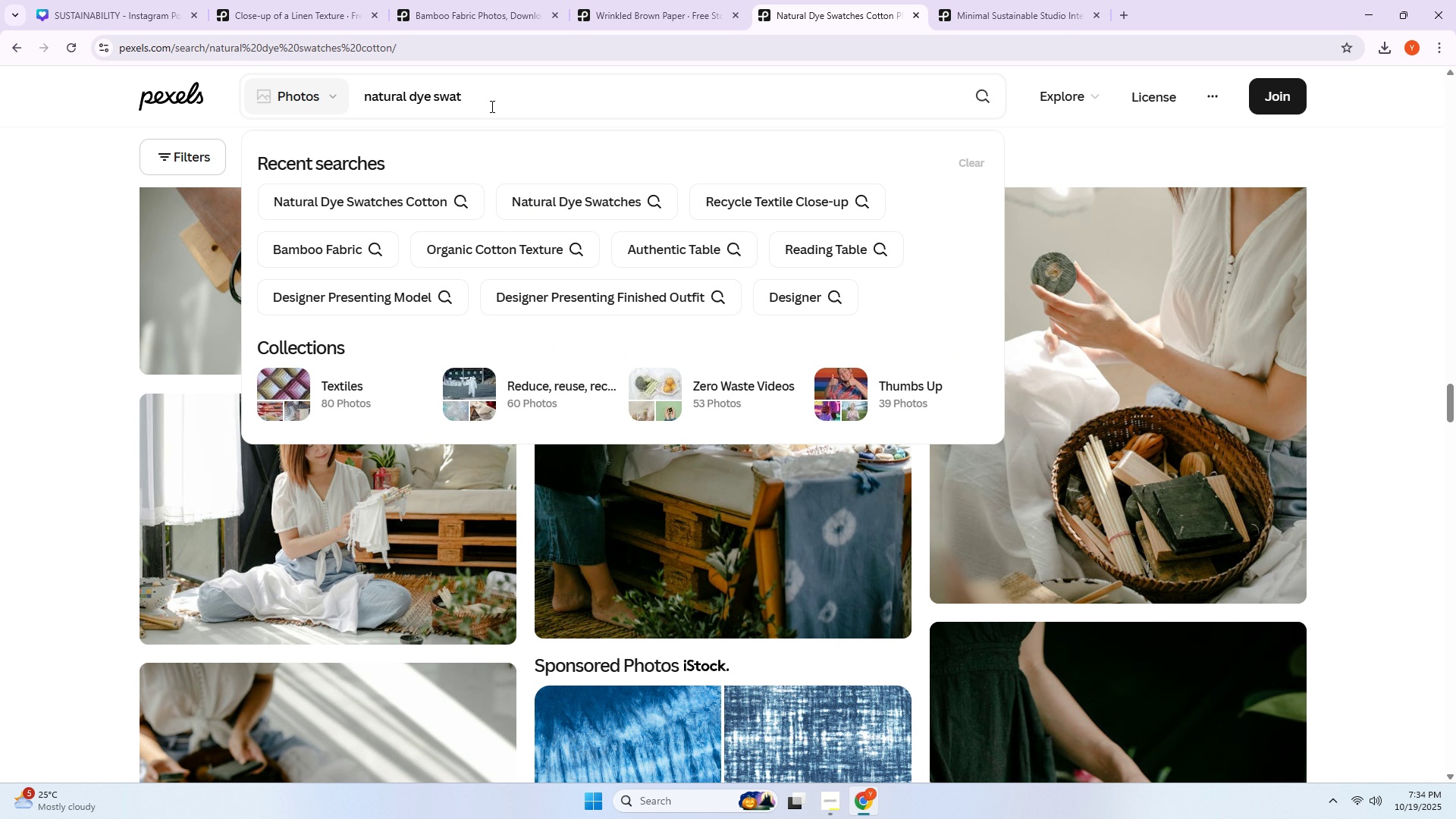 
key(Backspace)
 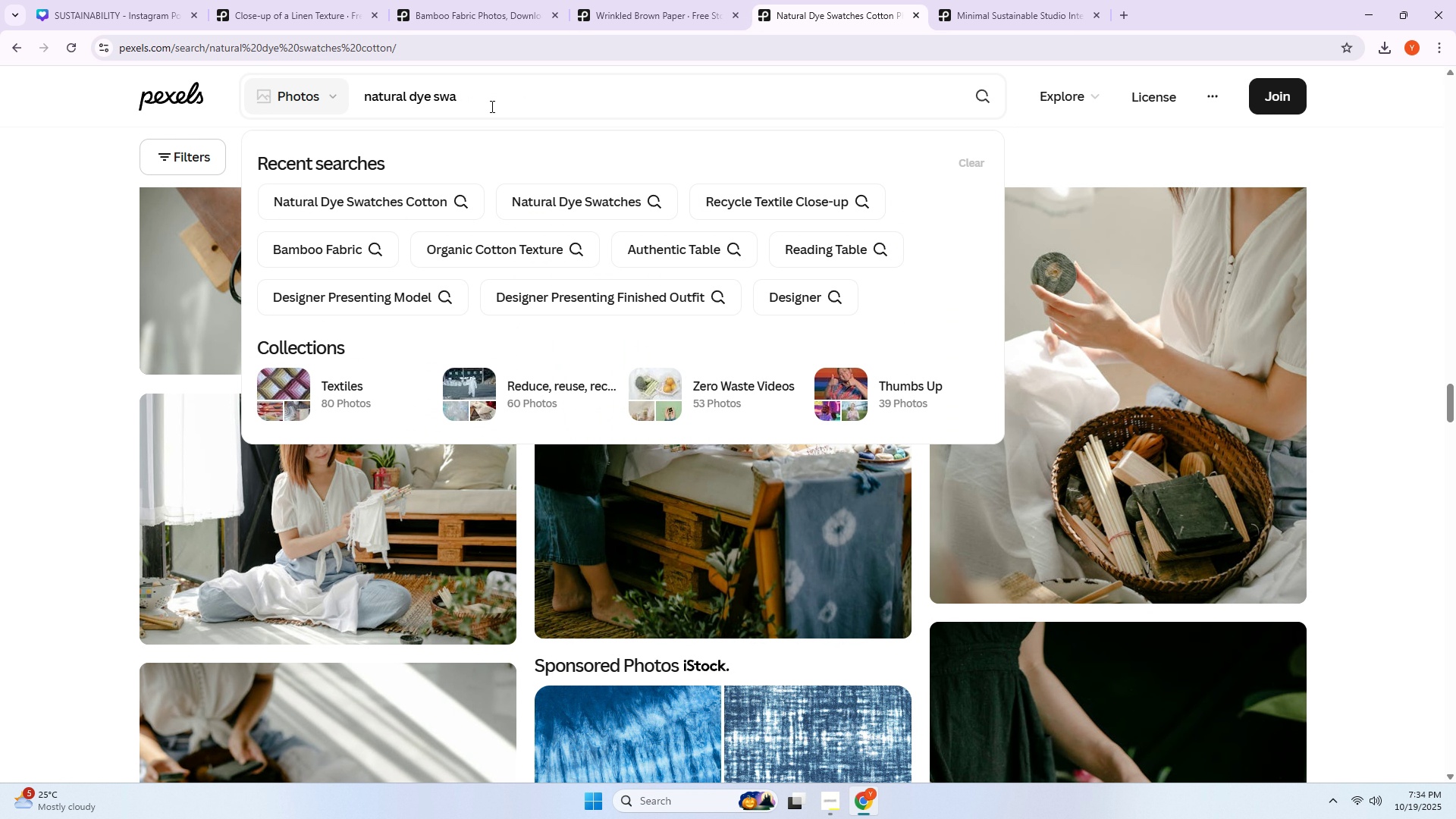 
key(Backspace)
 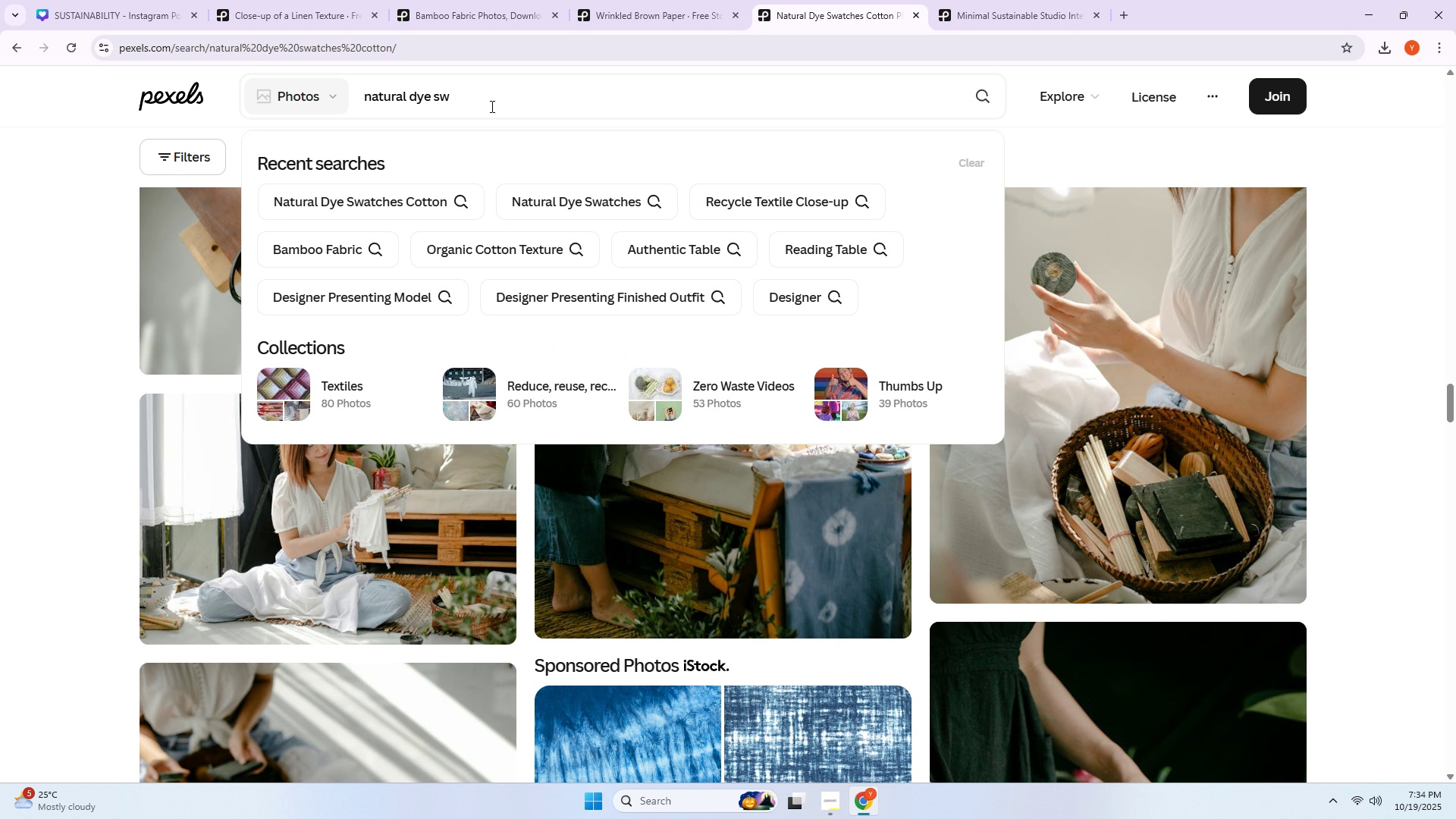 
key(Backspace)
 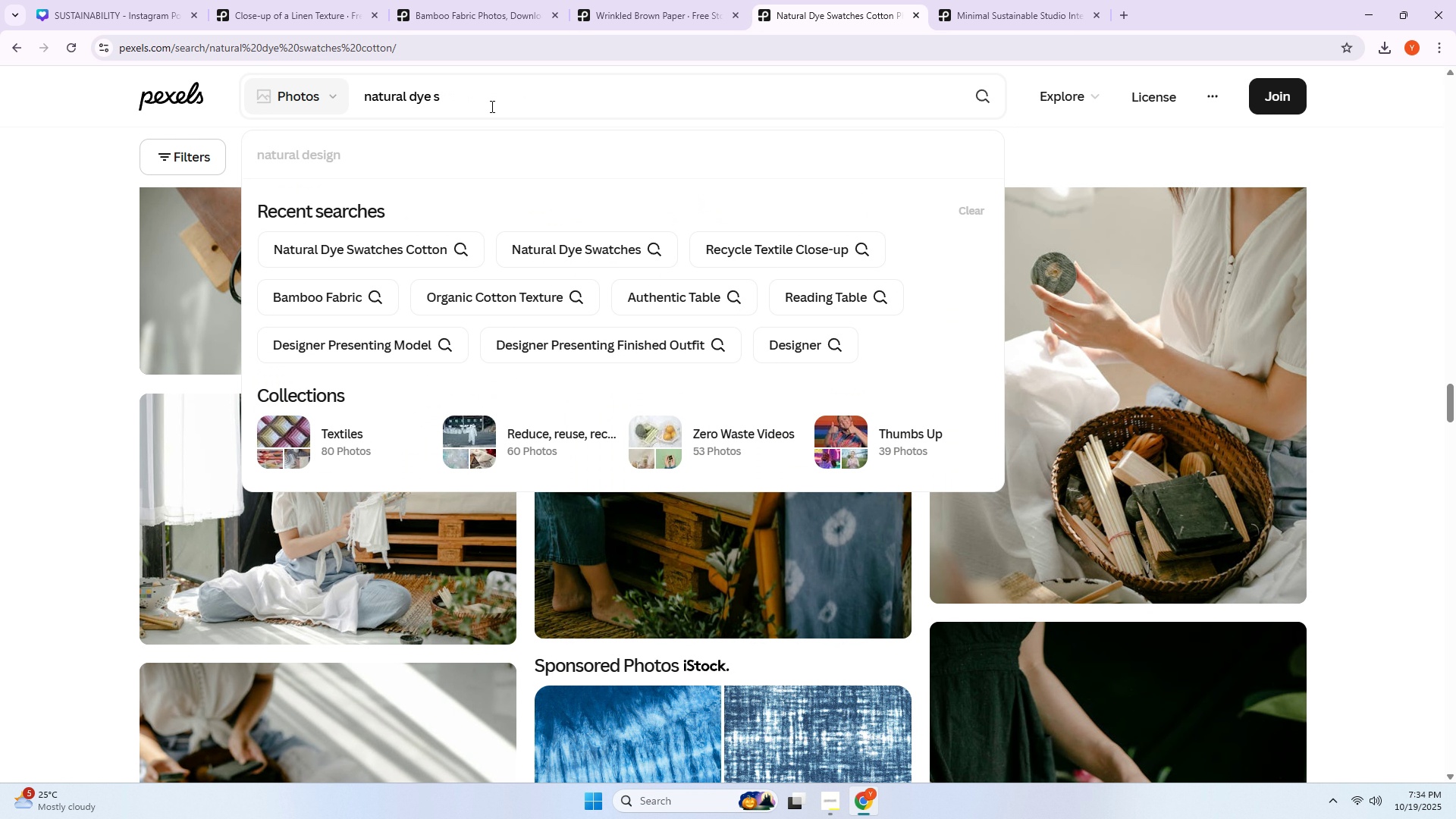 
key(Backspace)
 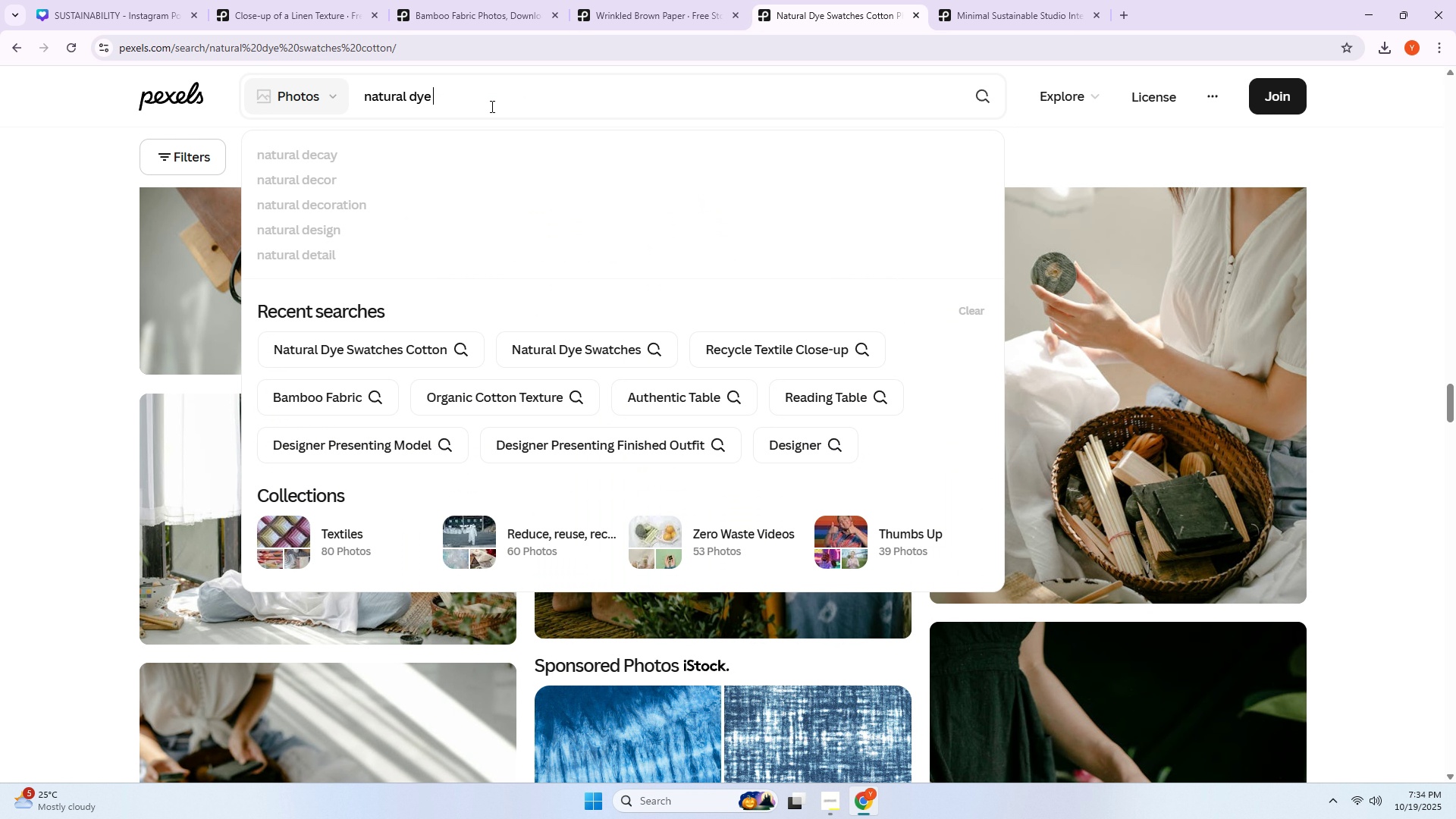 
key(Backspace)
 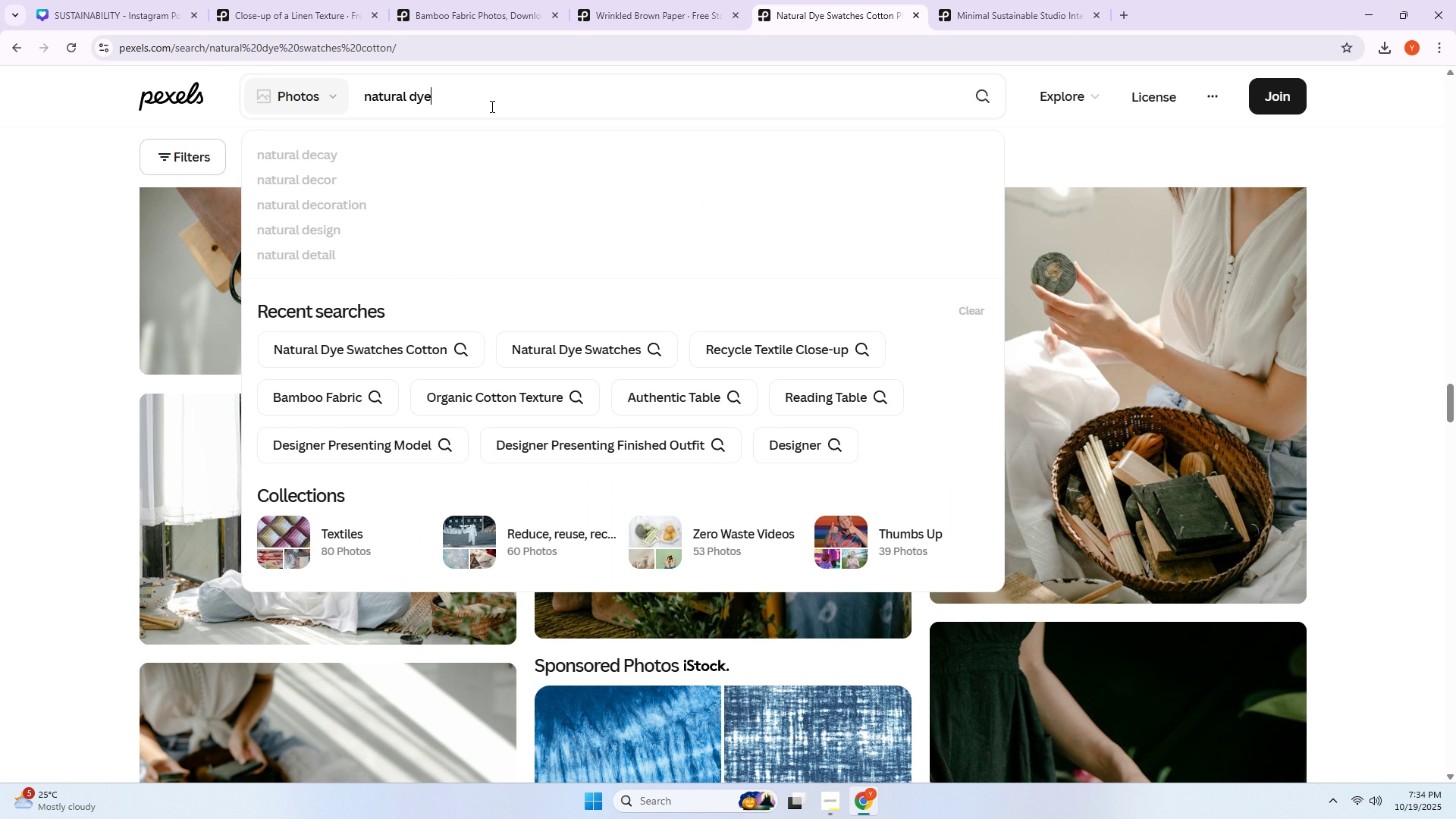 
key(Backspace)
 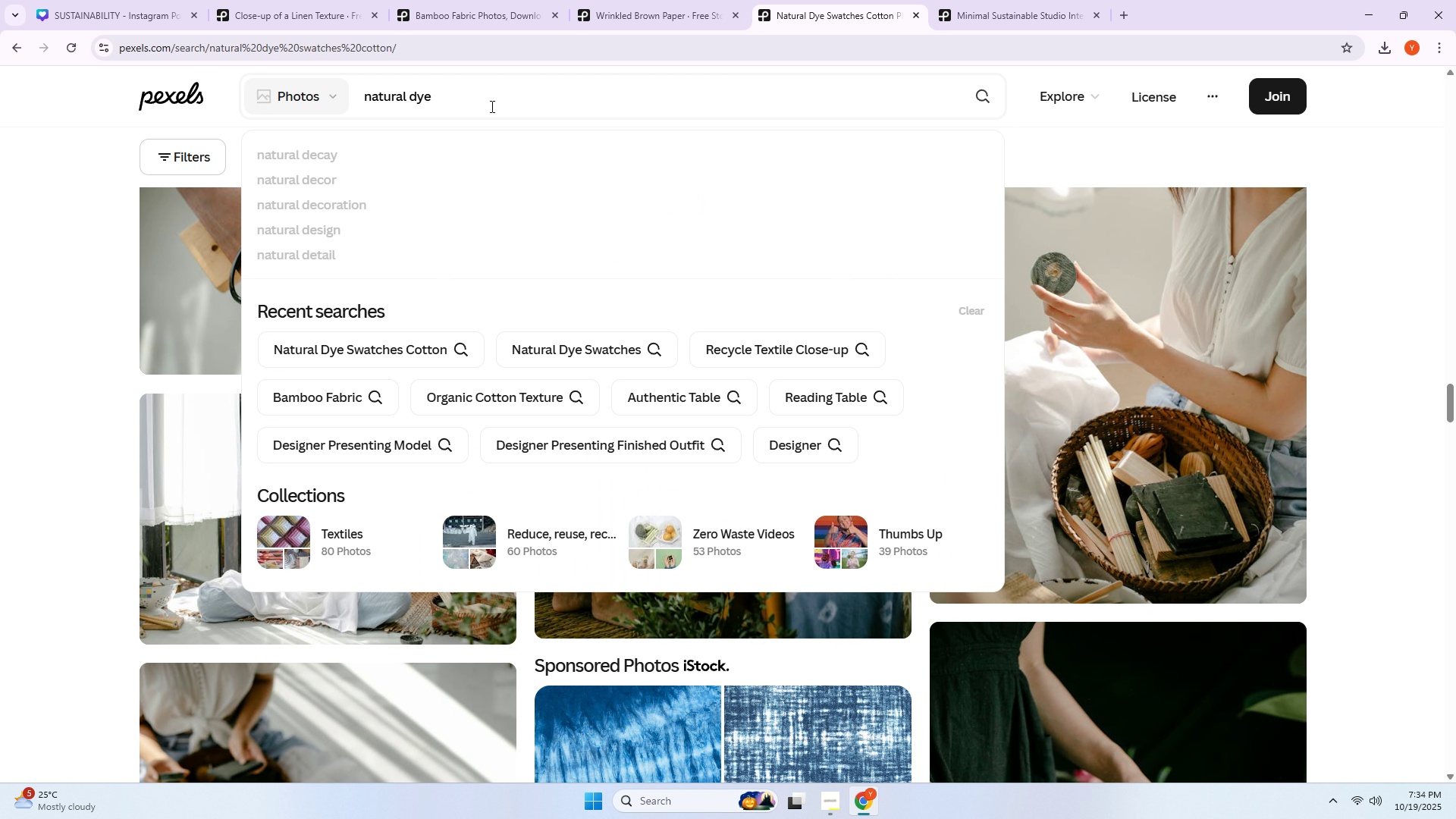 
key(Enter)
 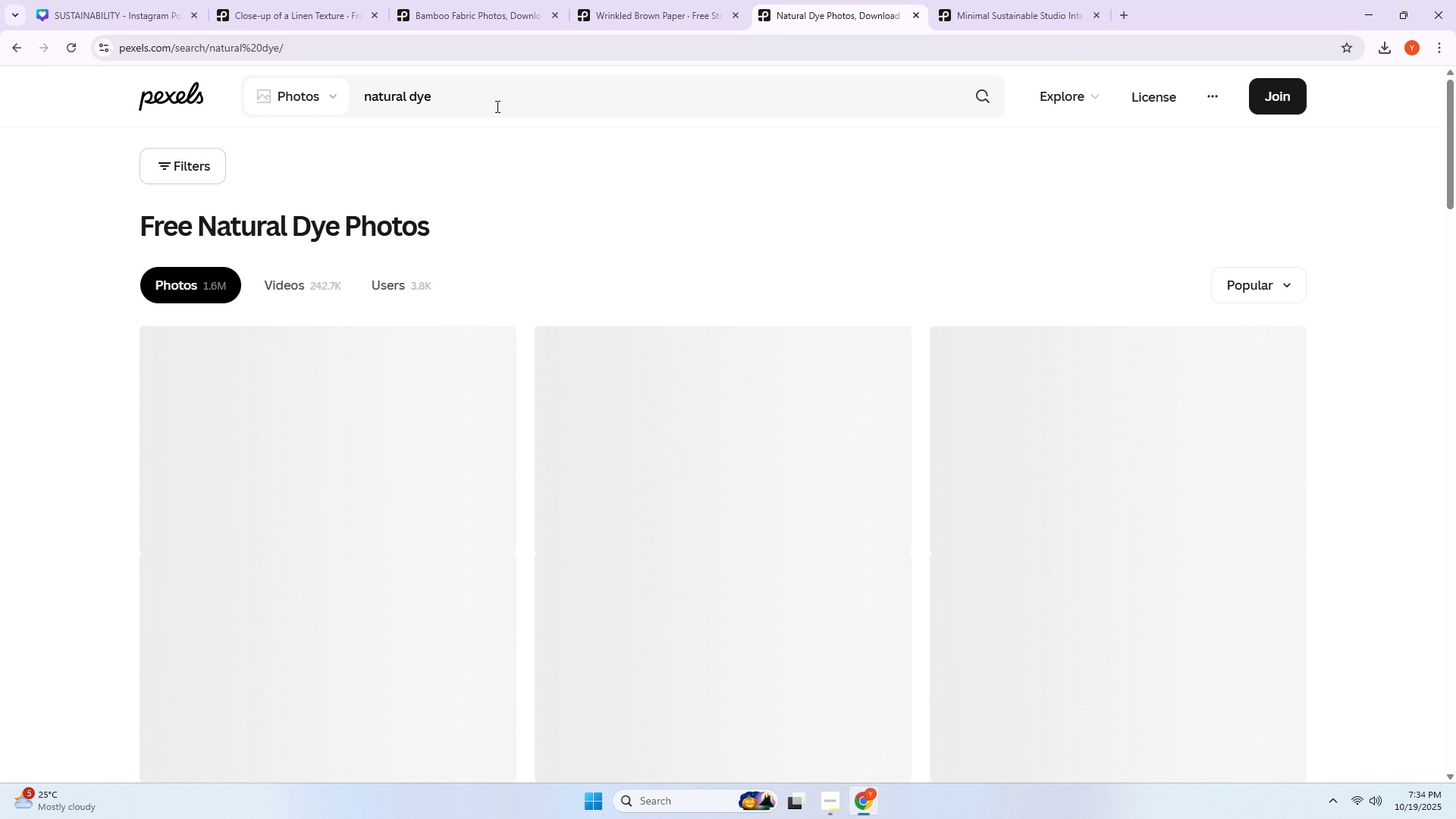 
scroll: coordinate [566, 313], scroll_direction: down, amount: 25.0
 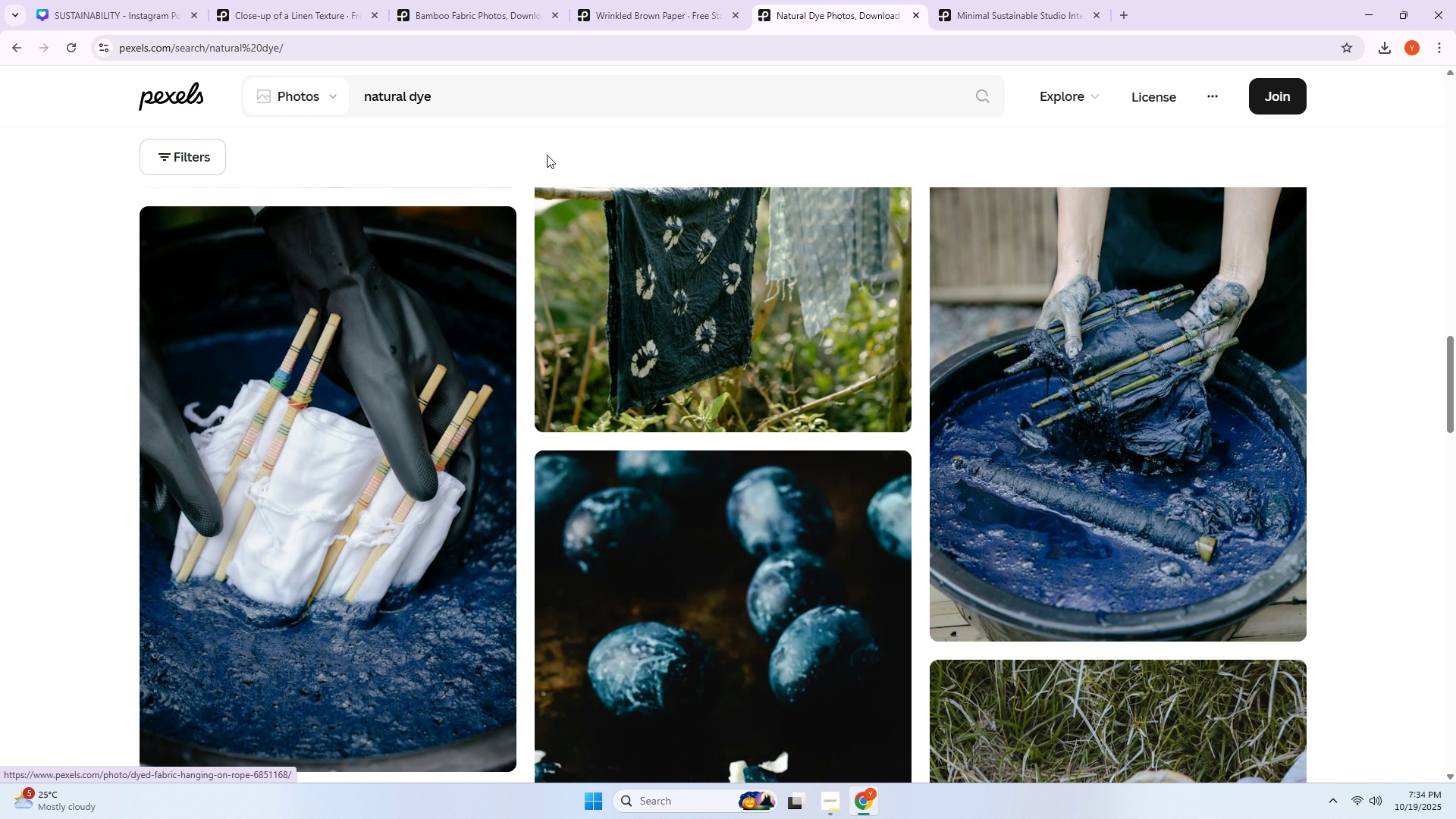 
left_click([512, 93])
 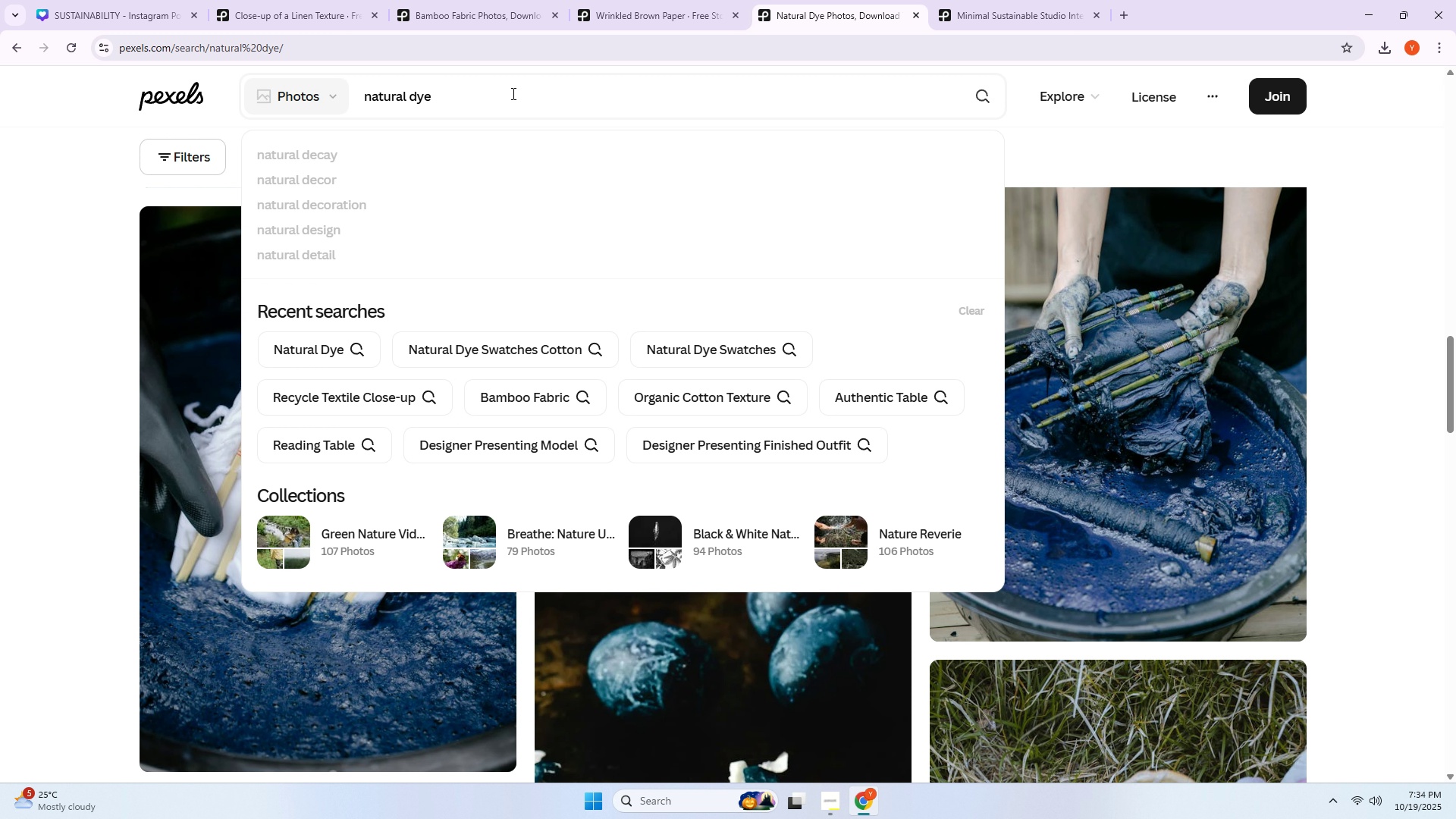 
type( IN SILK)
 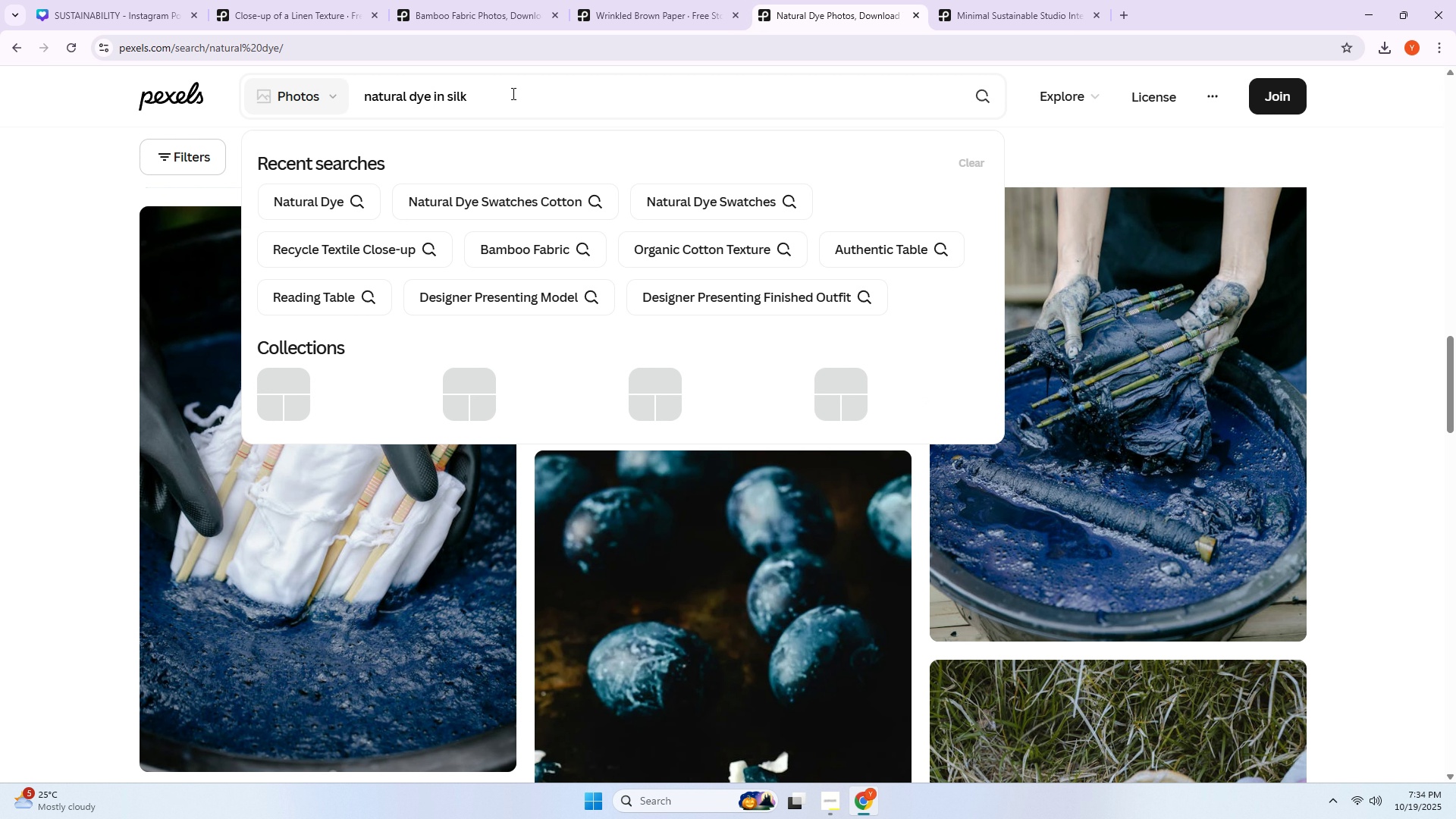 
key(Enter)
 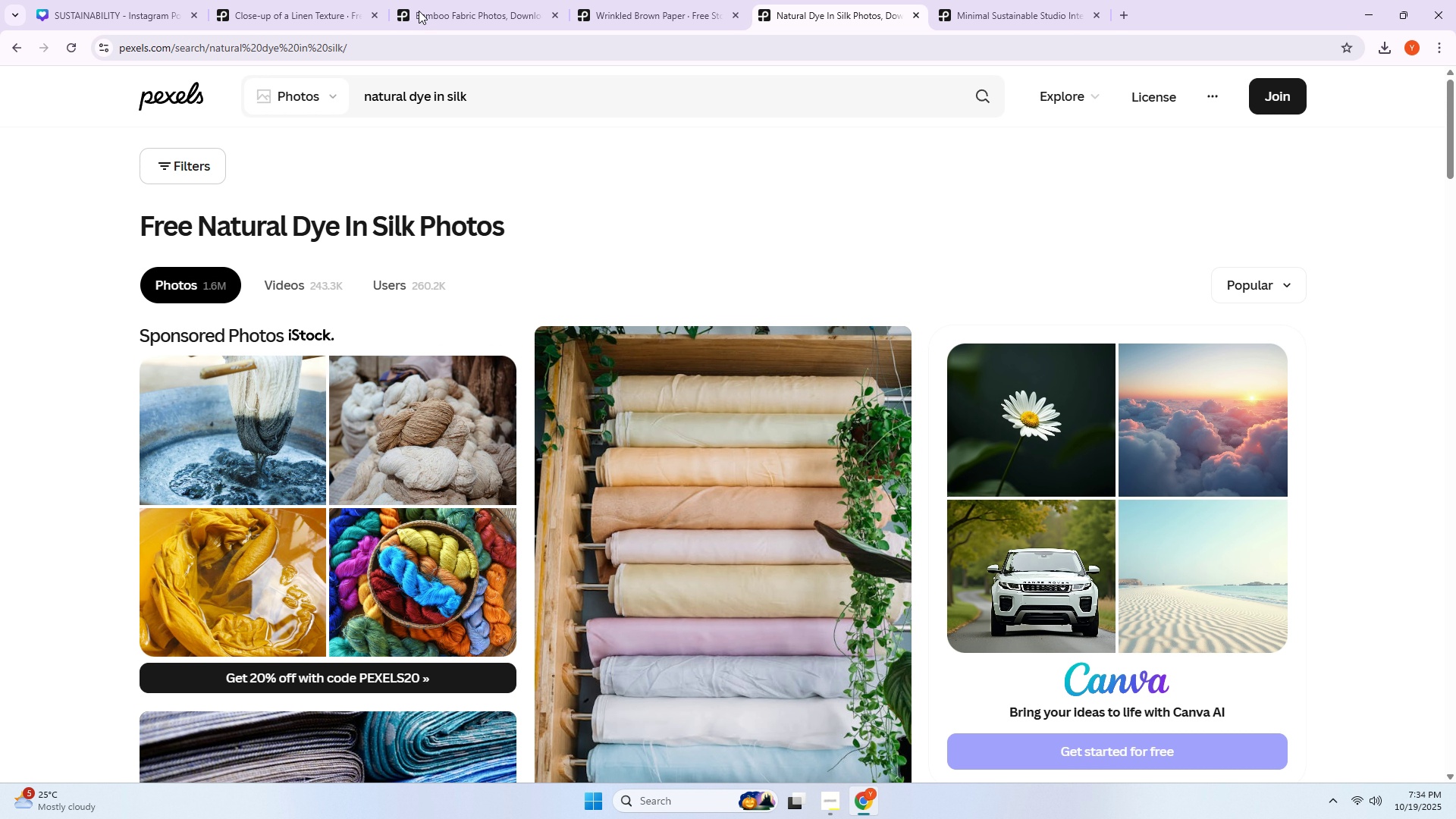 
wait(5.18)
 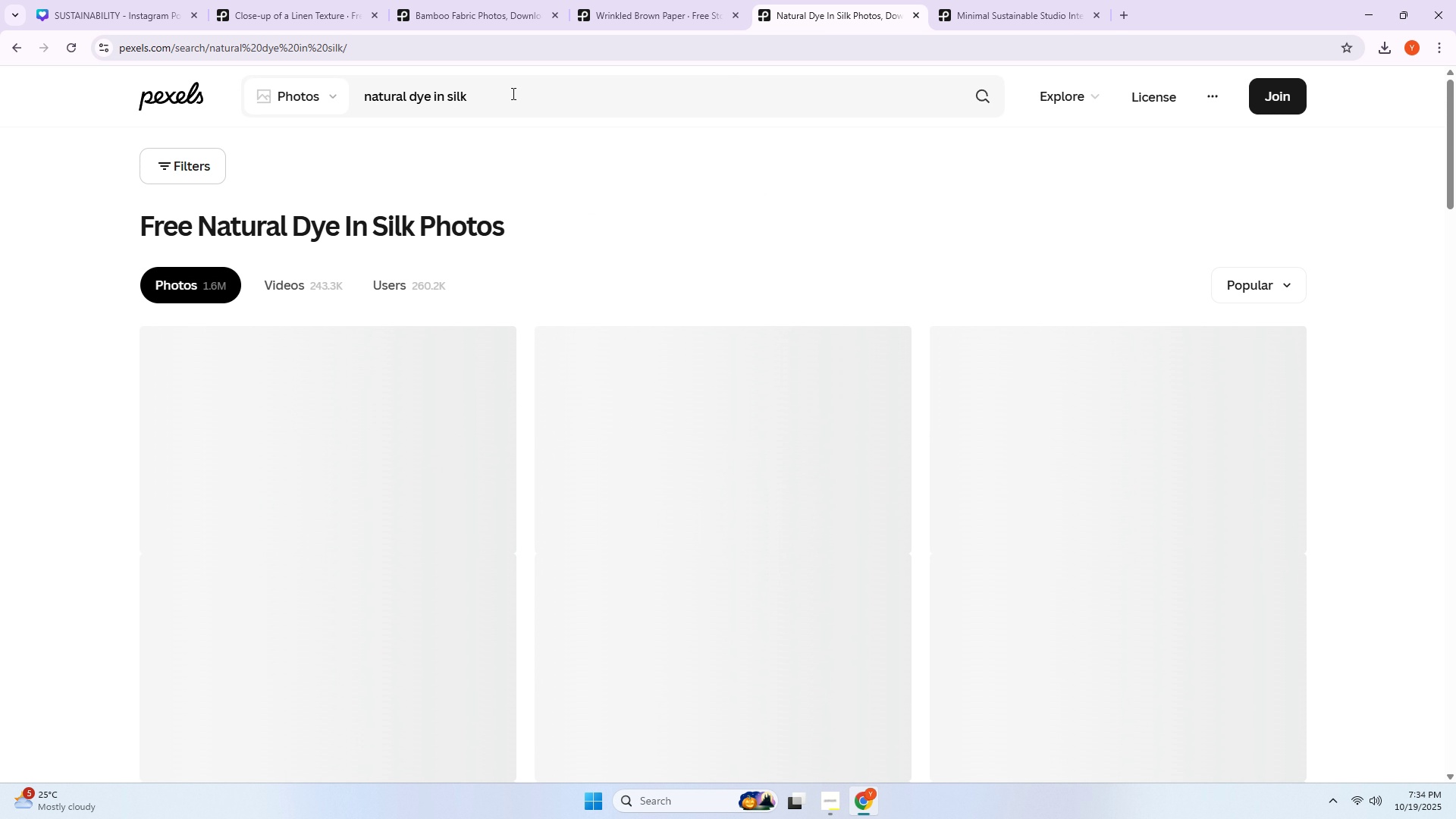 
scroll: coordinate [794, 432], scroll_direction: down, amount: 46.0
 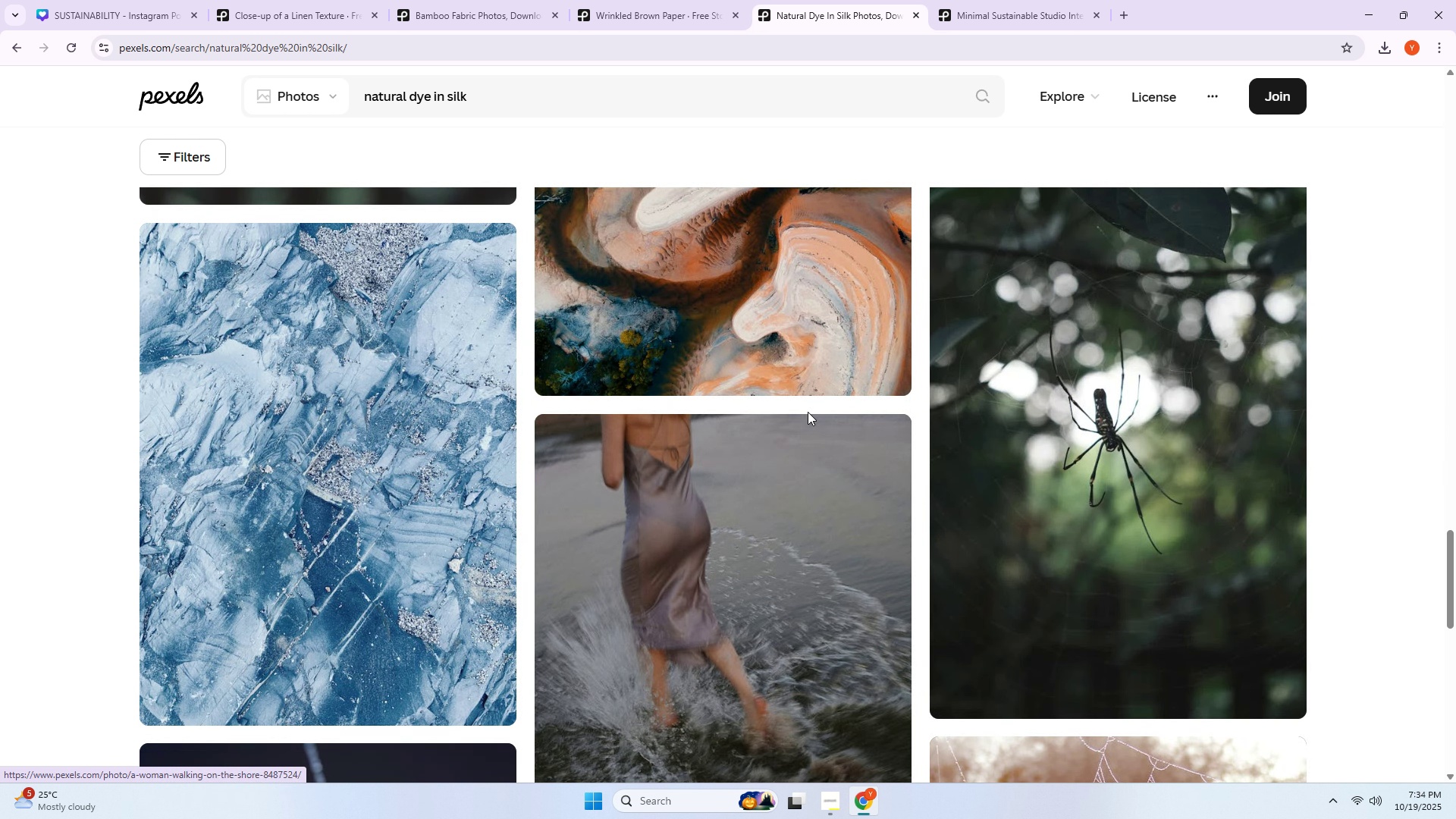 
scroll: coordinate [805, 441], scroll_direction: down, amount: 23.0
 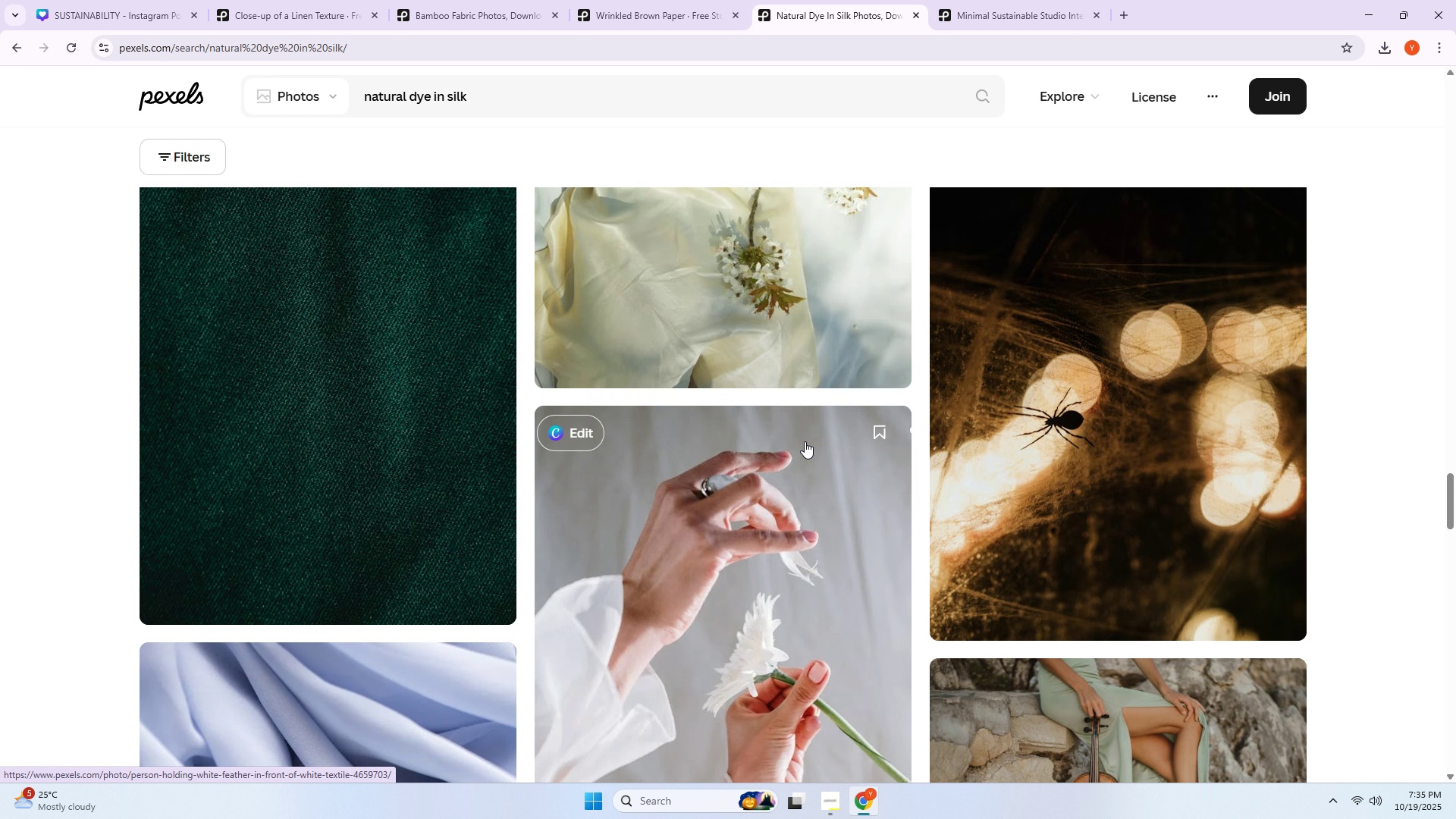 
mouse_move([778, 409])
 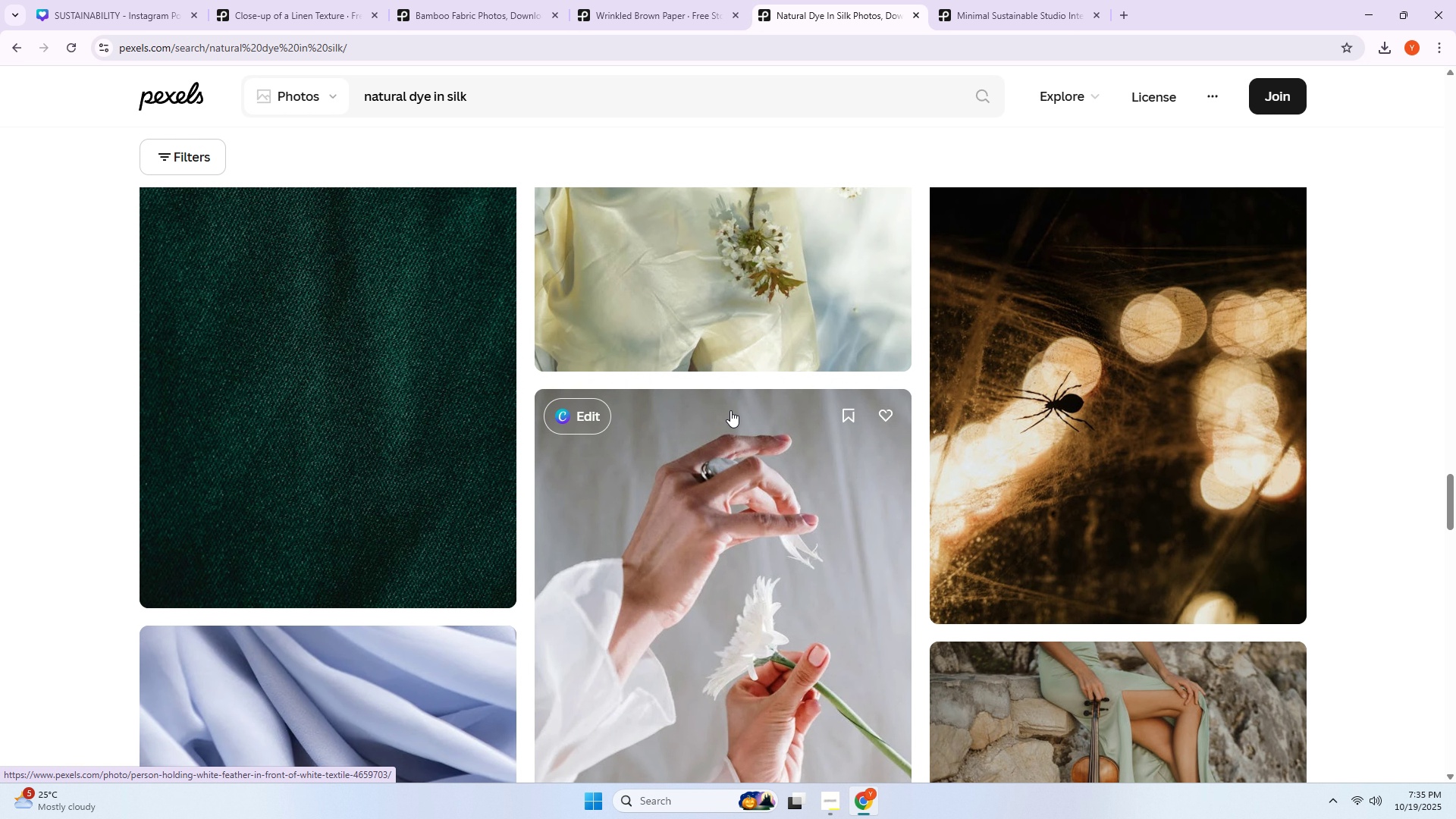 
scroll: coordinate [730, 410], scroll_direction: down, amount: 6.0
 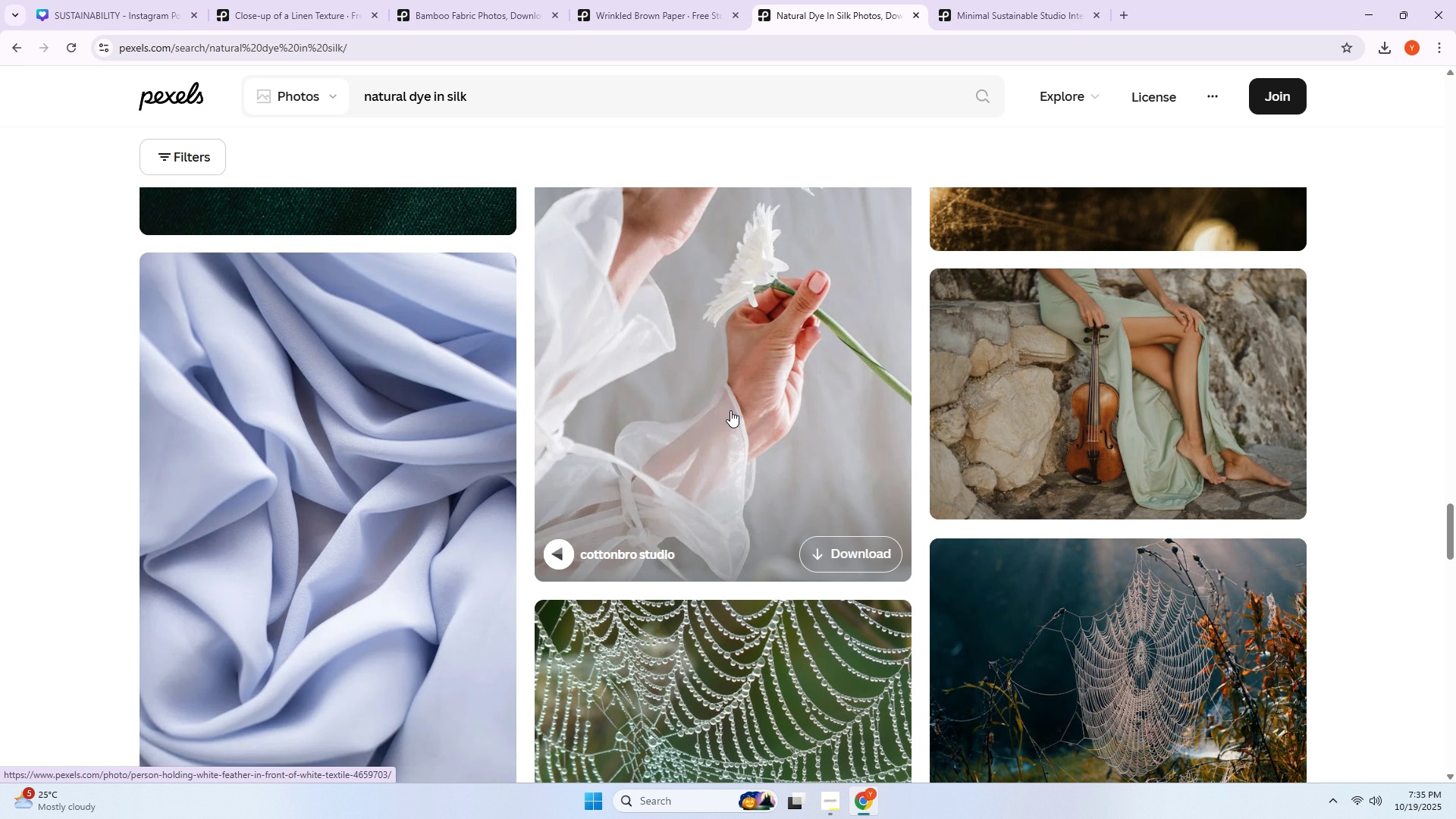 
scroll: coordinate [730, 410], scroll_direction: none, amount: 0.0
 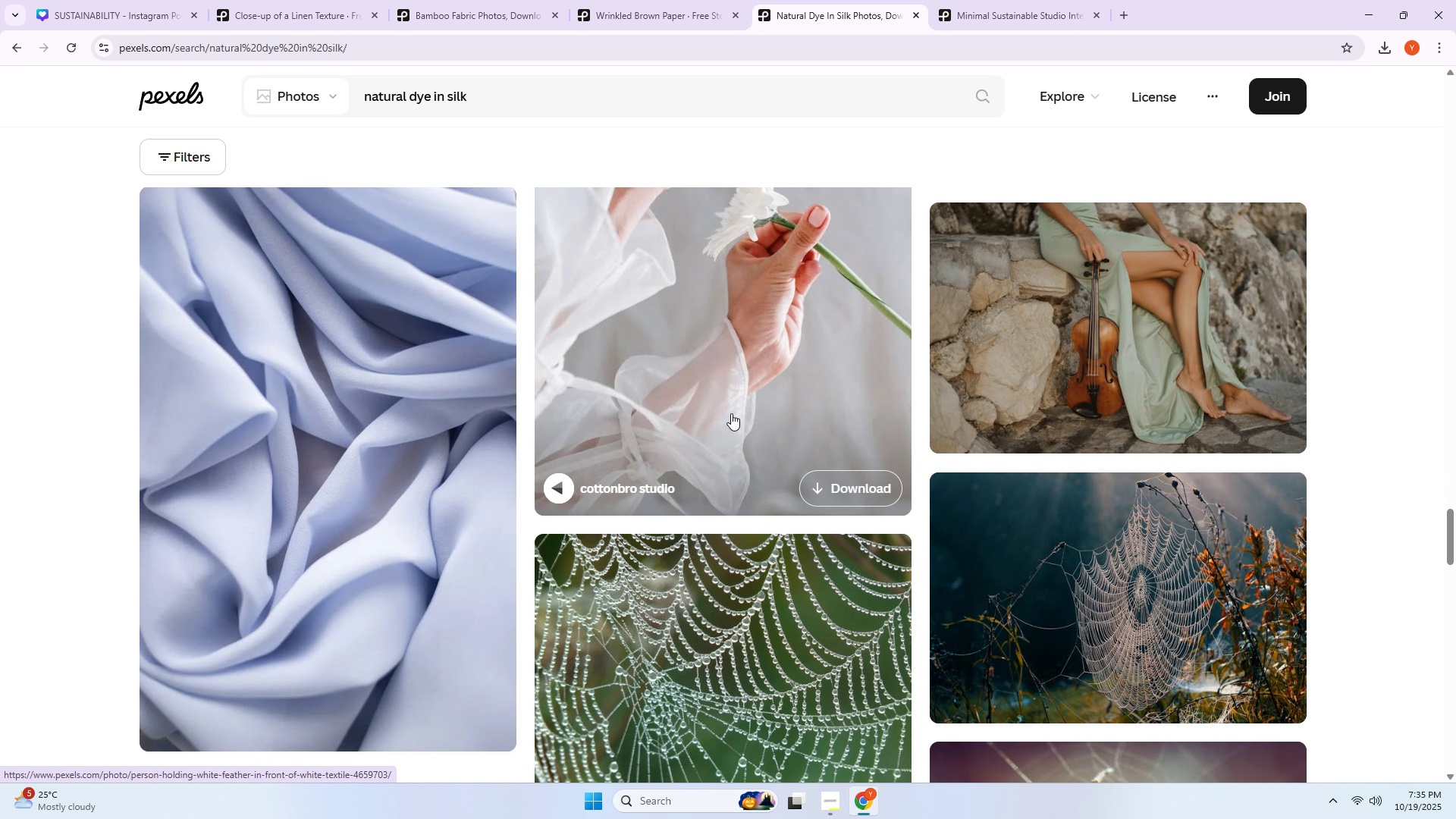 
scroll: coordinate [733, 421], scroll_direction: down, amount: 13.0
 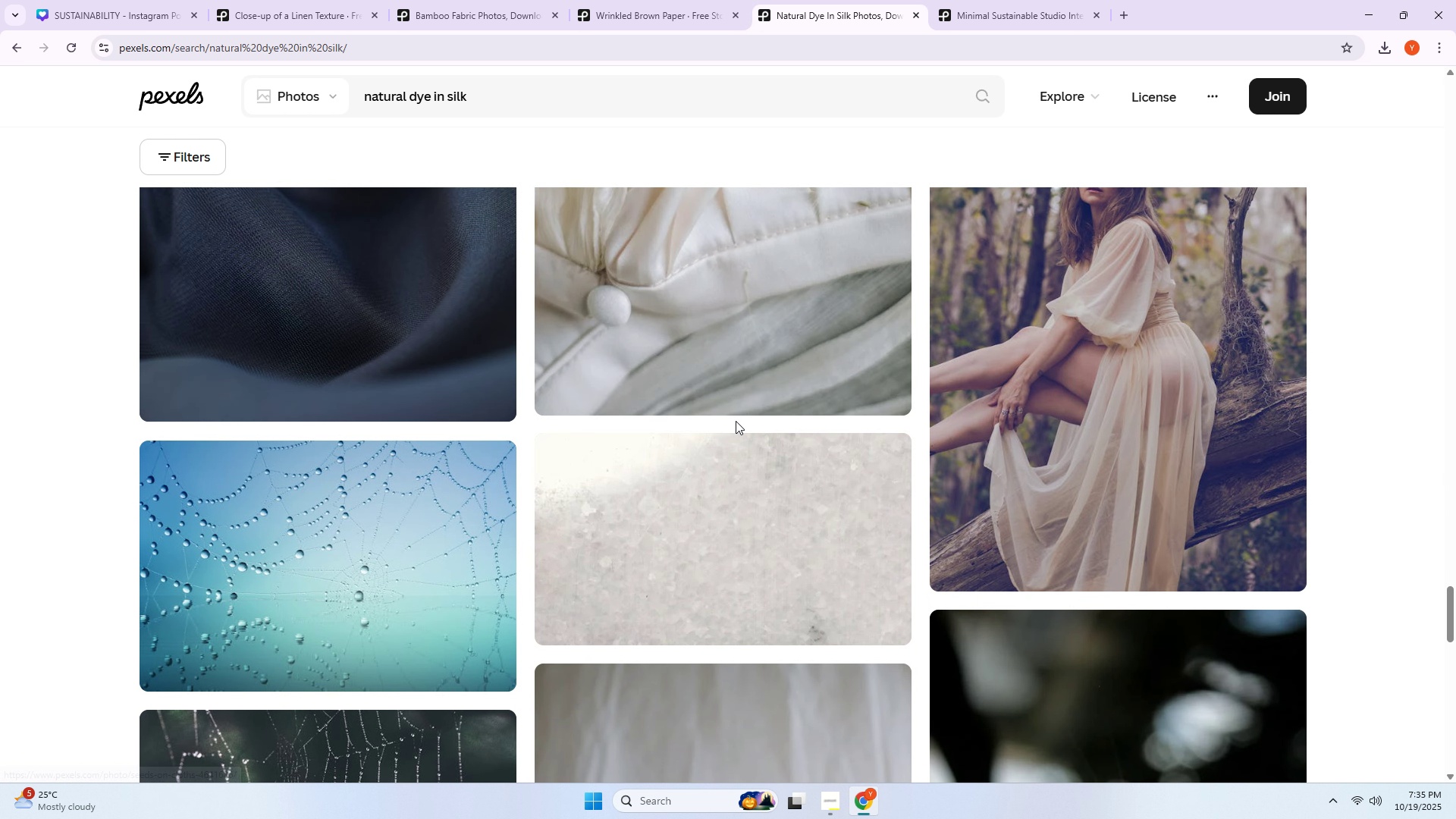 
scroll: coordinate [736, 418], scroll_direction: up, amount: 2.0
 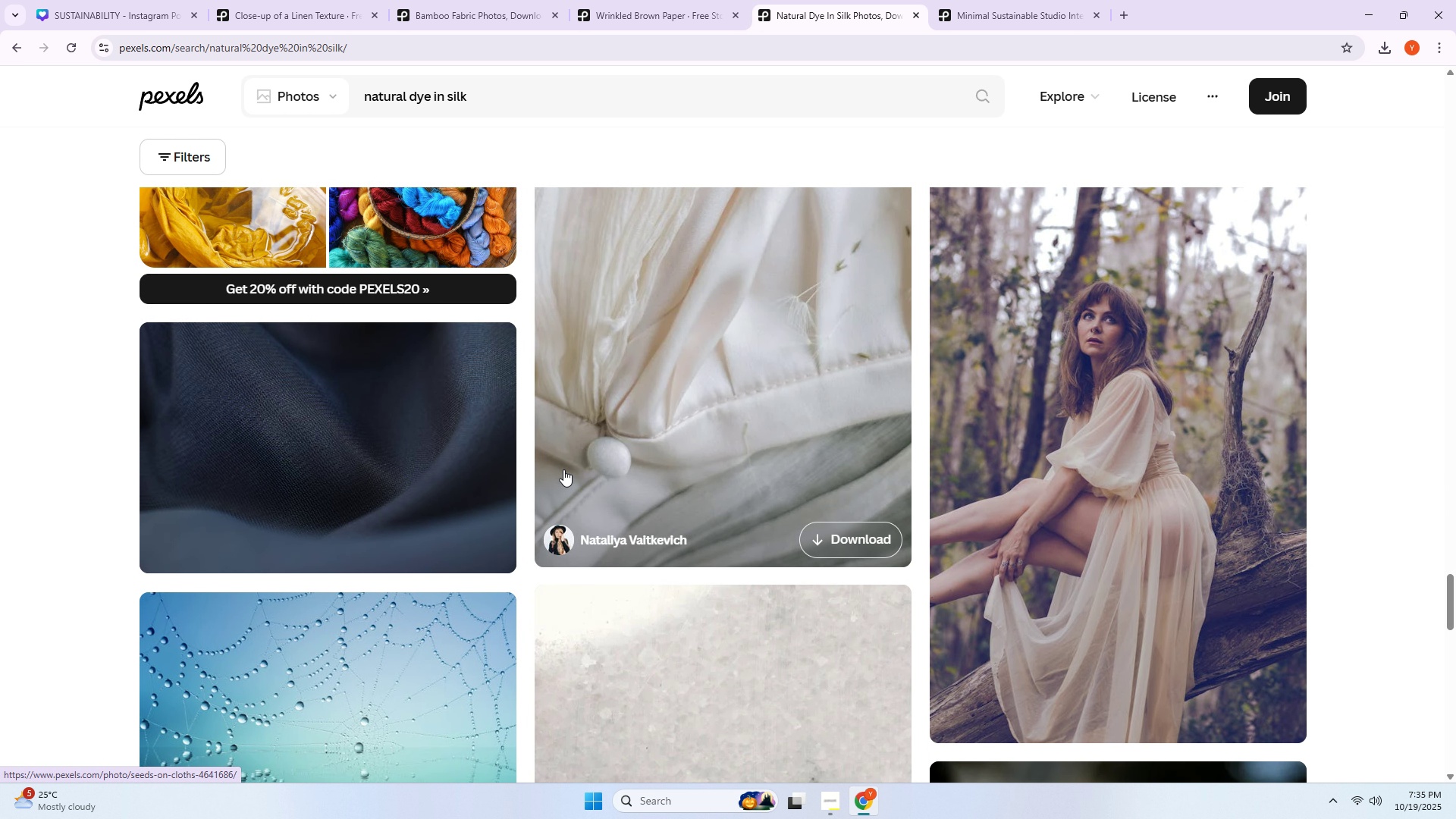 
left_click([243, 419])
 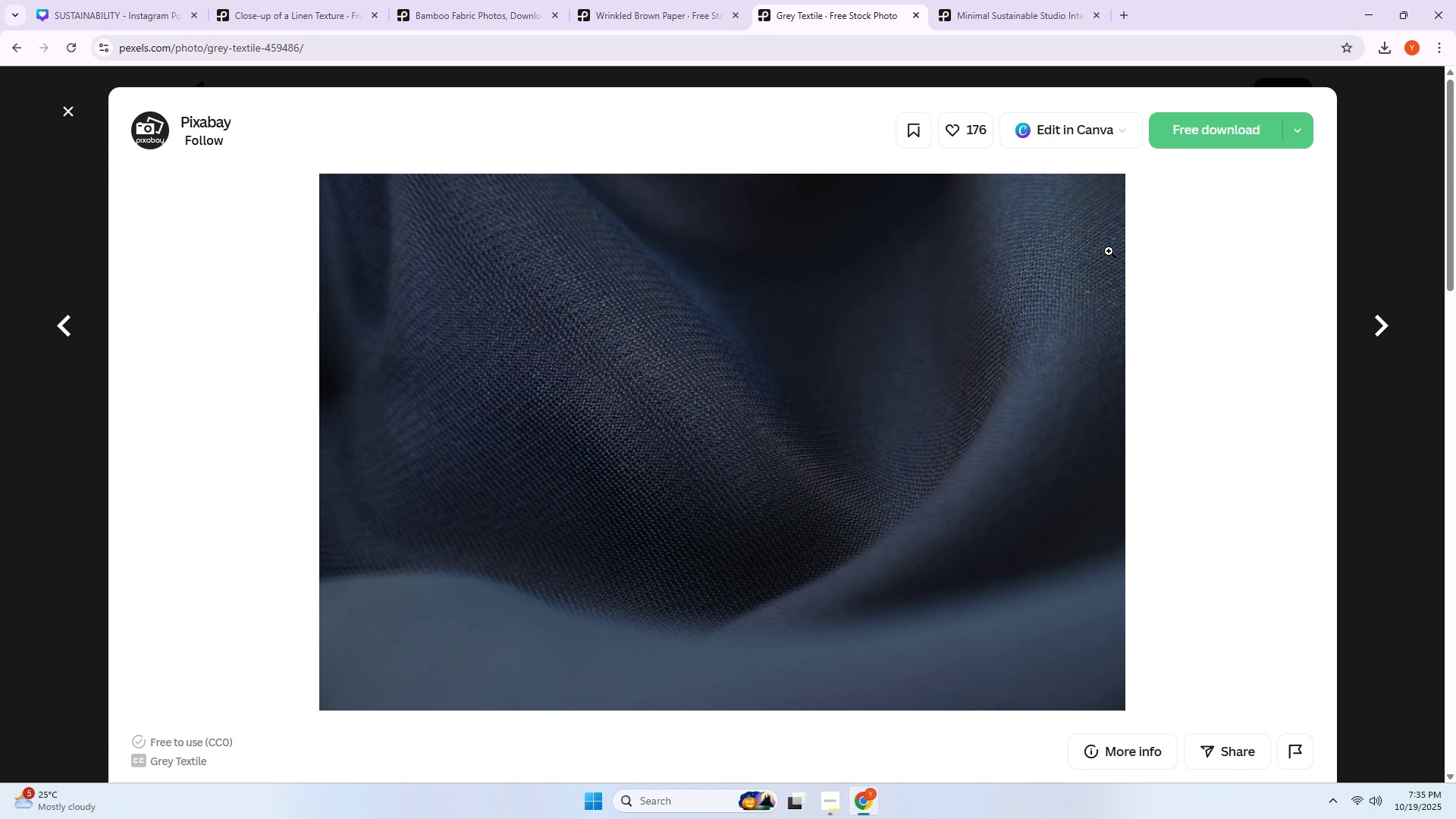 
wait(6.05)
 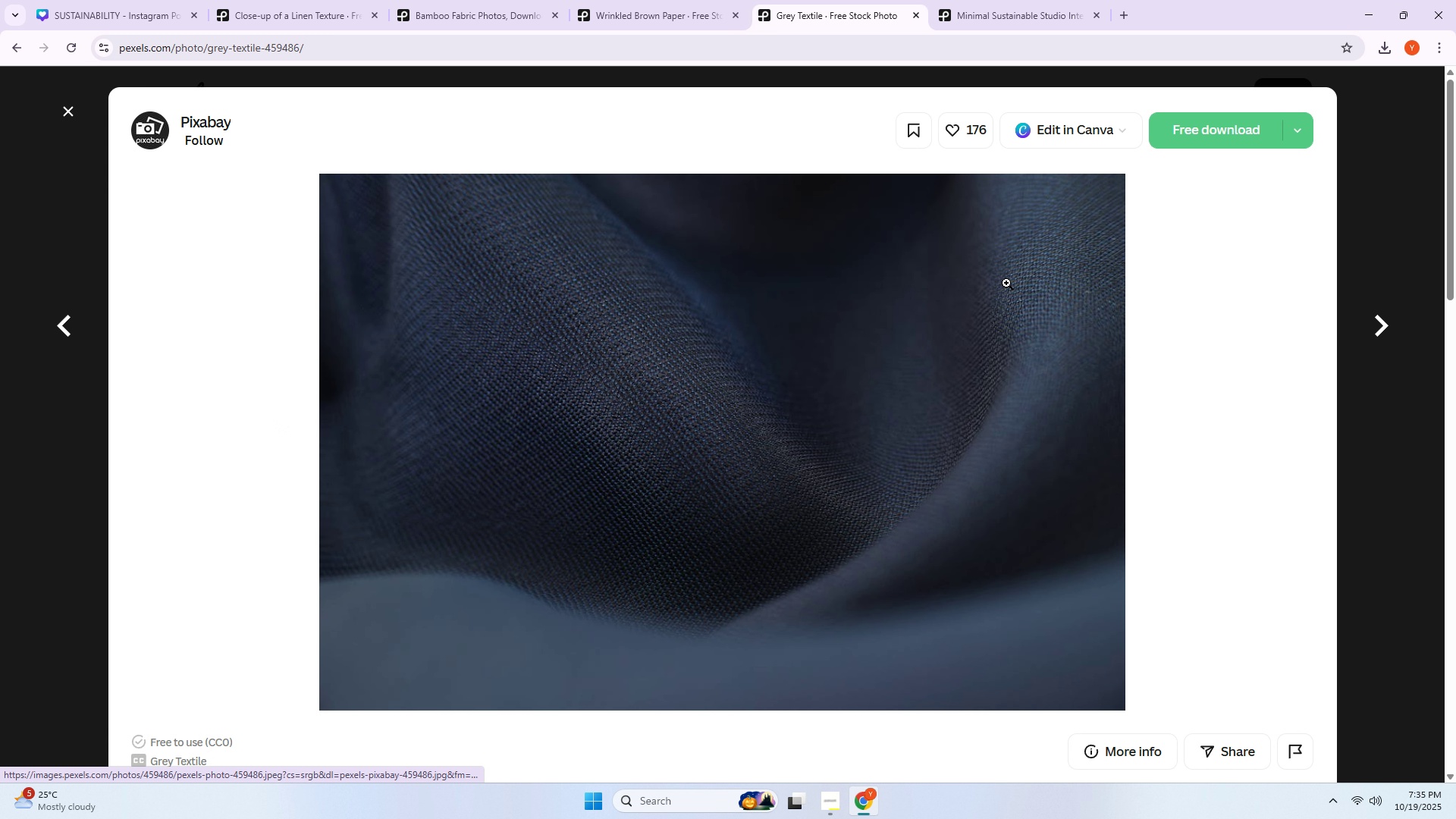 
left_click([1176, 132])
 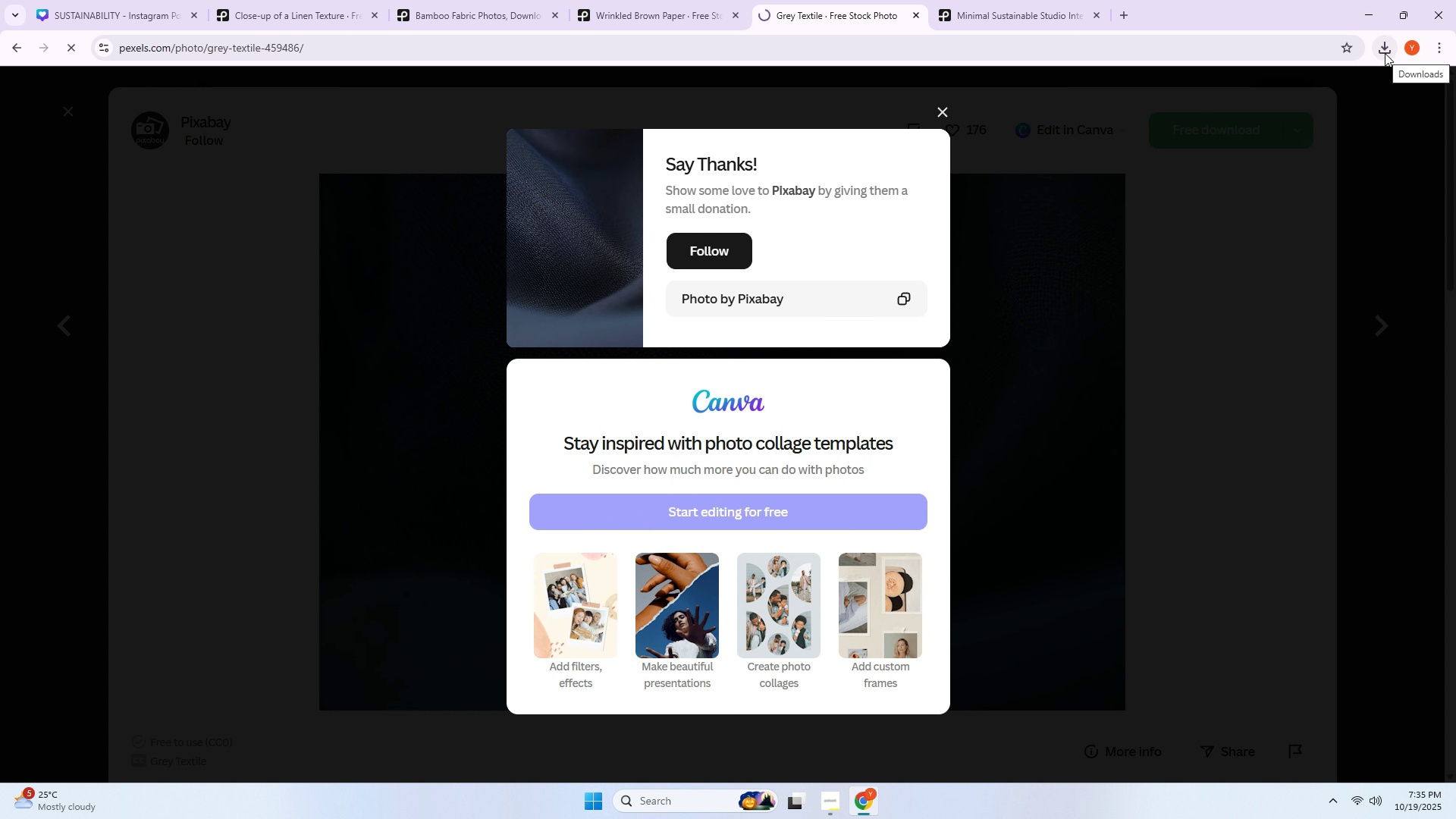 
left_click([1385, 53])
 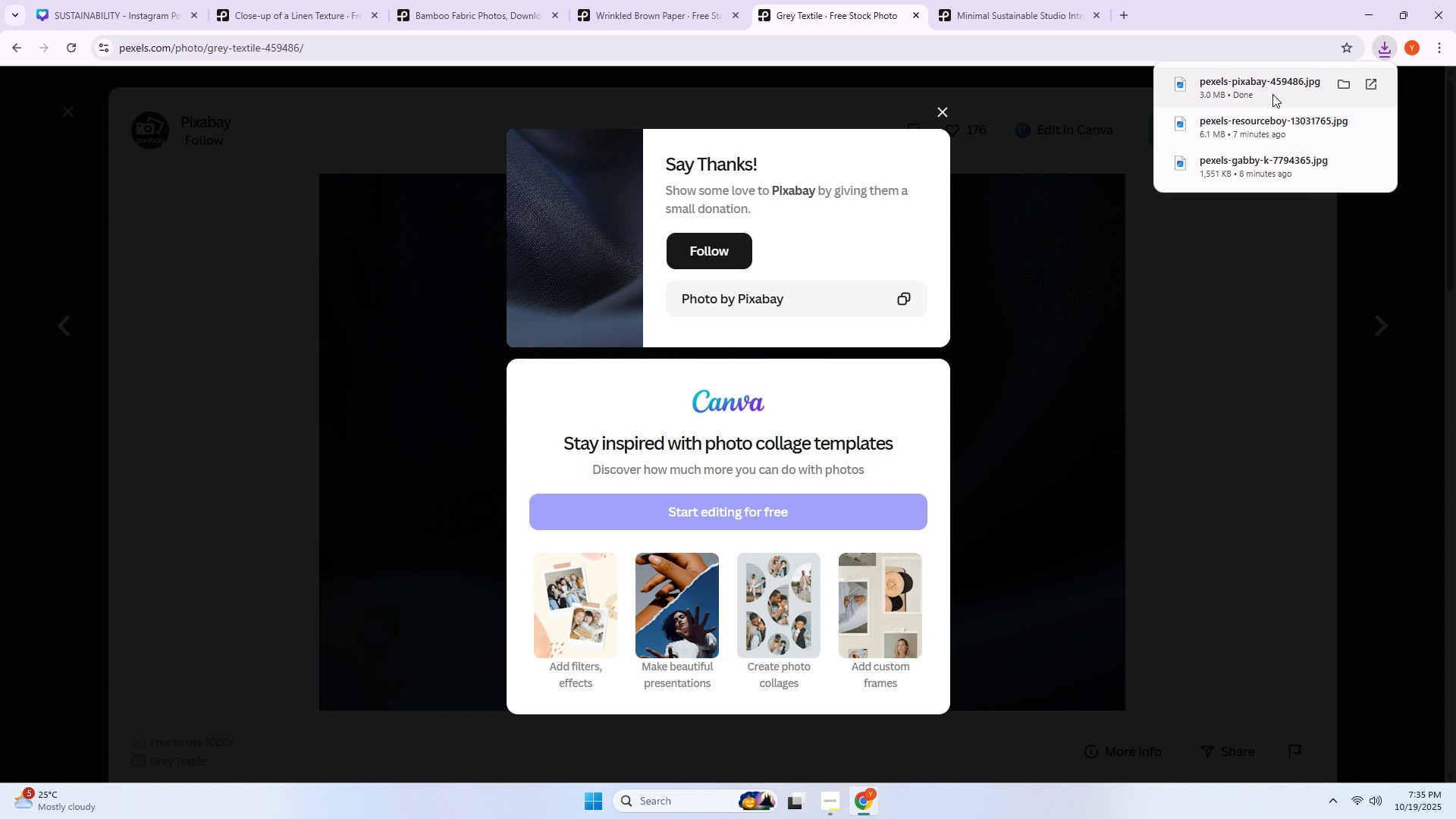 
left_click_drag(start_coordinate=[1271, 94], to_coordinate=[173, 8])
 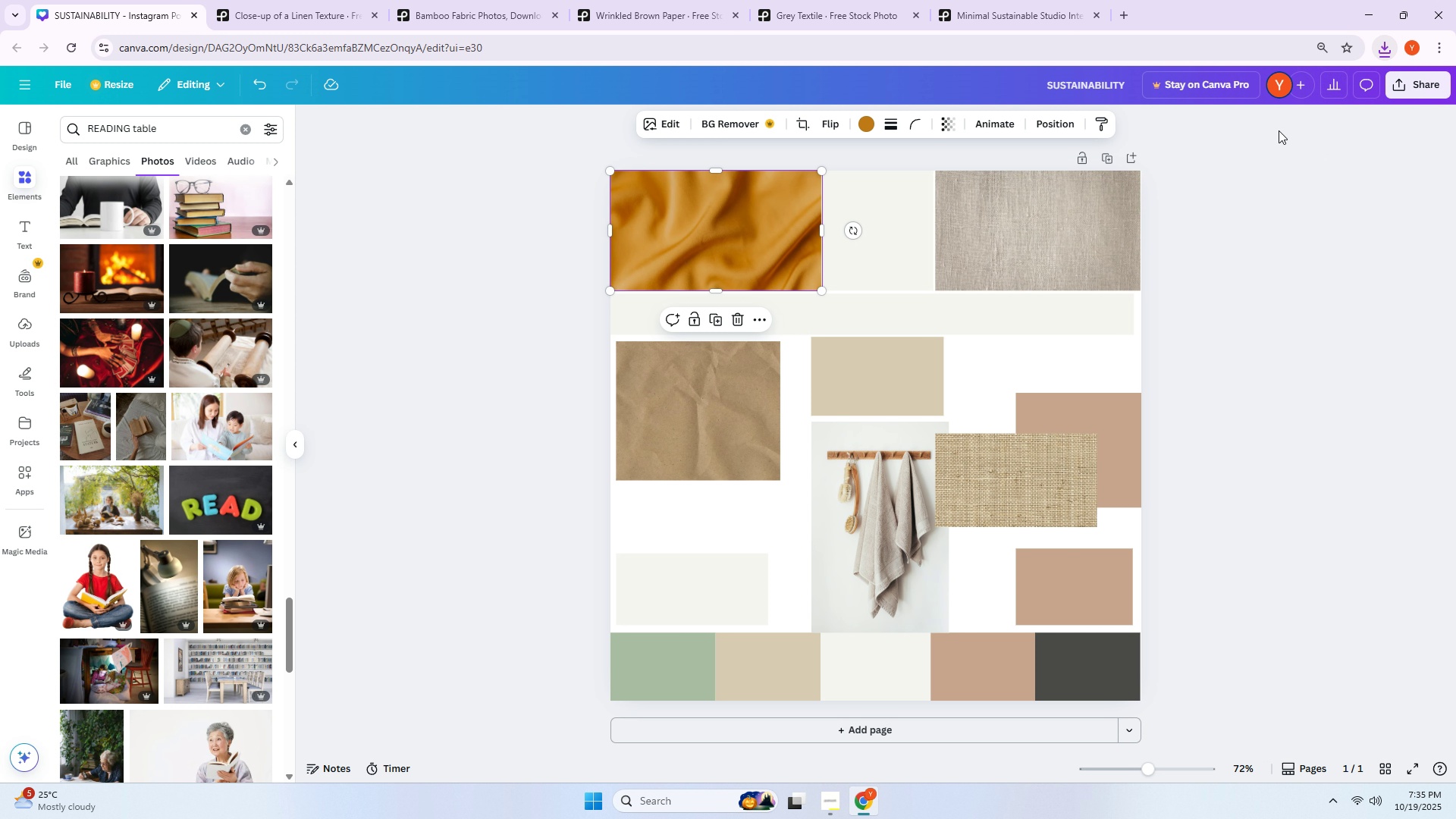 
key(Control+Tab)
 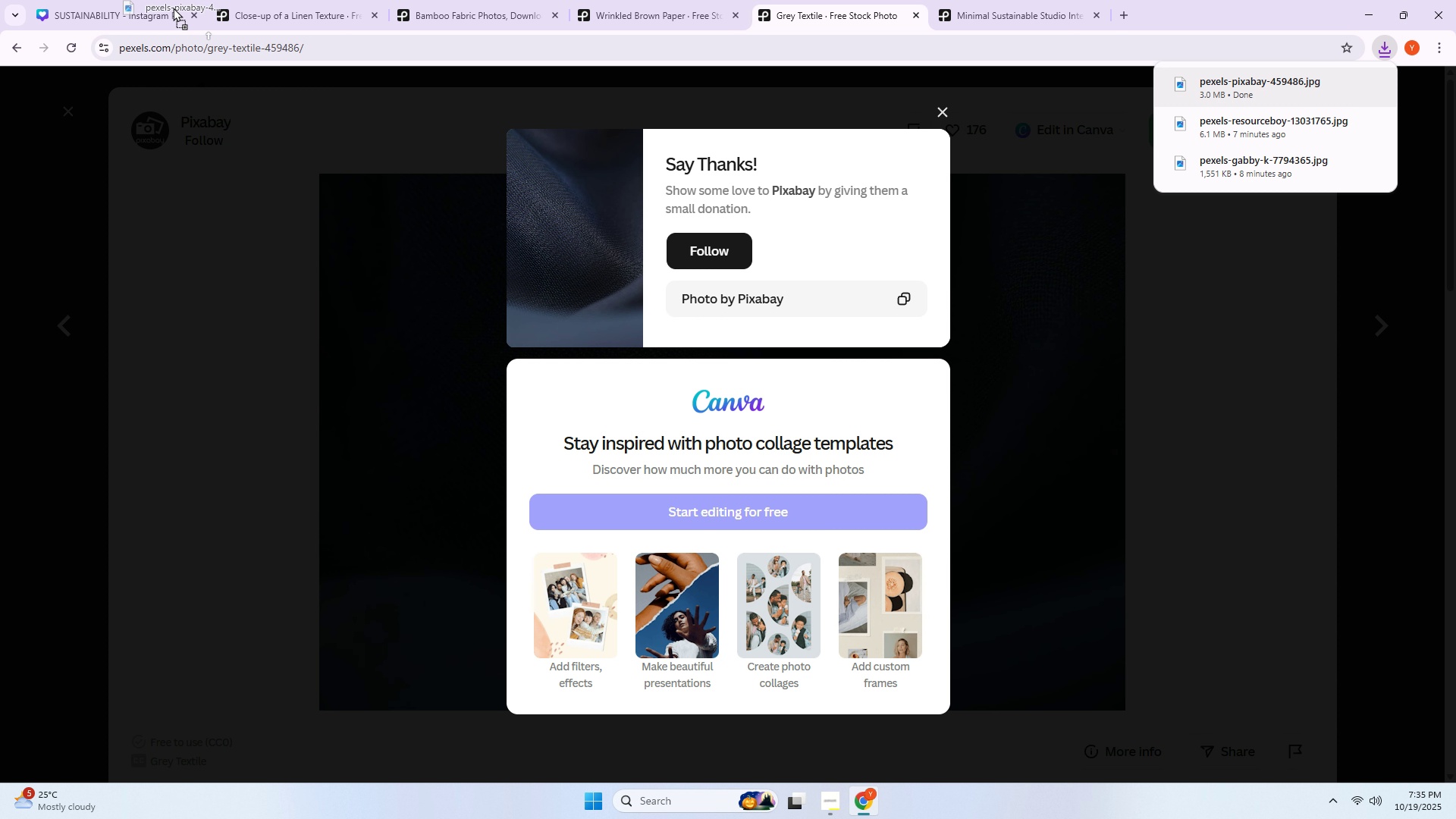 
key(Control+Tab)
 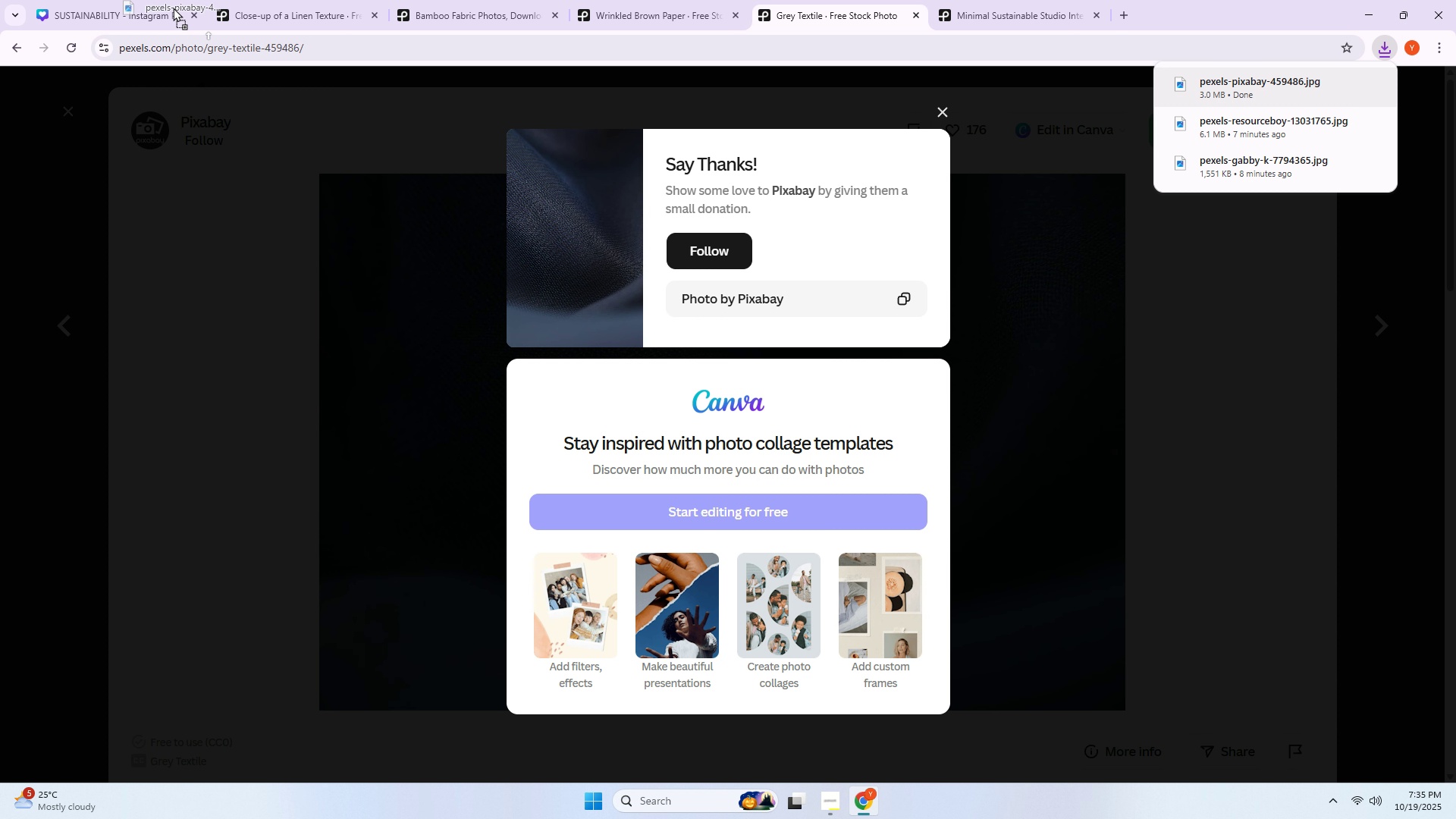 
key(Escape)
 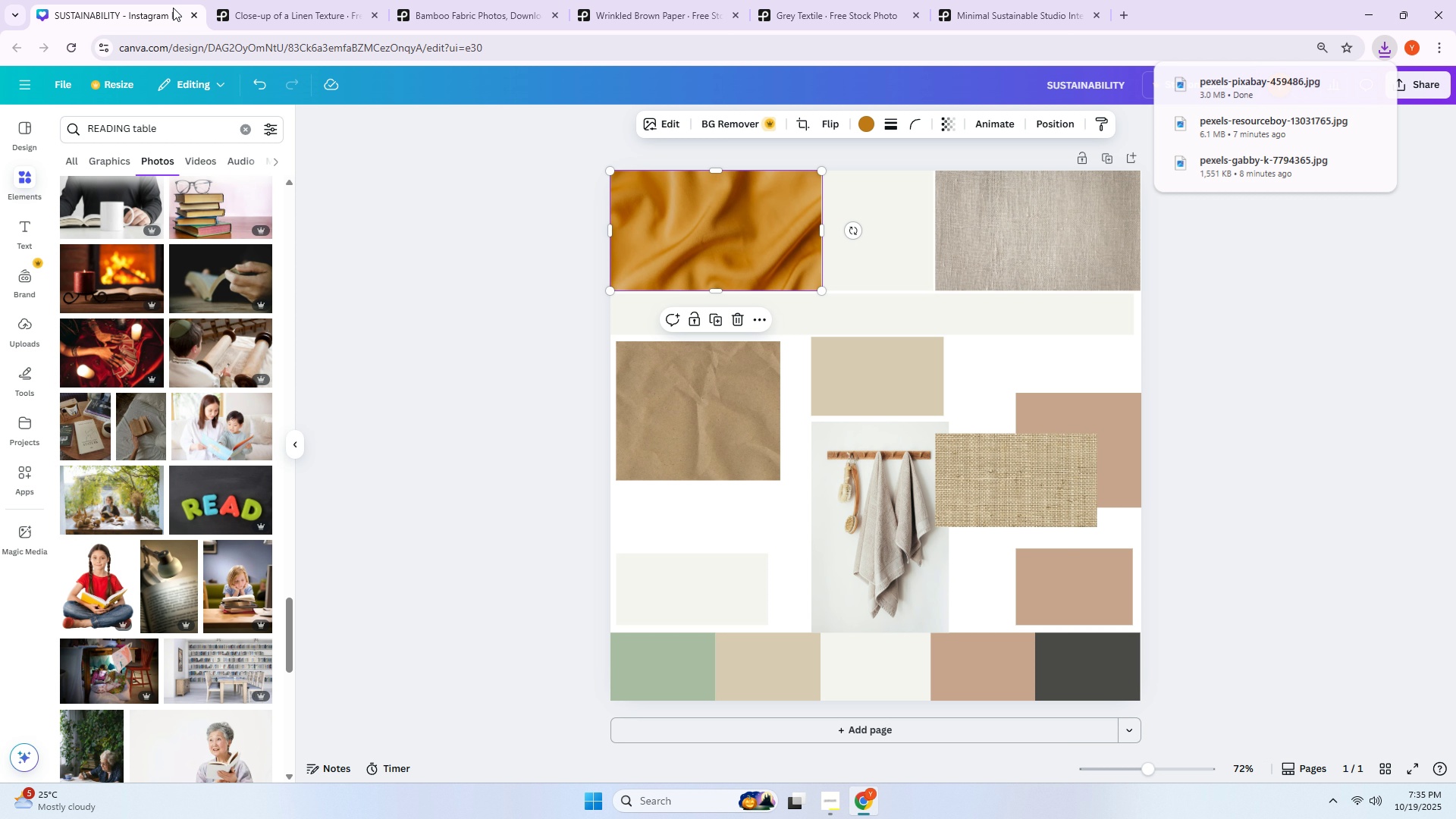 
left_click([173, 8])
 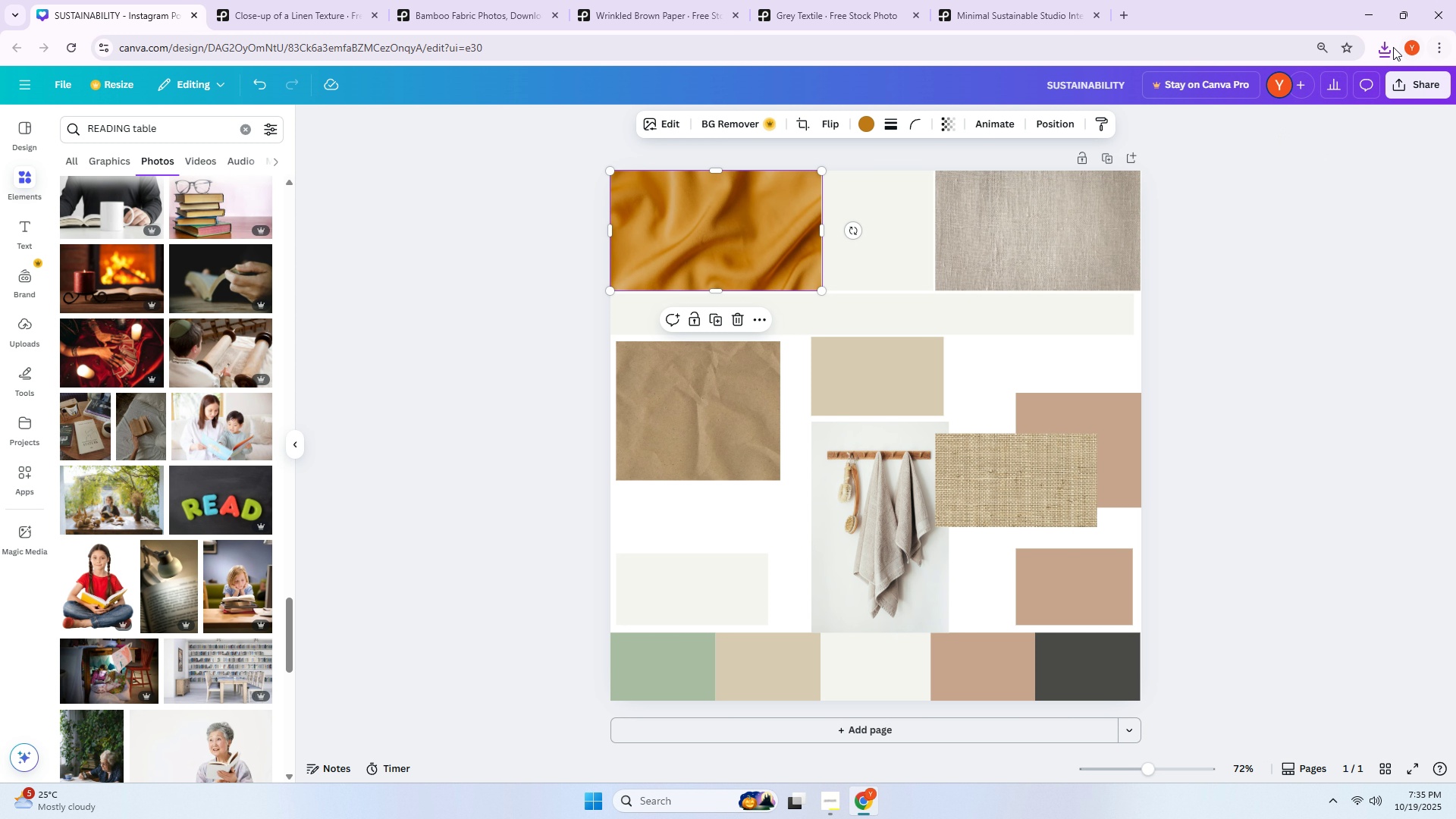 
left_click([1385, 47])
 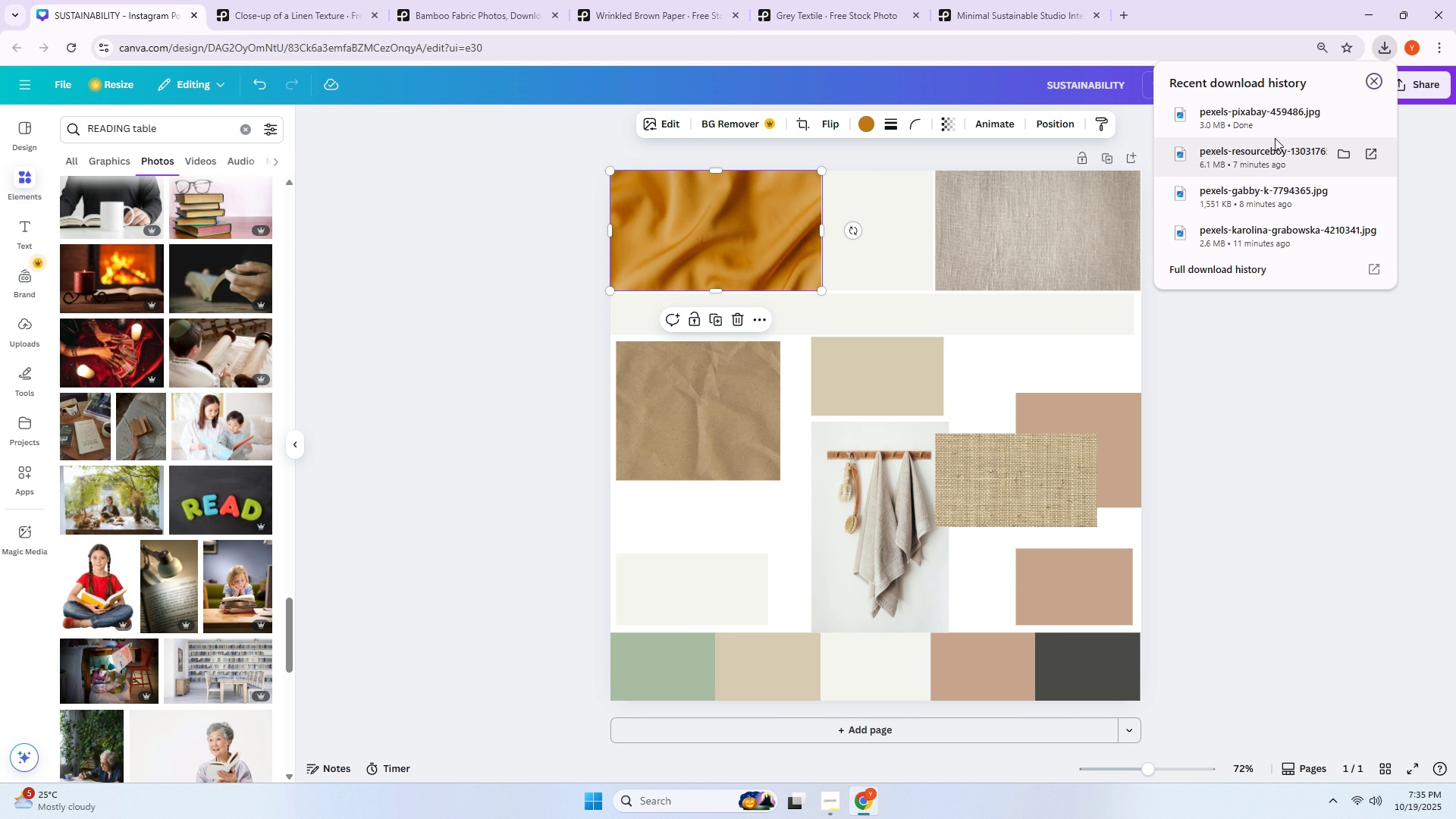 
left_click_drag(start_coordinate=[1263, 124], to_coordinate=[1043, 456])
 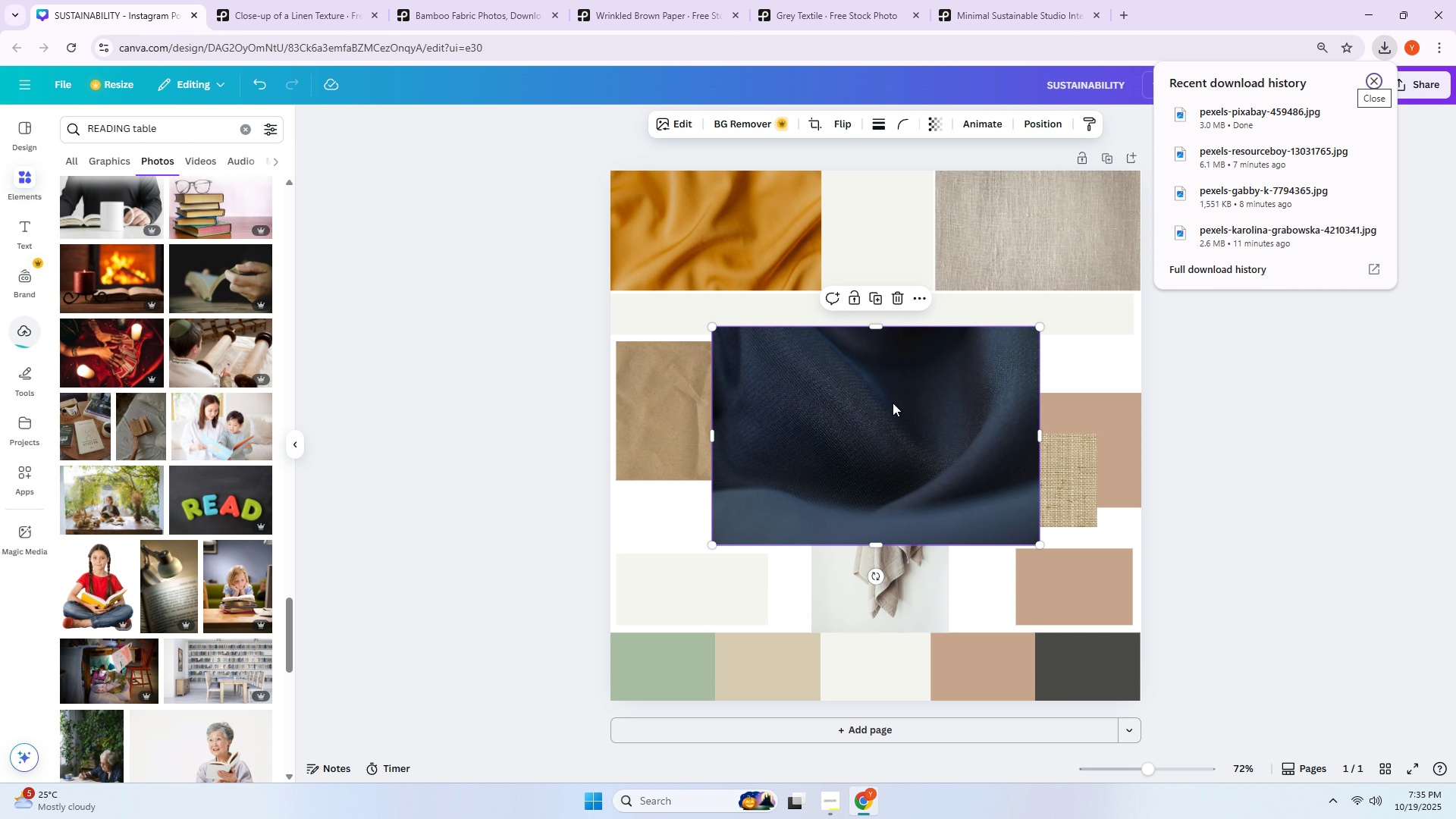 
left_click_drag(start_coordinate=[719, 328], to_coordinate=[802, 349])
 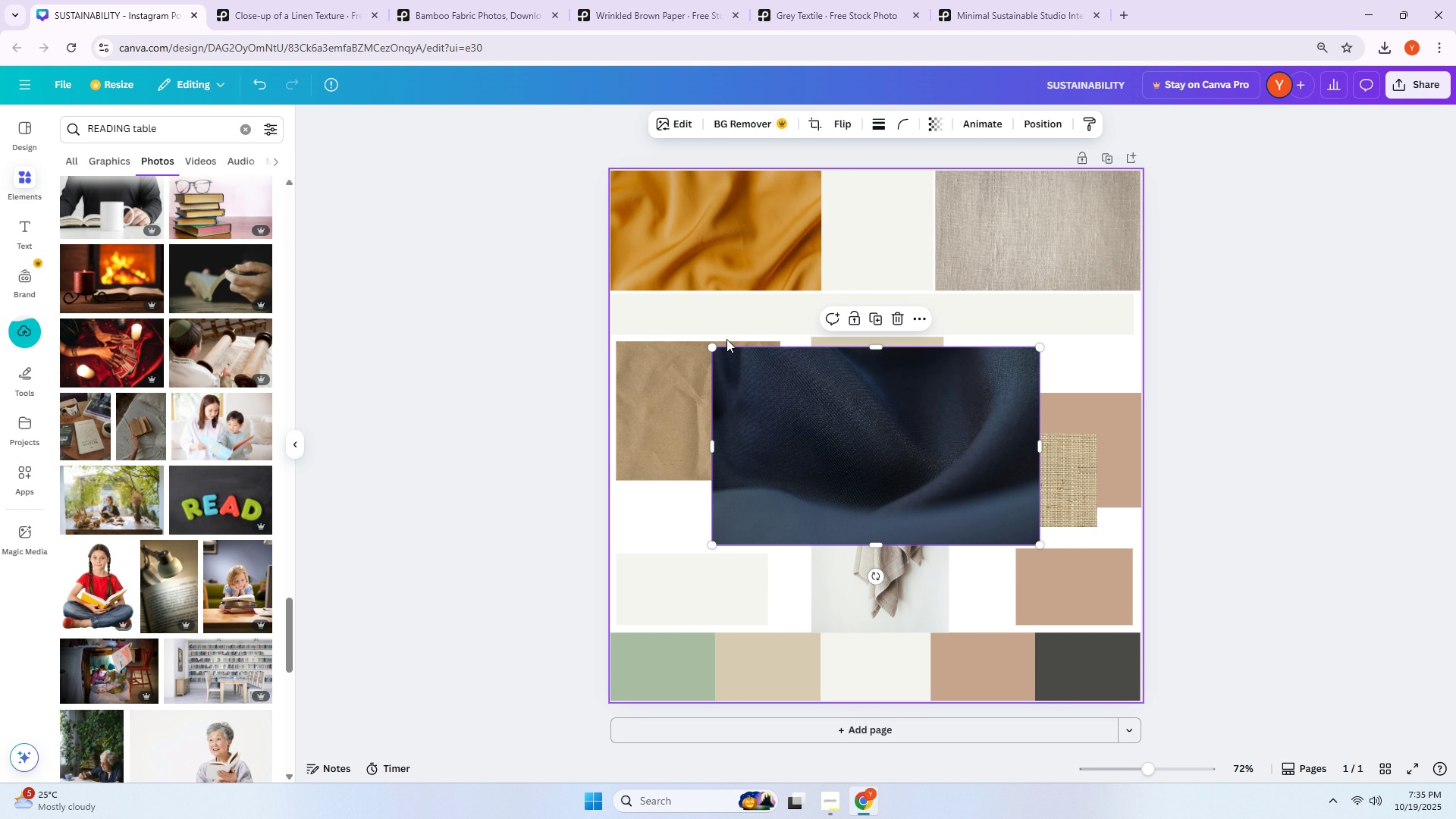 
left_click_drag(start_coordinate=[712, 348], to_coordinate=[912, 441])
 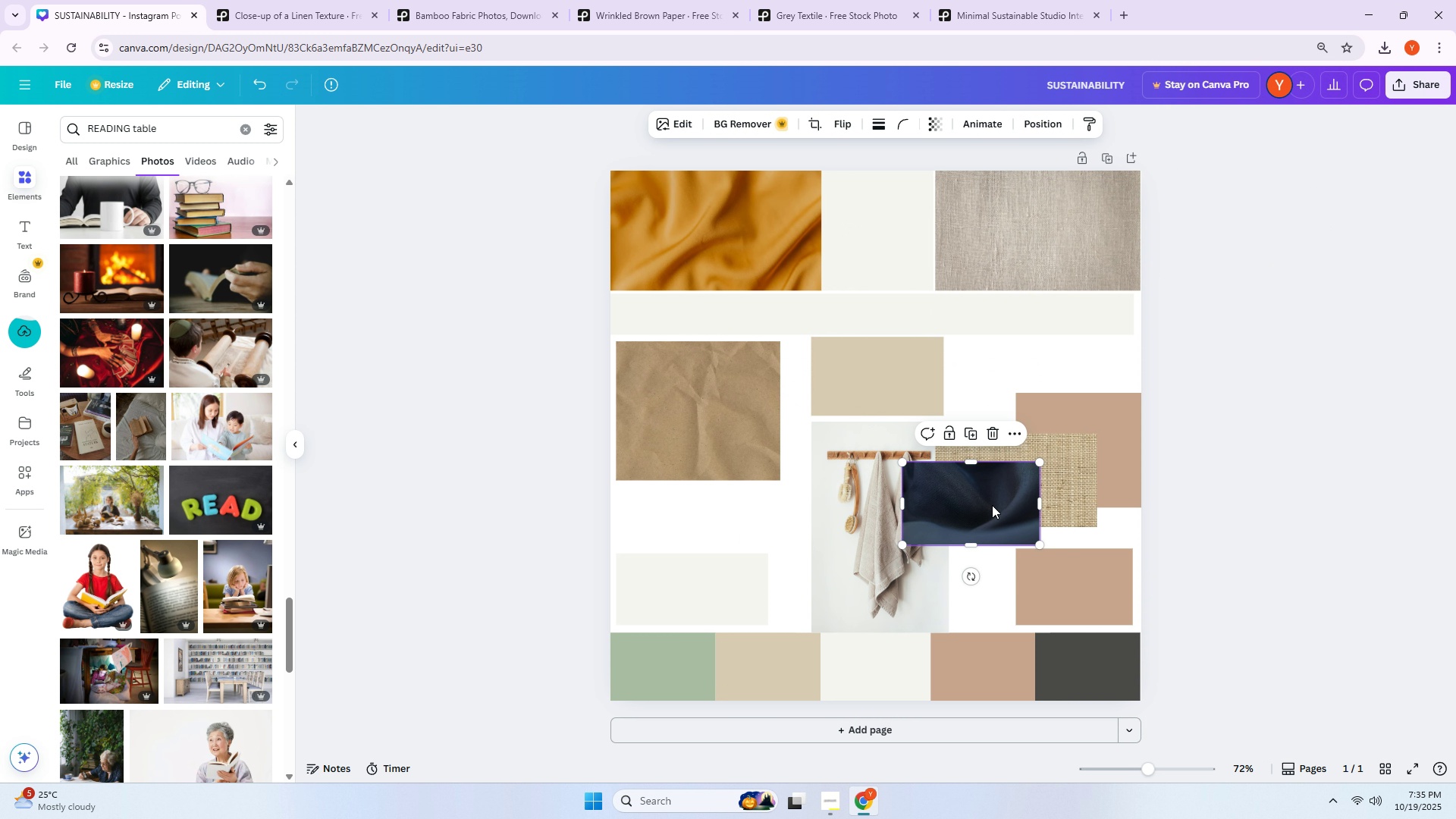 
left_click_drag(start_coordinate=[993, 506], to_coordinate=[1064, 394])
 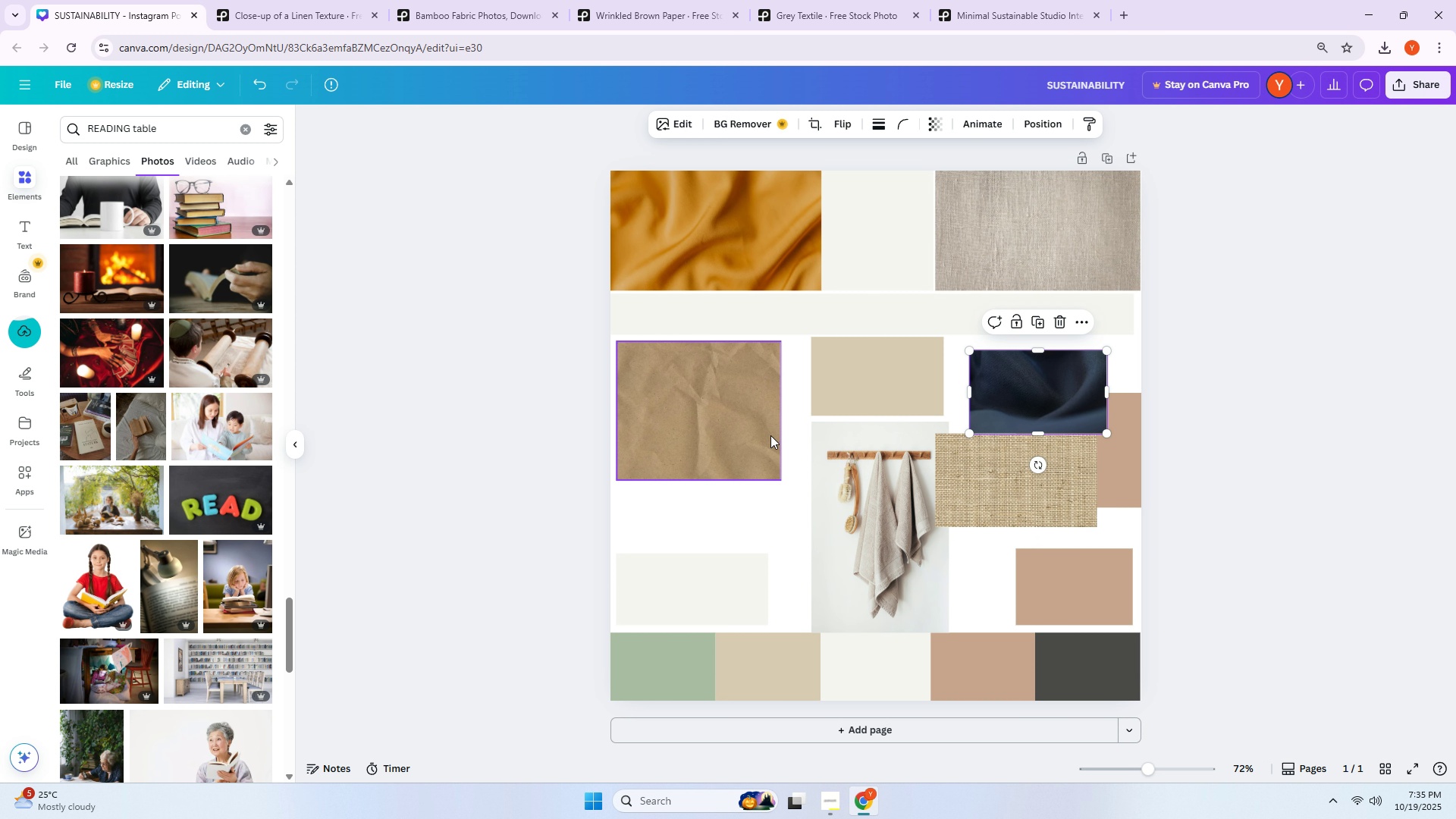 
mouse_move([765, 441])
 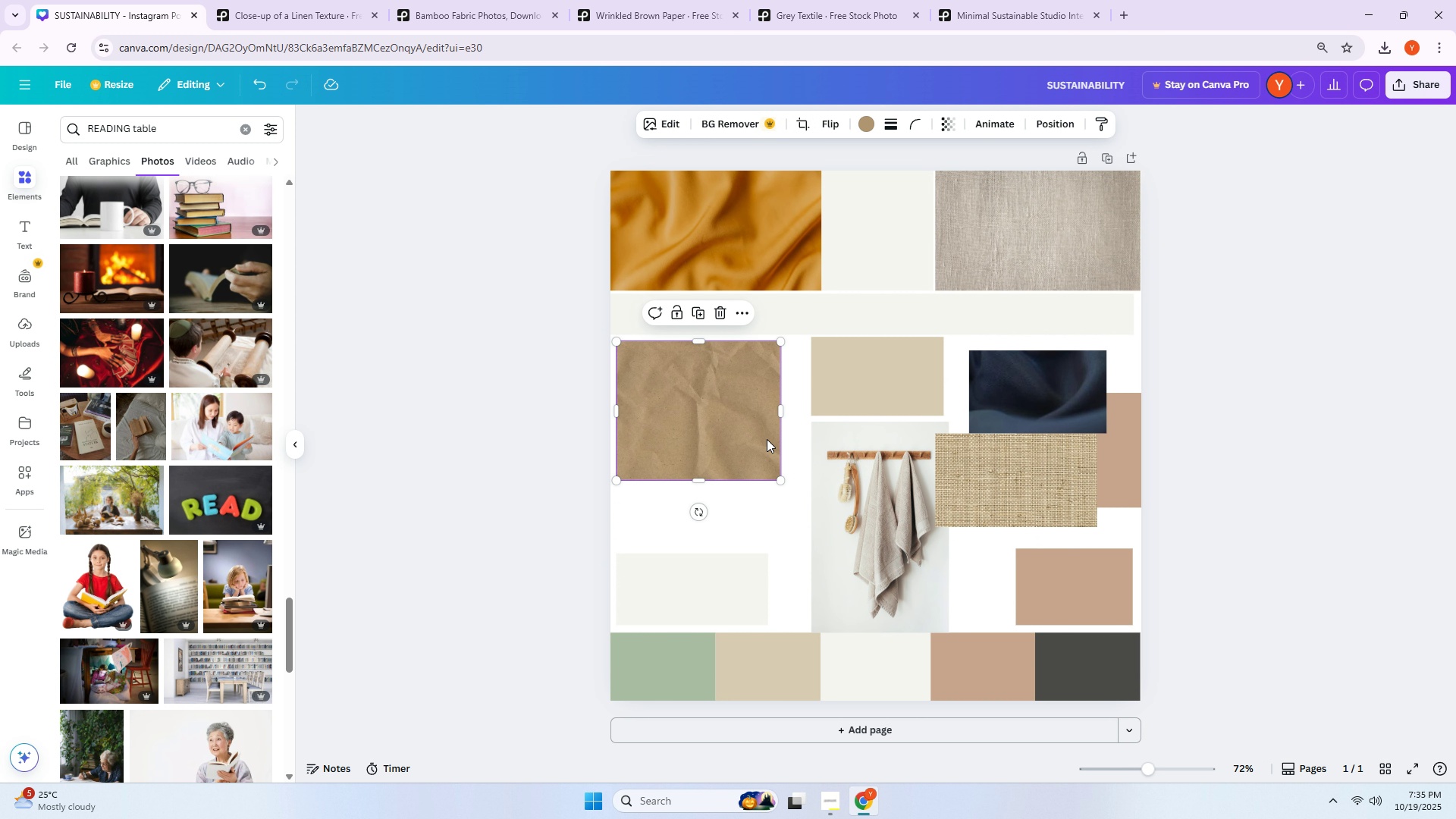 
key(ArrowLeft)
 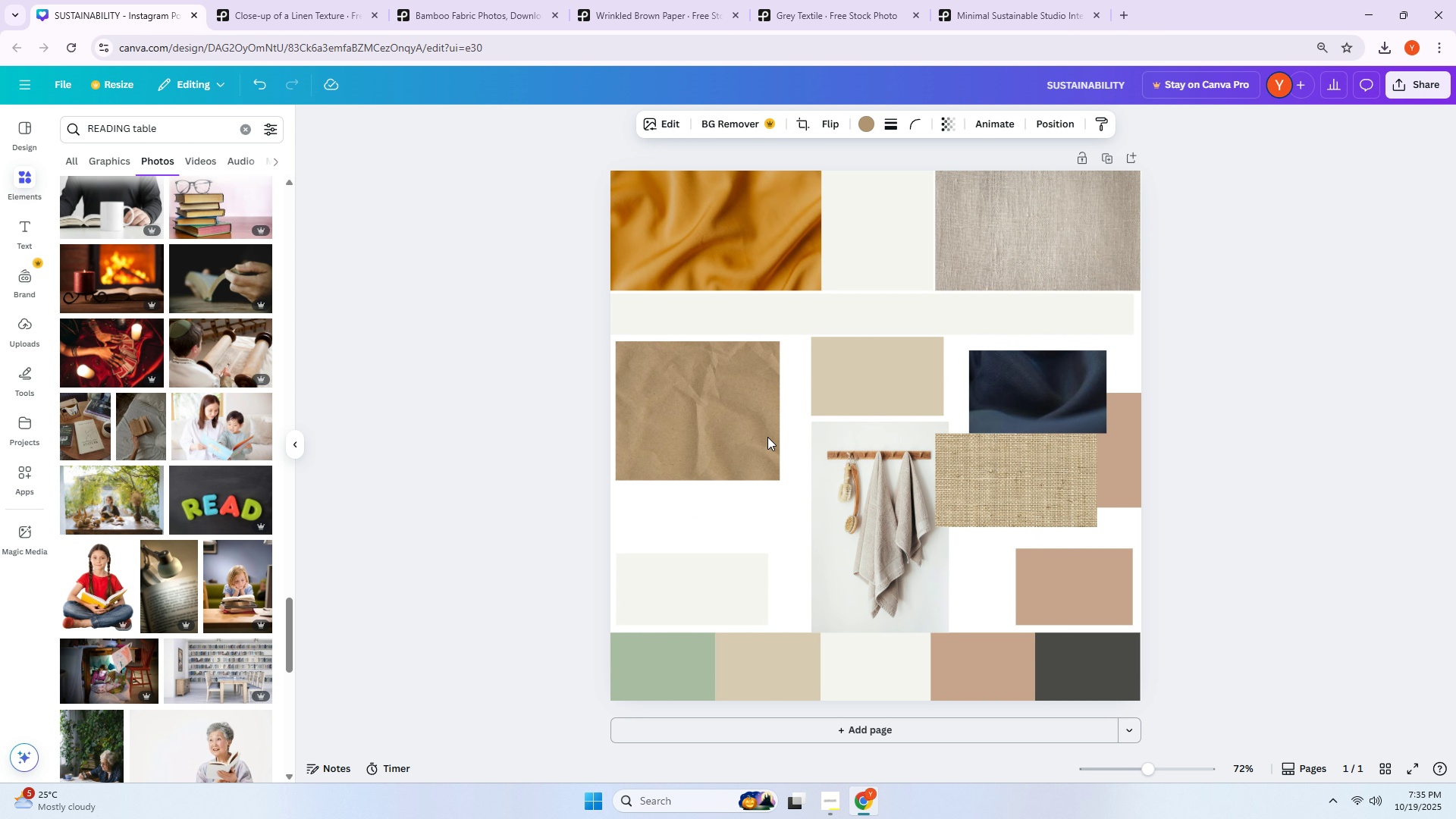 
key(ArrowUp)
 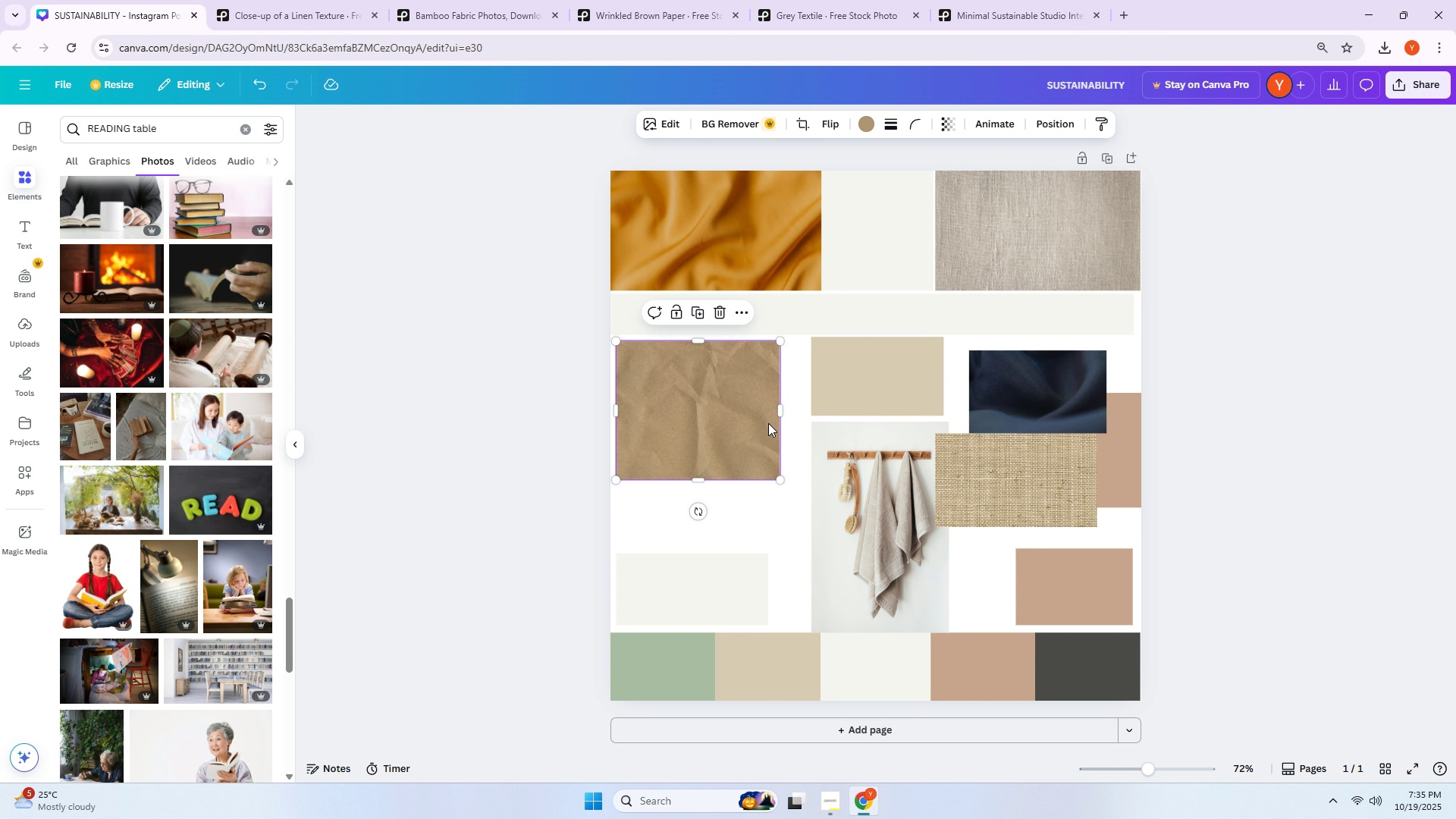 
left_click_drag(start_coordinate=[764, 423], to_coordinate=[759, 421])
 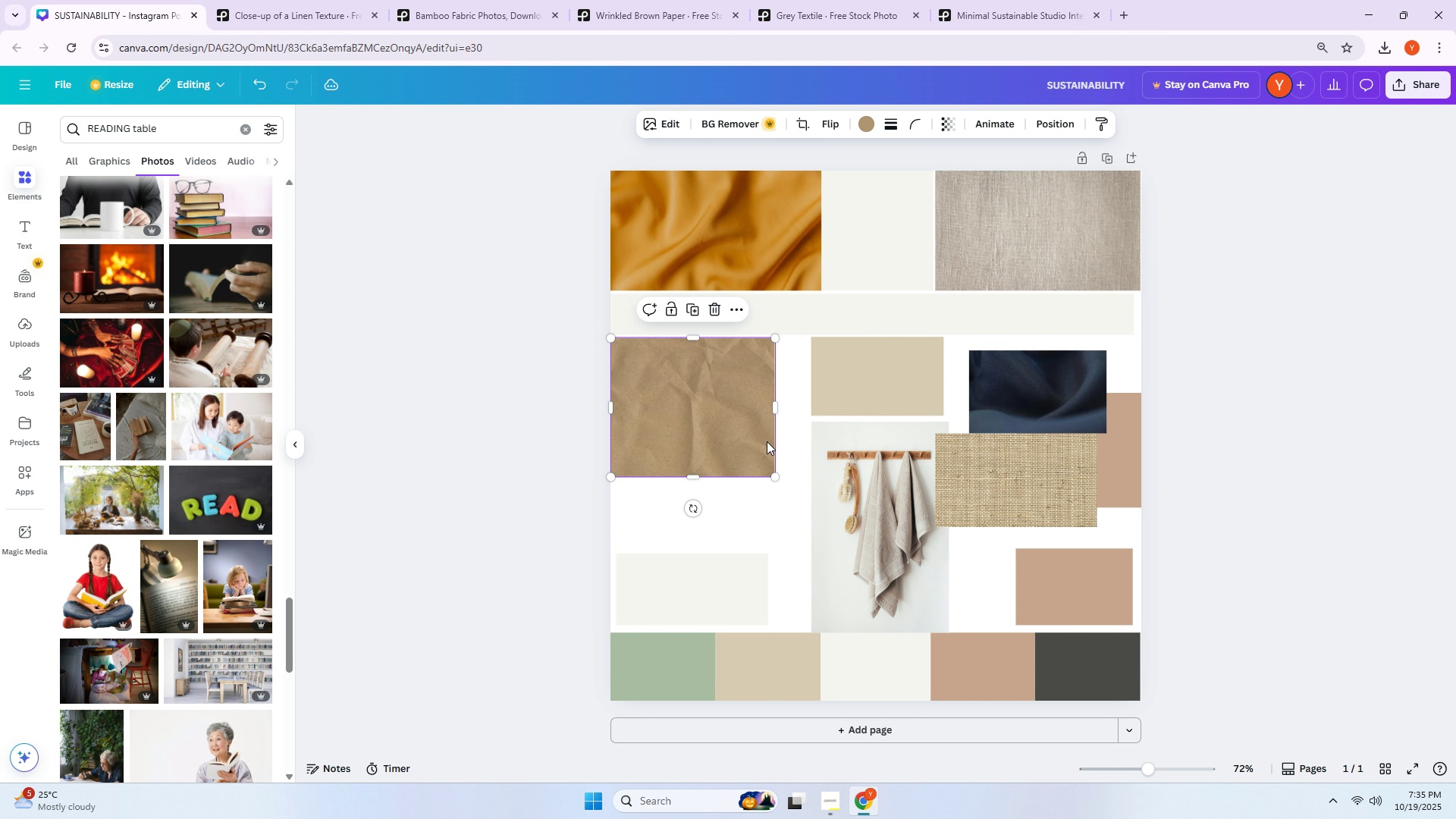 
left_click_drag(start_coordinate=[756, 429], to_coordinate=[755, 434])
 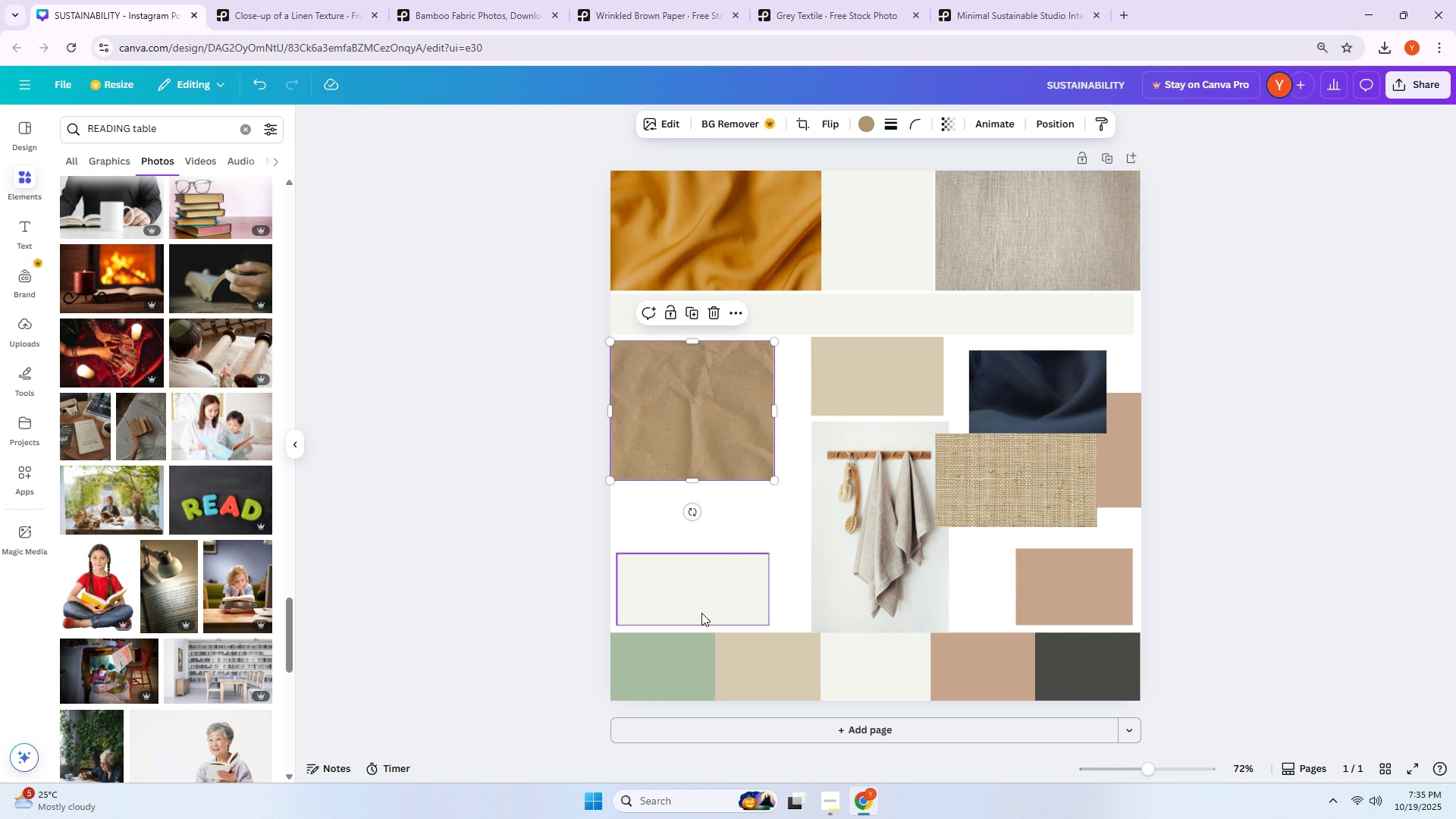 
left_click_drag(start_coordinate=[705, 593], to_coordinate=[701, 535])
 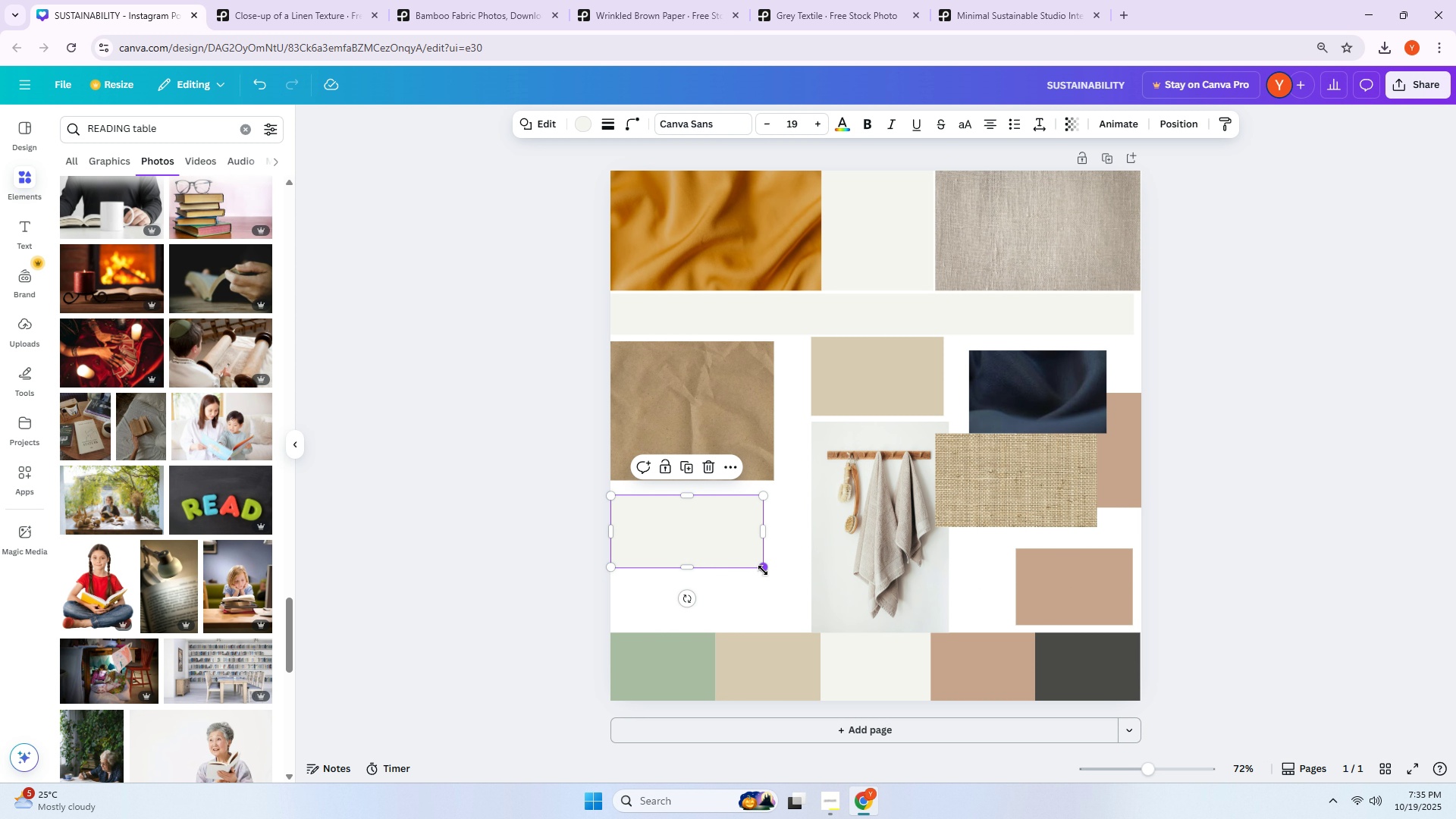 
left_click_drag(start_coordinate=[730, 542], to_coordinate=[731, 601])
 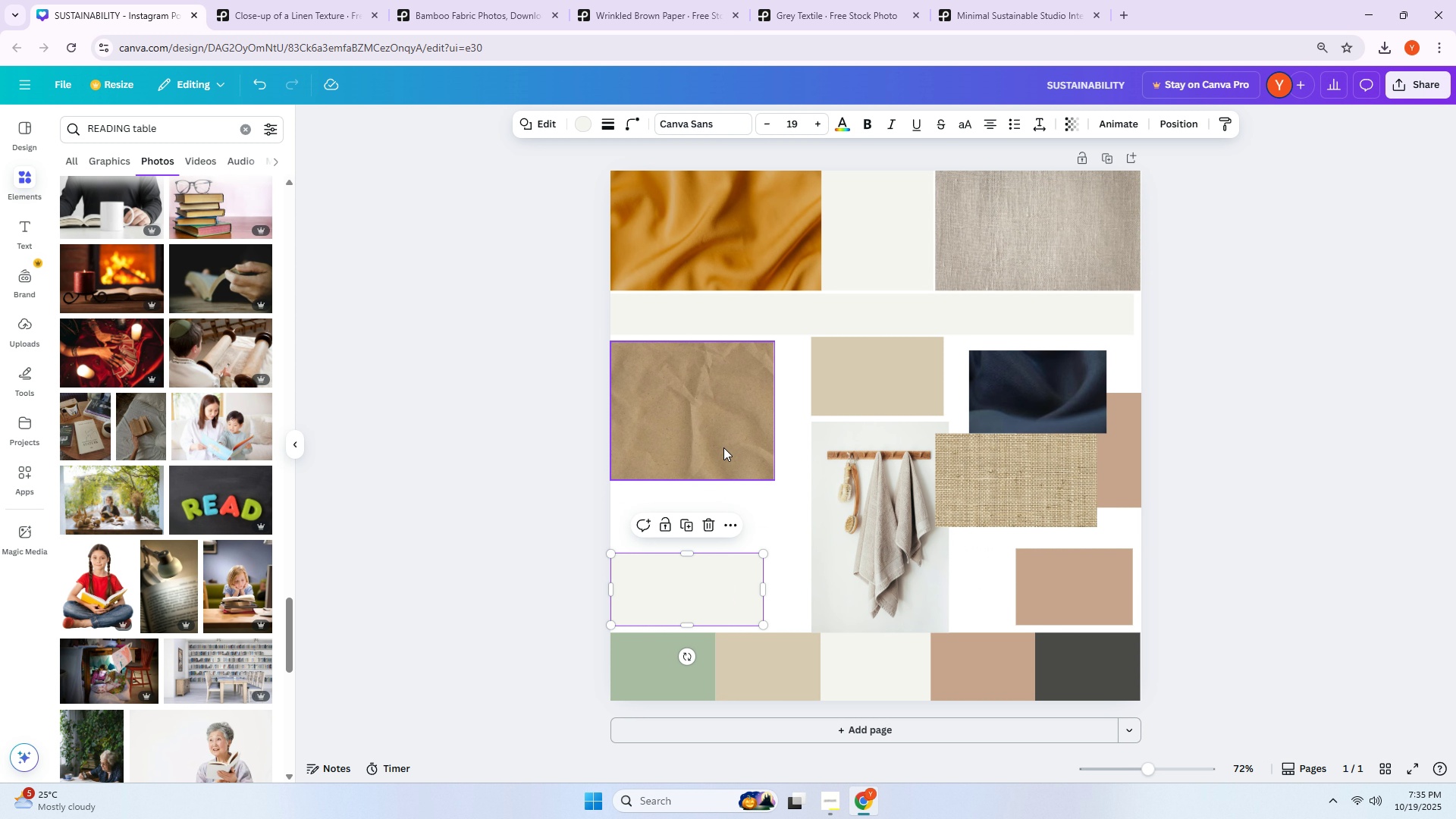 
left_click_drag(start_coordinate=[723, 447], to_coordinate=[723, 452])
 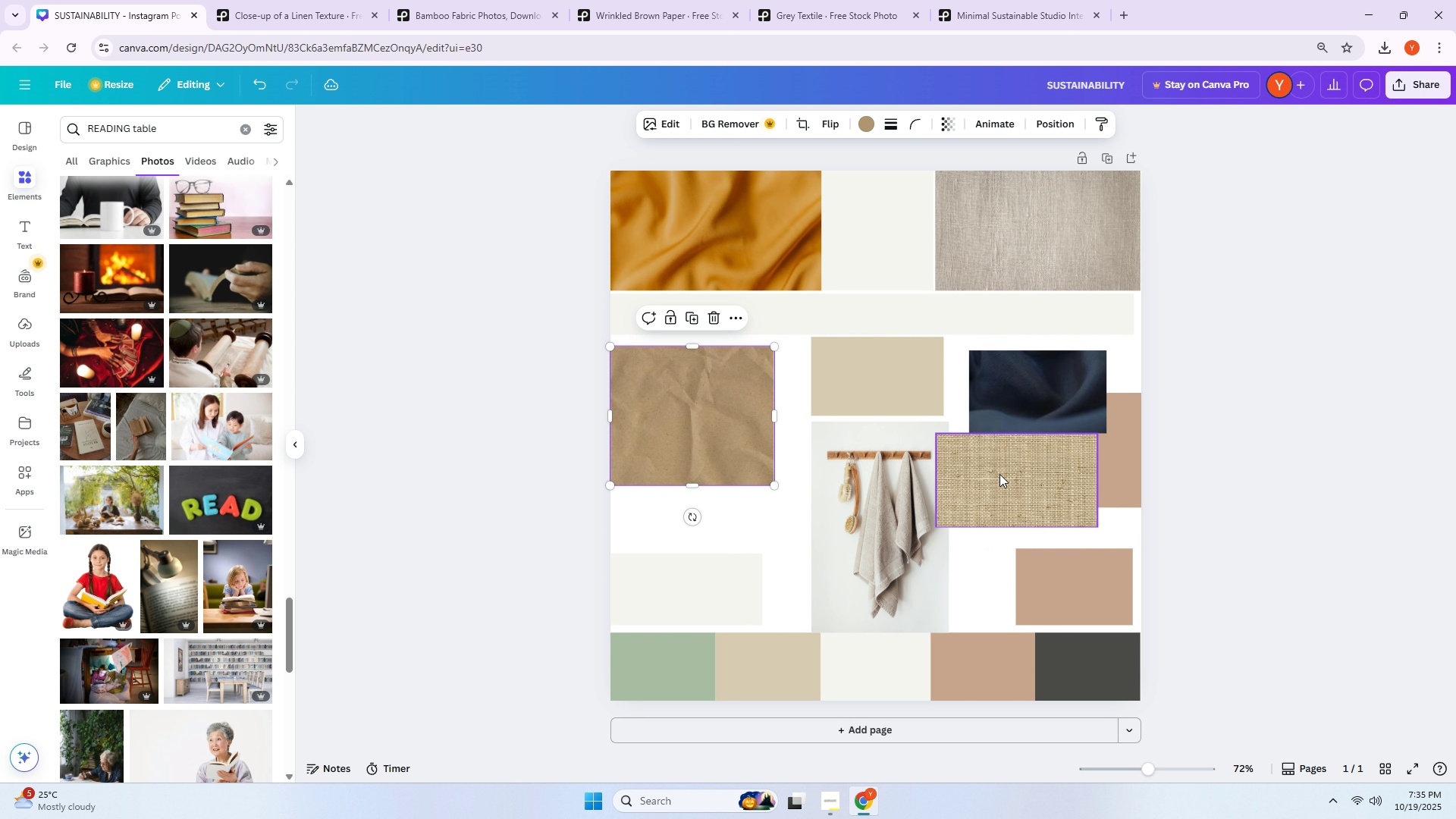 
left_click_drag(start_coordinate=[1004, 476], to_coordinate=[704, 514])
 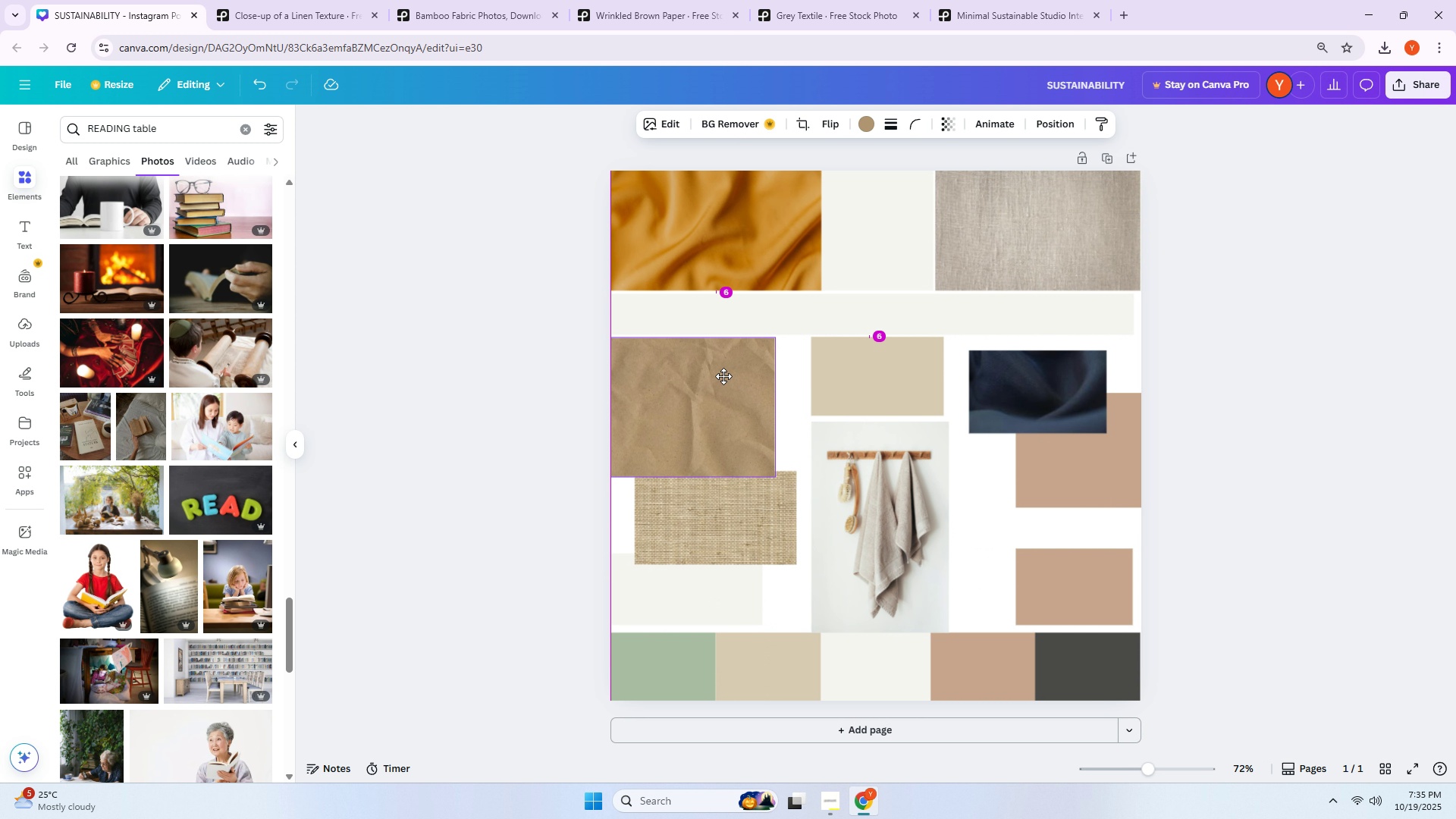 
left_click_drag(start_coordinate=[720, 518], to_coordinate=[704, 520])
 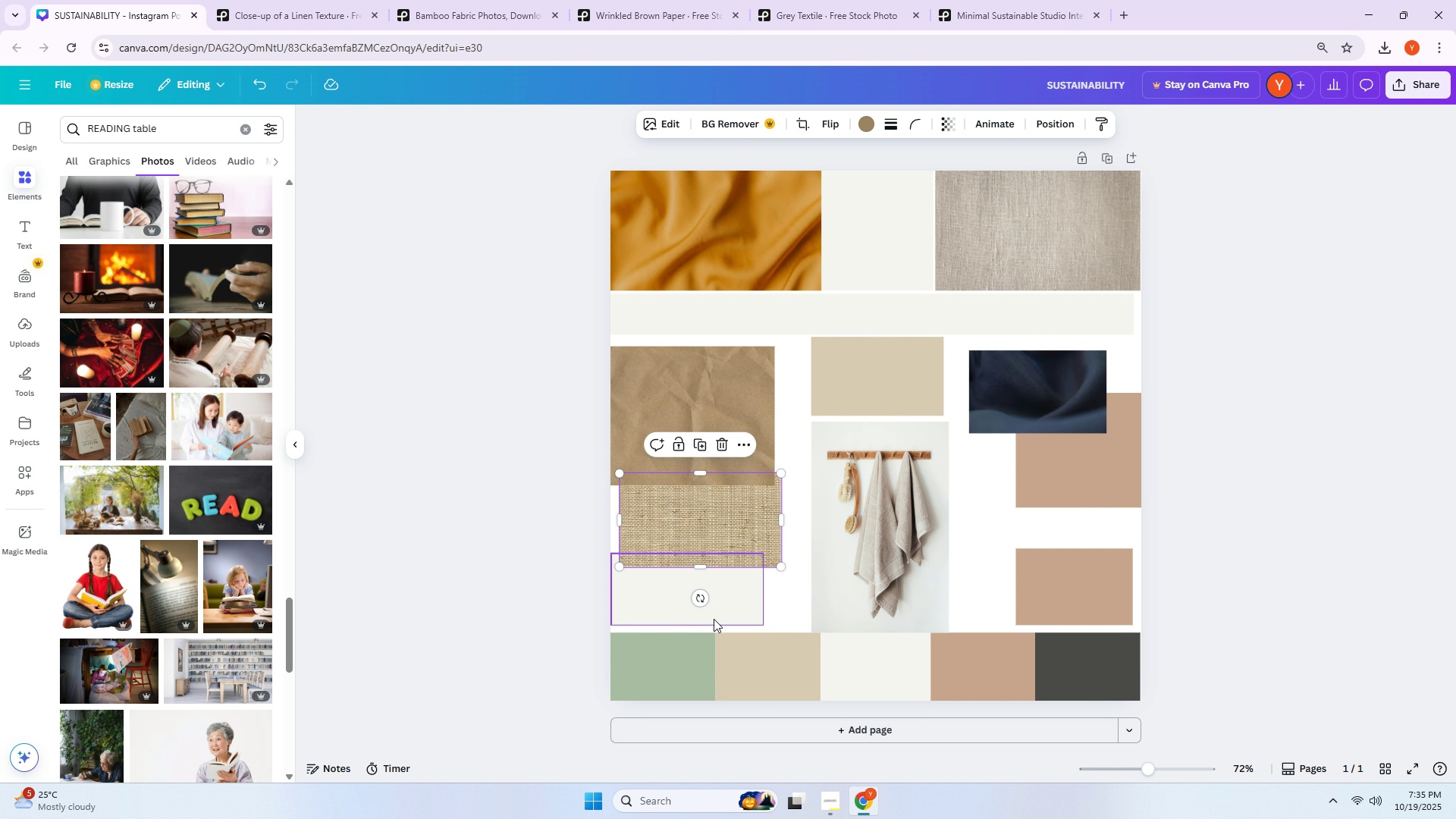 
left_click_drag(start_coordinate=[714, 623], to_coordinate=[720, 633])
 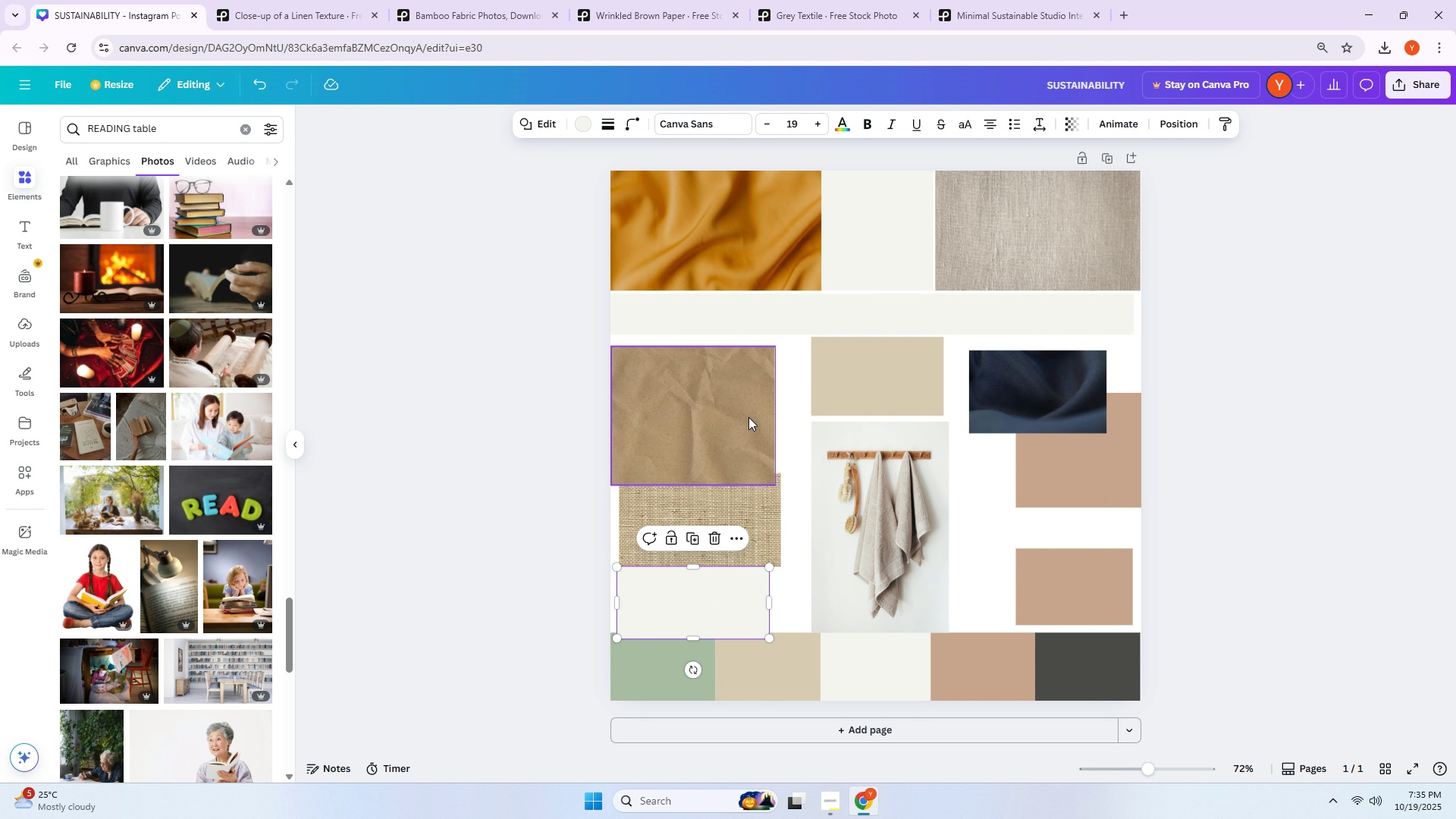 
left_click_drag(start_coordinate=[748, 417], to_coordinate=[748, 410])
 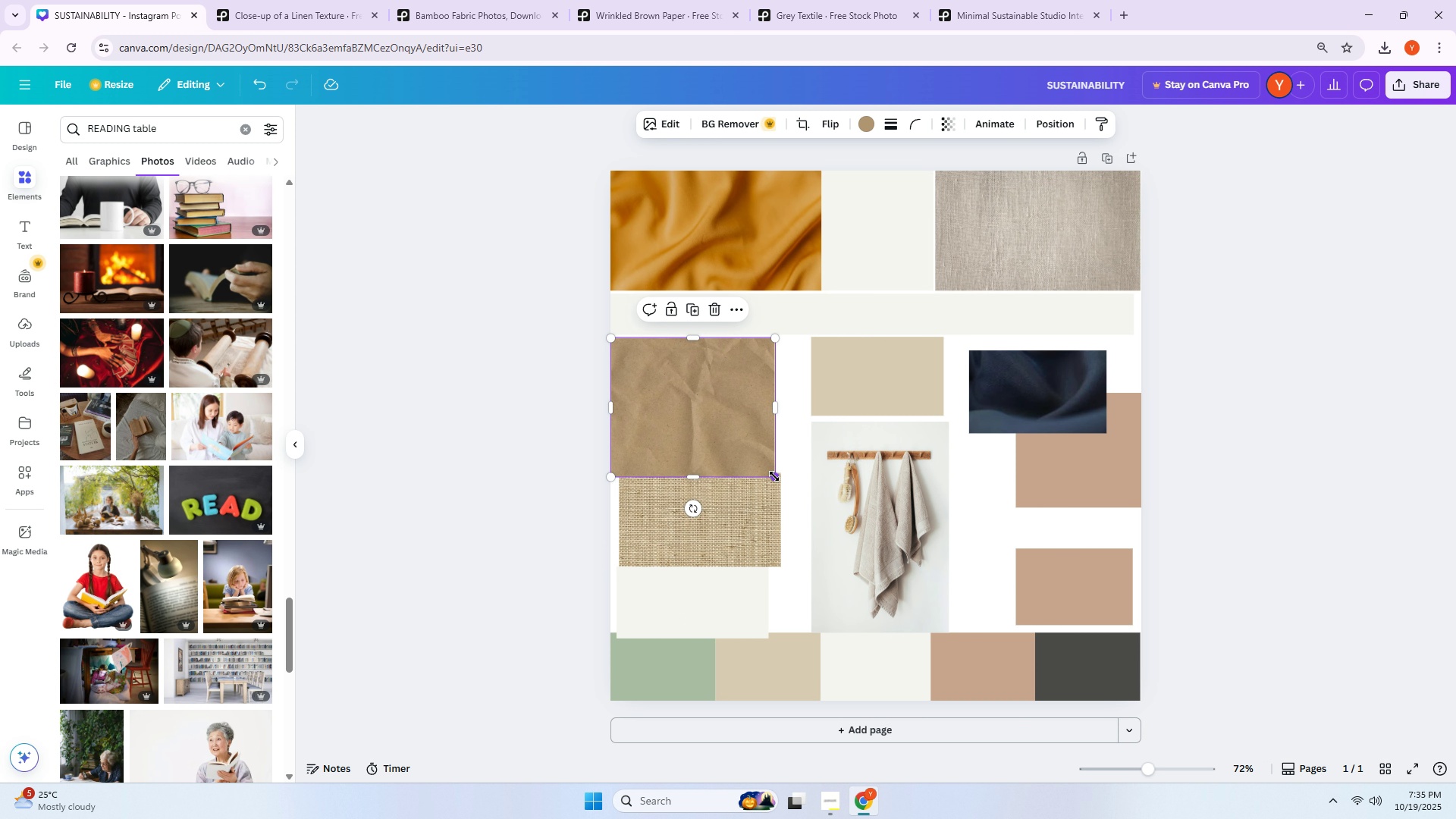 
left_click_drag(start_coordinate=[772, 476], to_coordinate=[742, 441])
 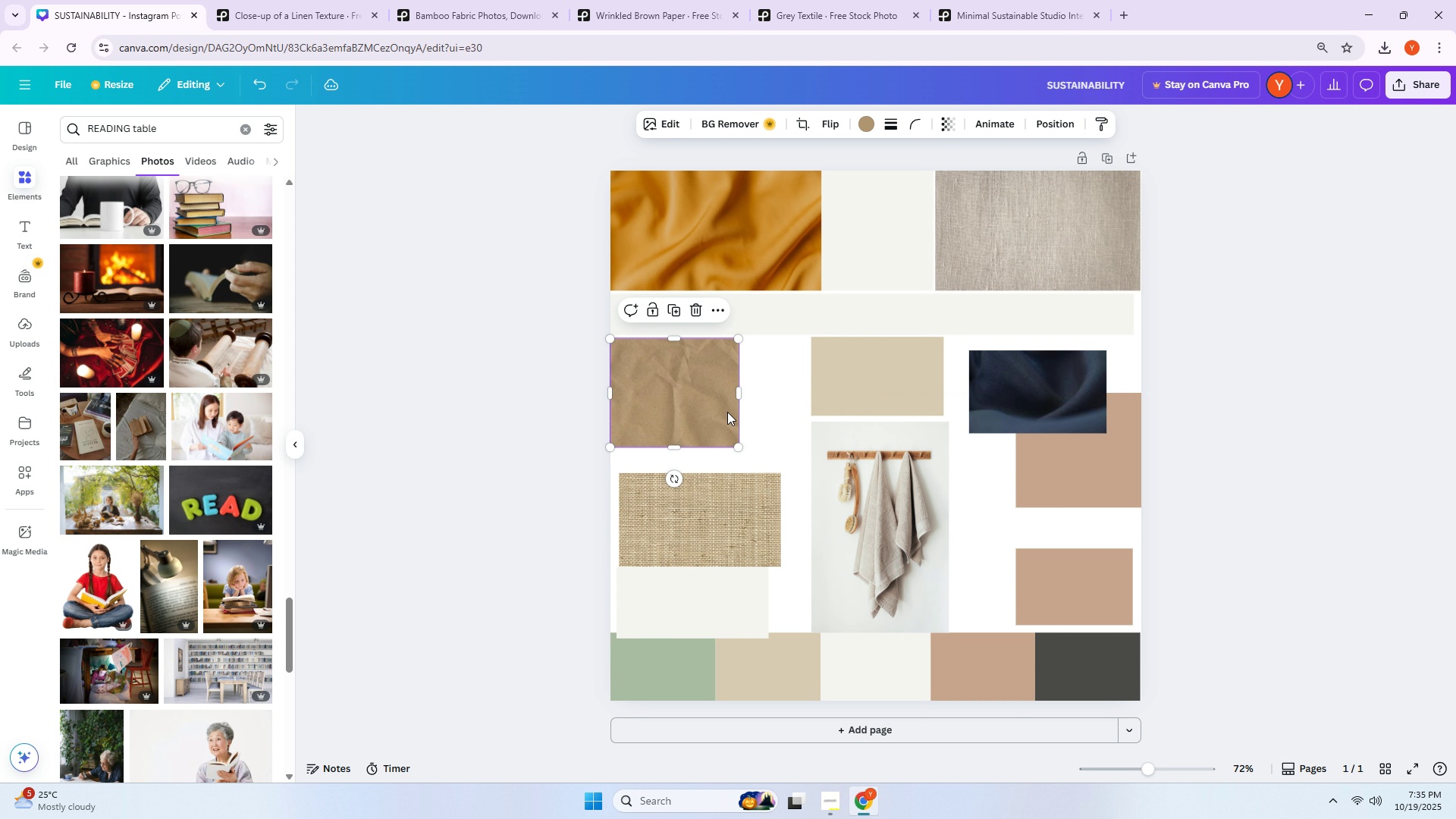 
left_click_drag(start_coordinate=[737, 395], to_coordinate=[772, 403])
 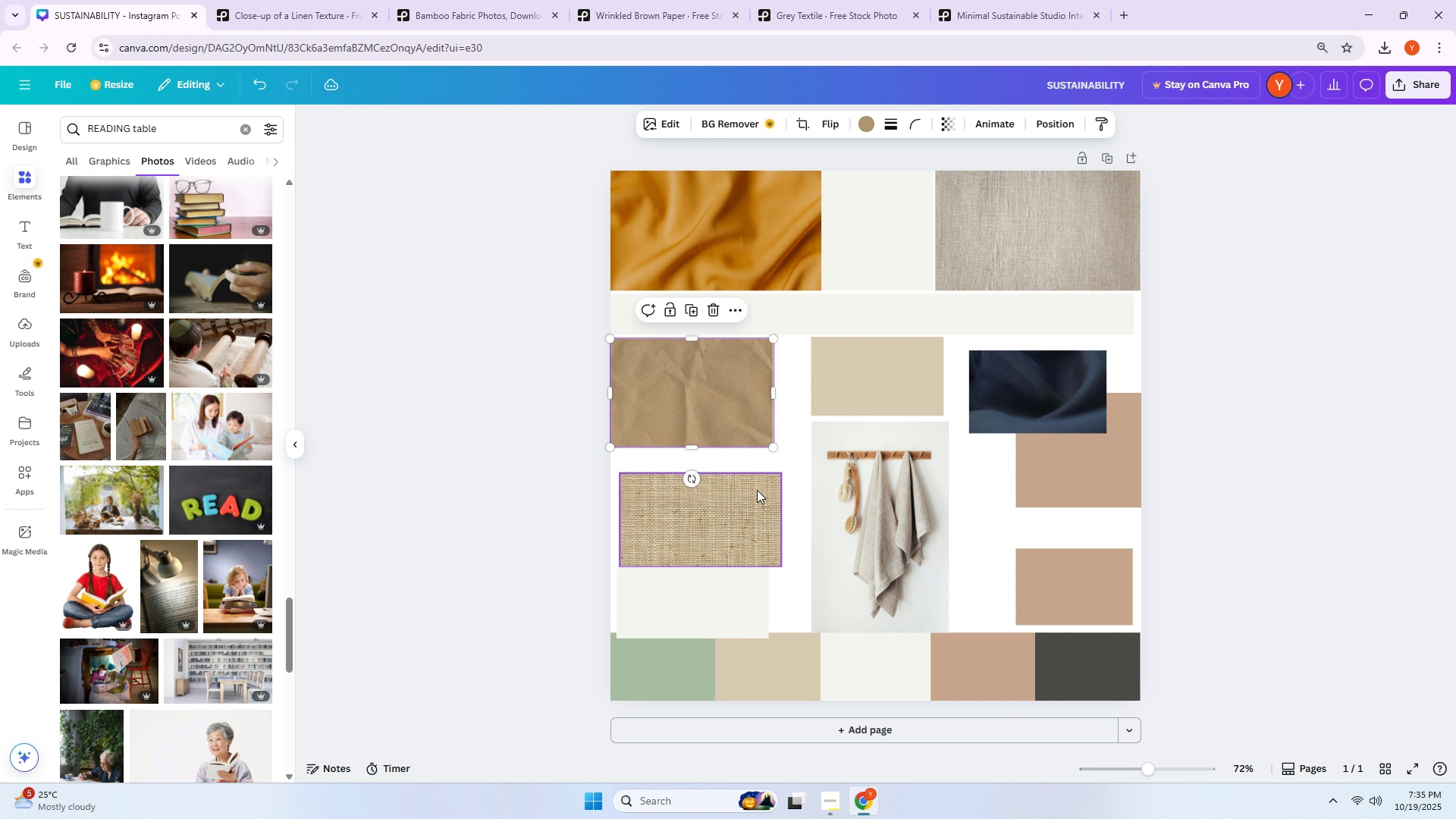 
left_click_drag(start_coordinate=[755, 491], to_coordinate=[746, 469])
 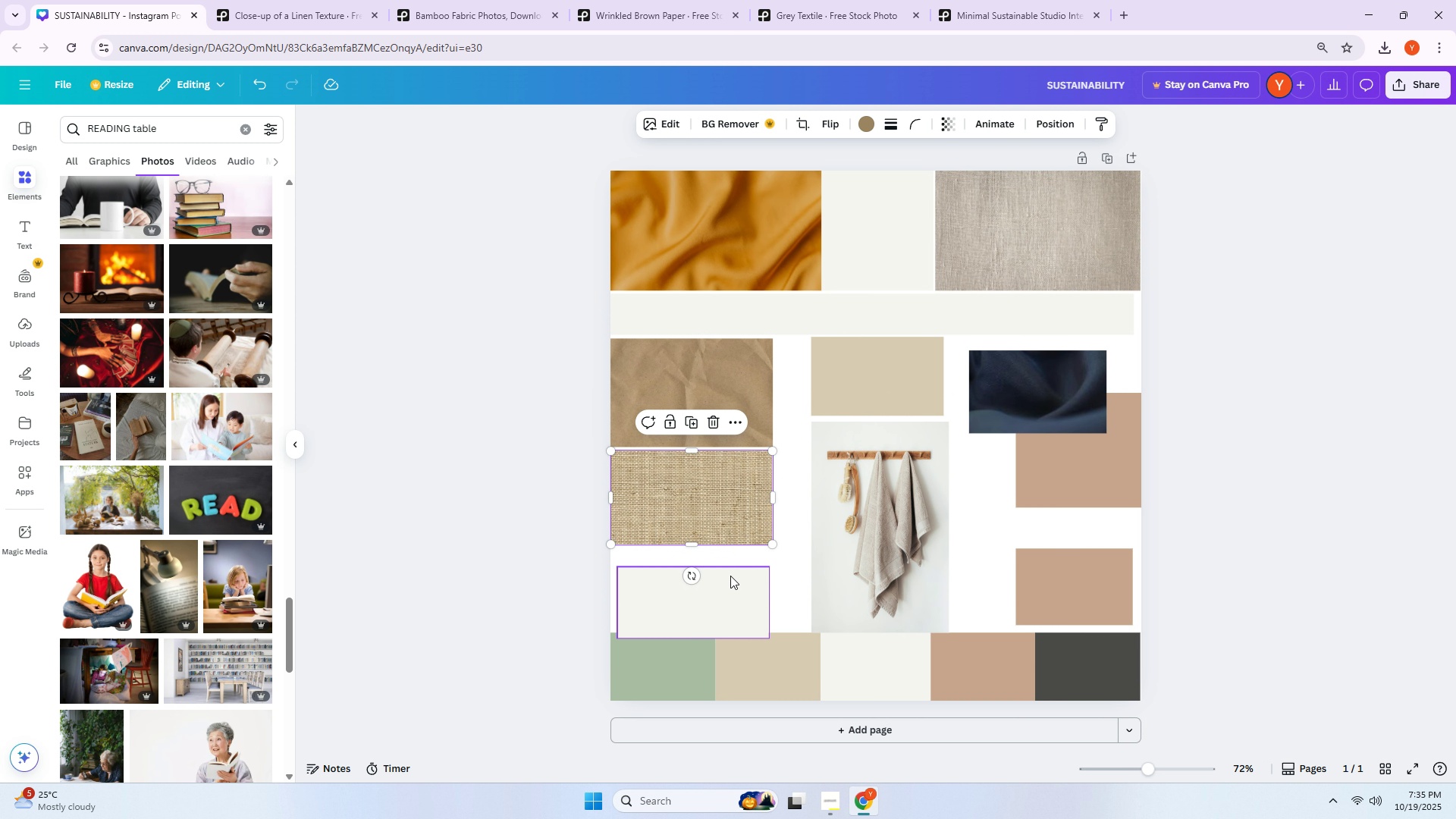 
left_click_drag(start_coordinate=[729, 577], to_coordinate=[726, 558])
 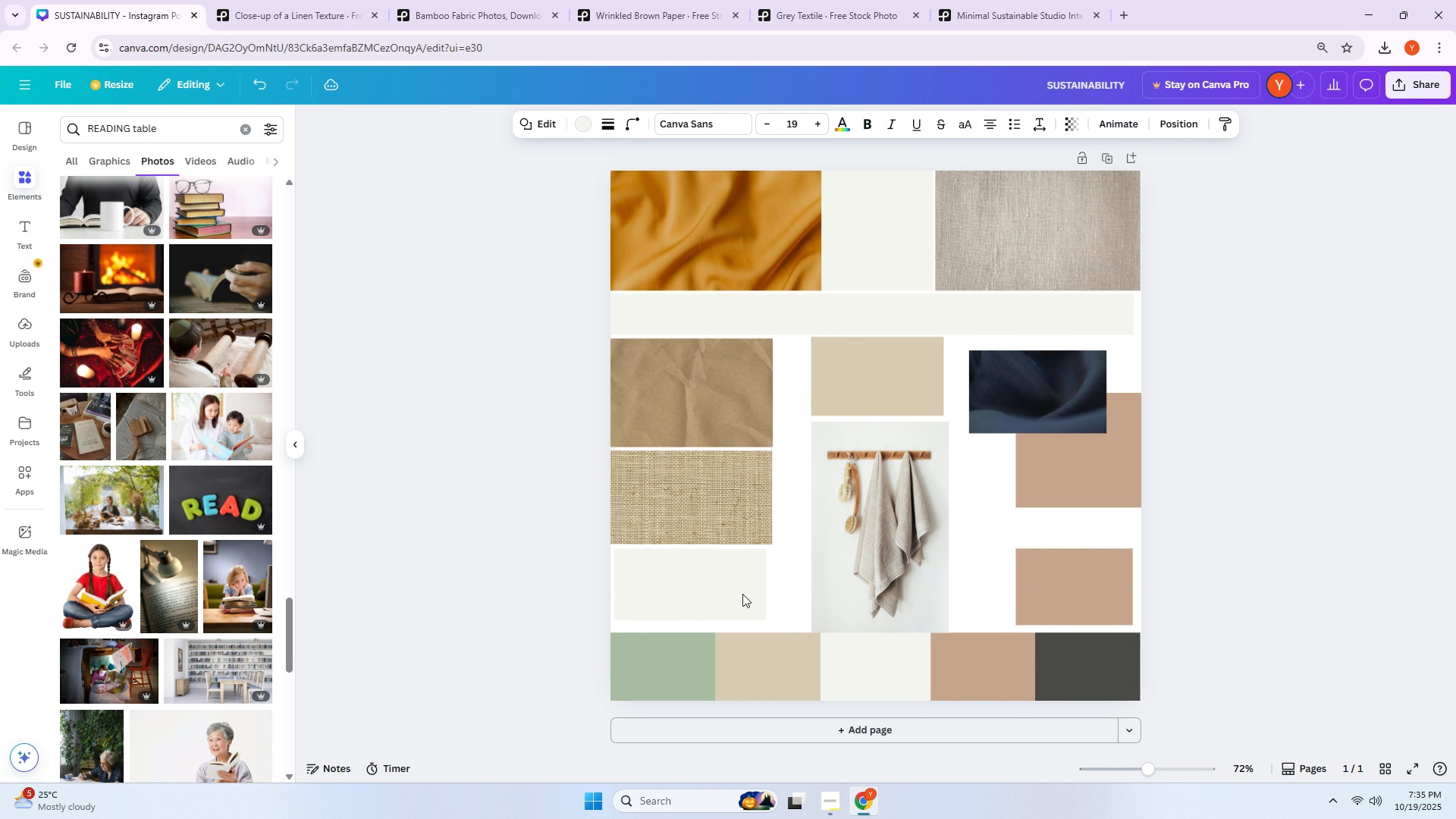 
key(ArrowLeft)
 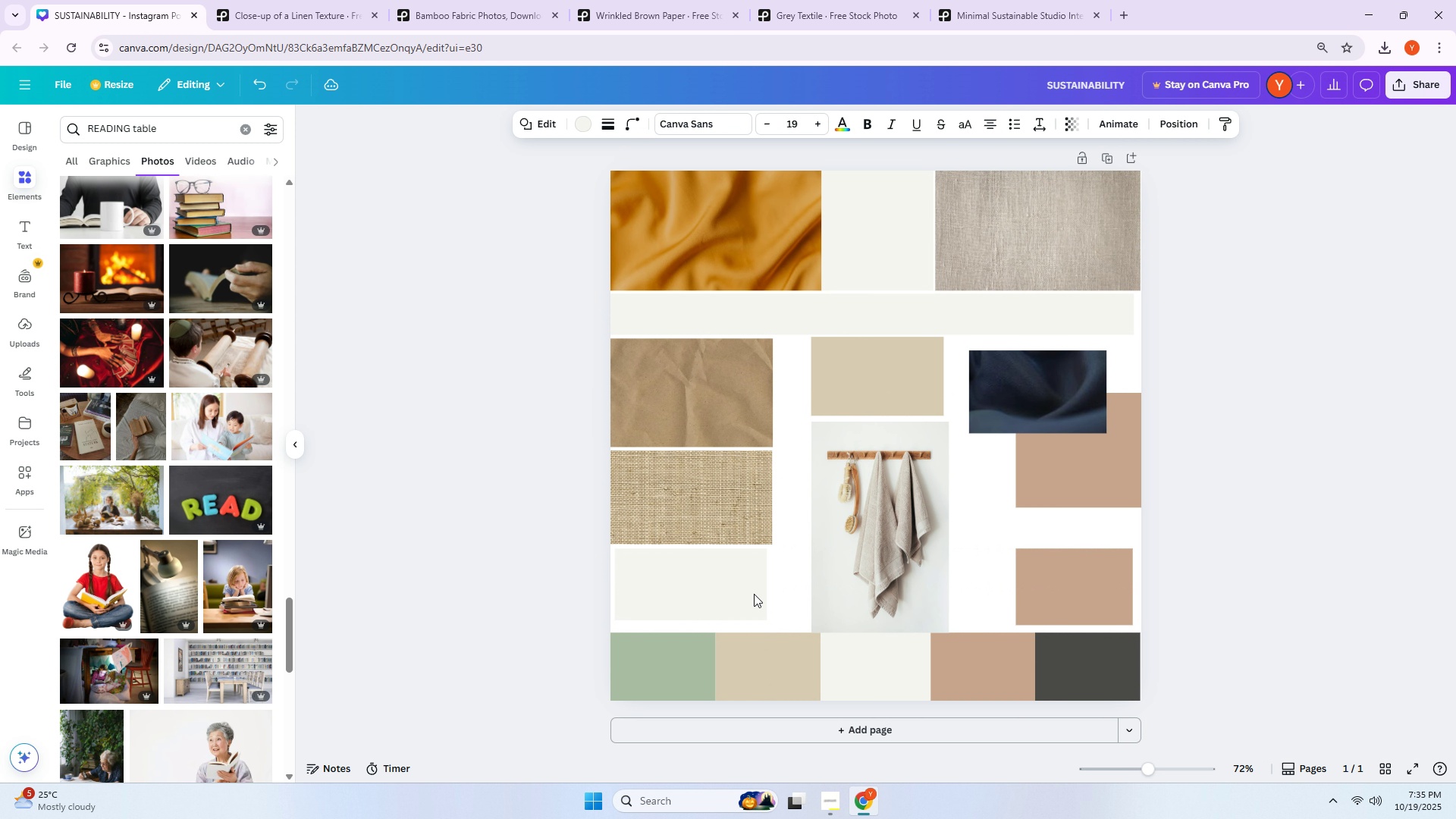 
key(ArrowLeft)
 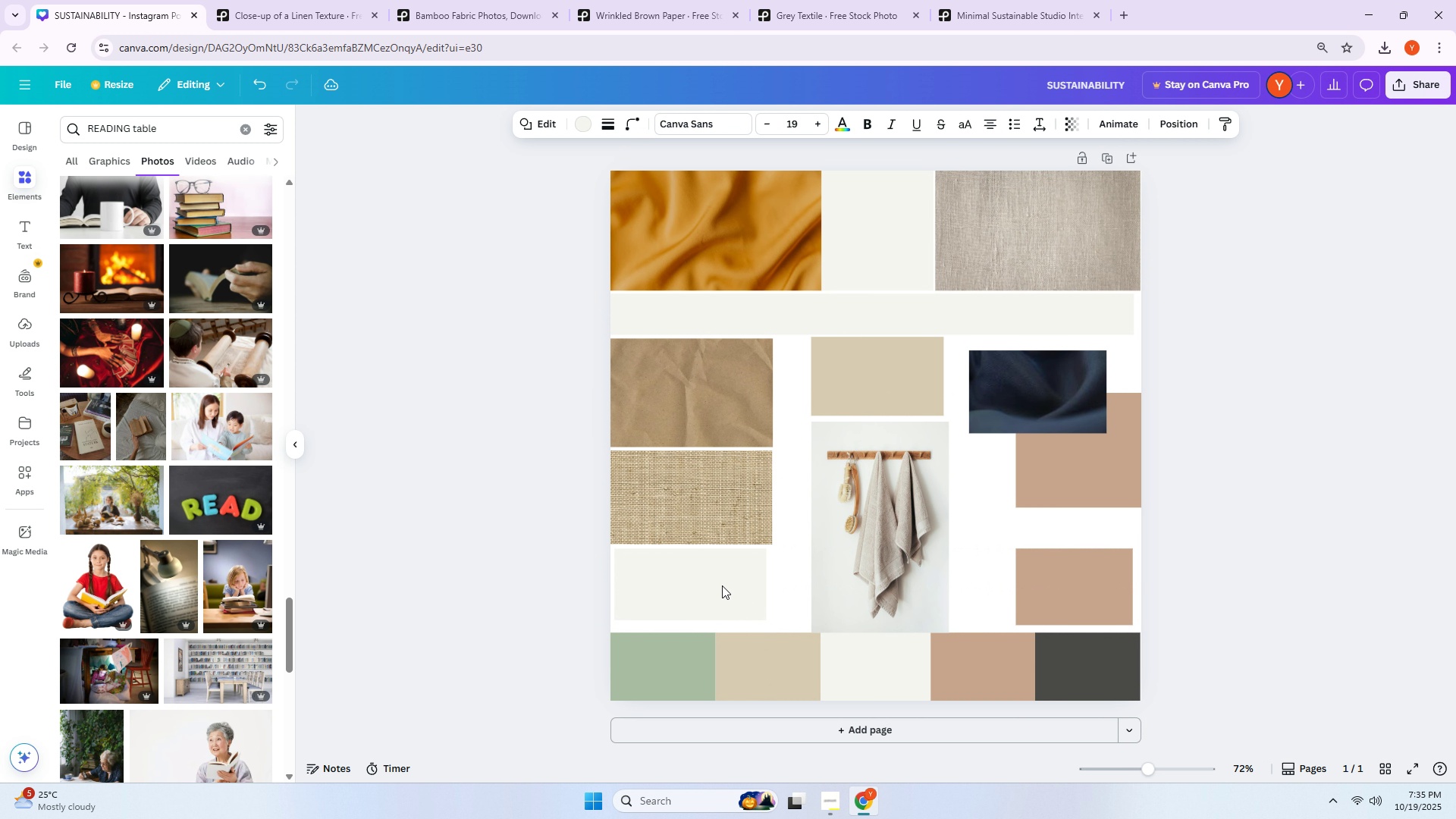 
key(ArrowLeft)
 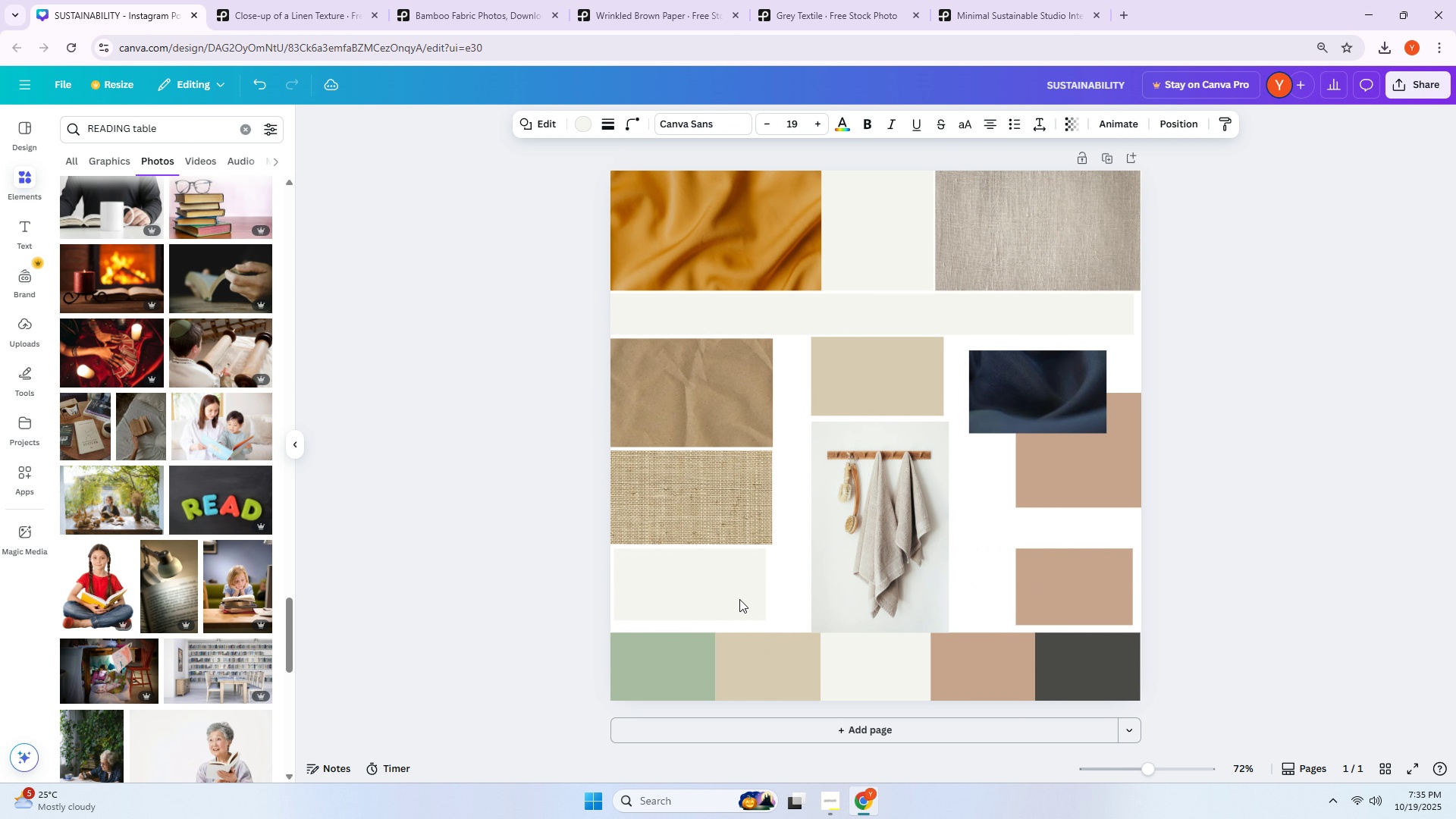 
key(ArrowLeft)
 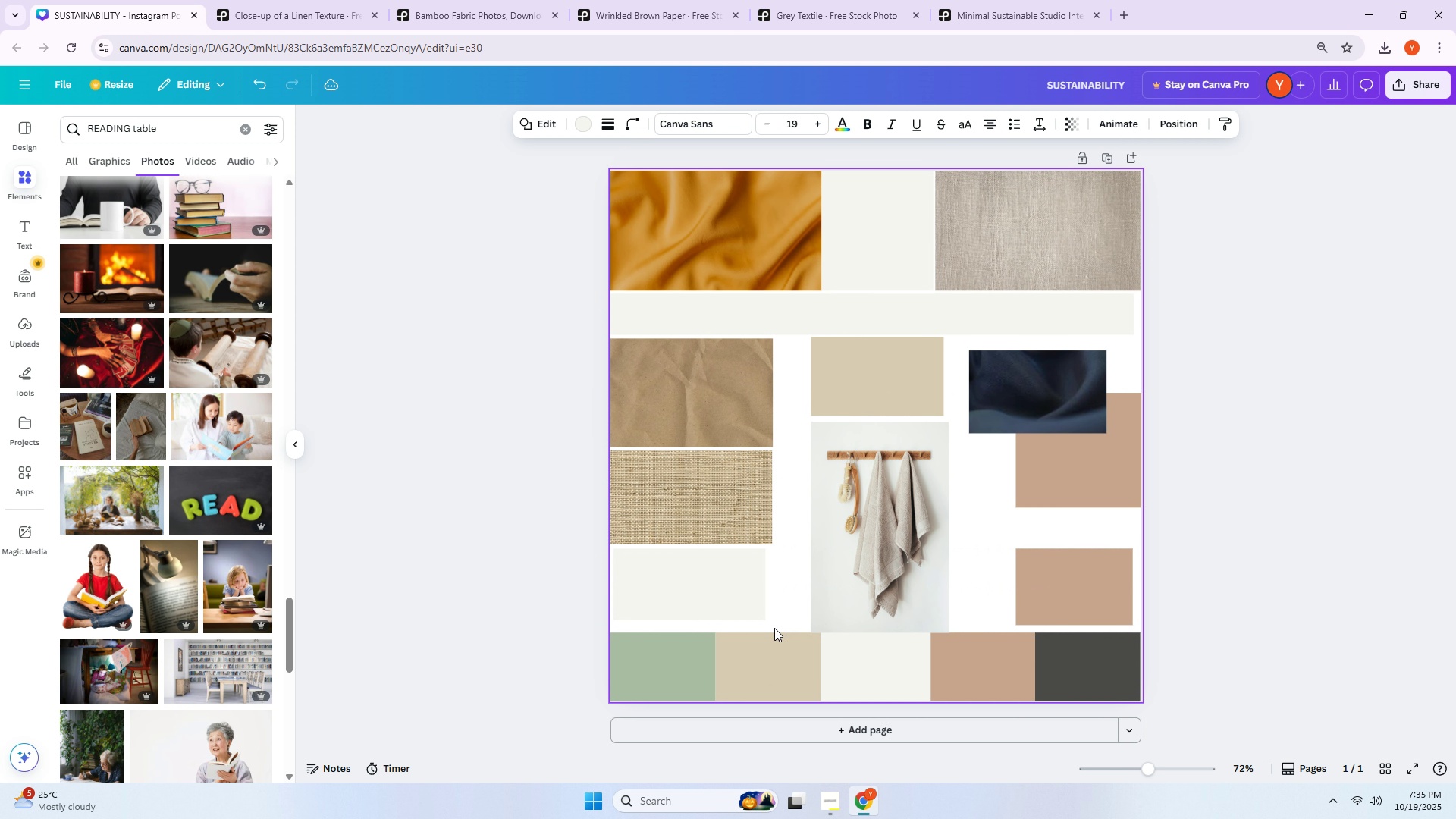 
key(ArrowLeft)
 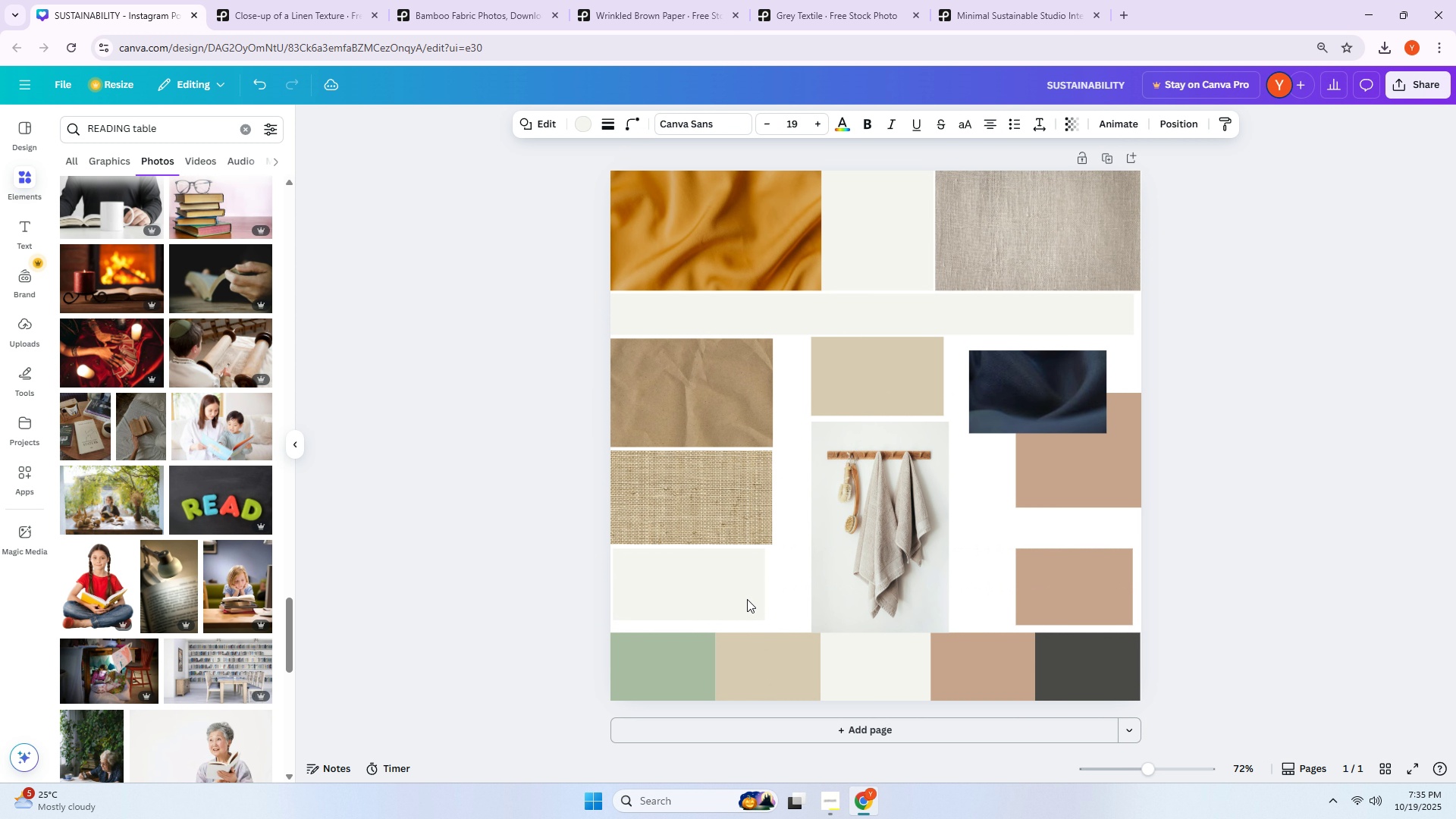 
left_click([747, 599])
 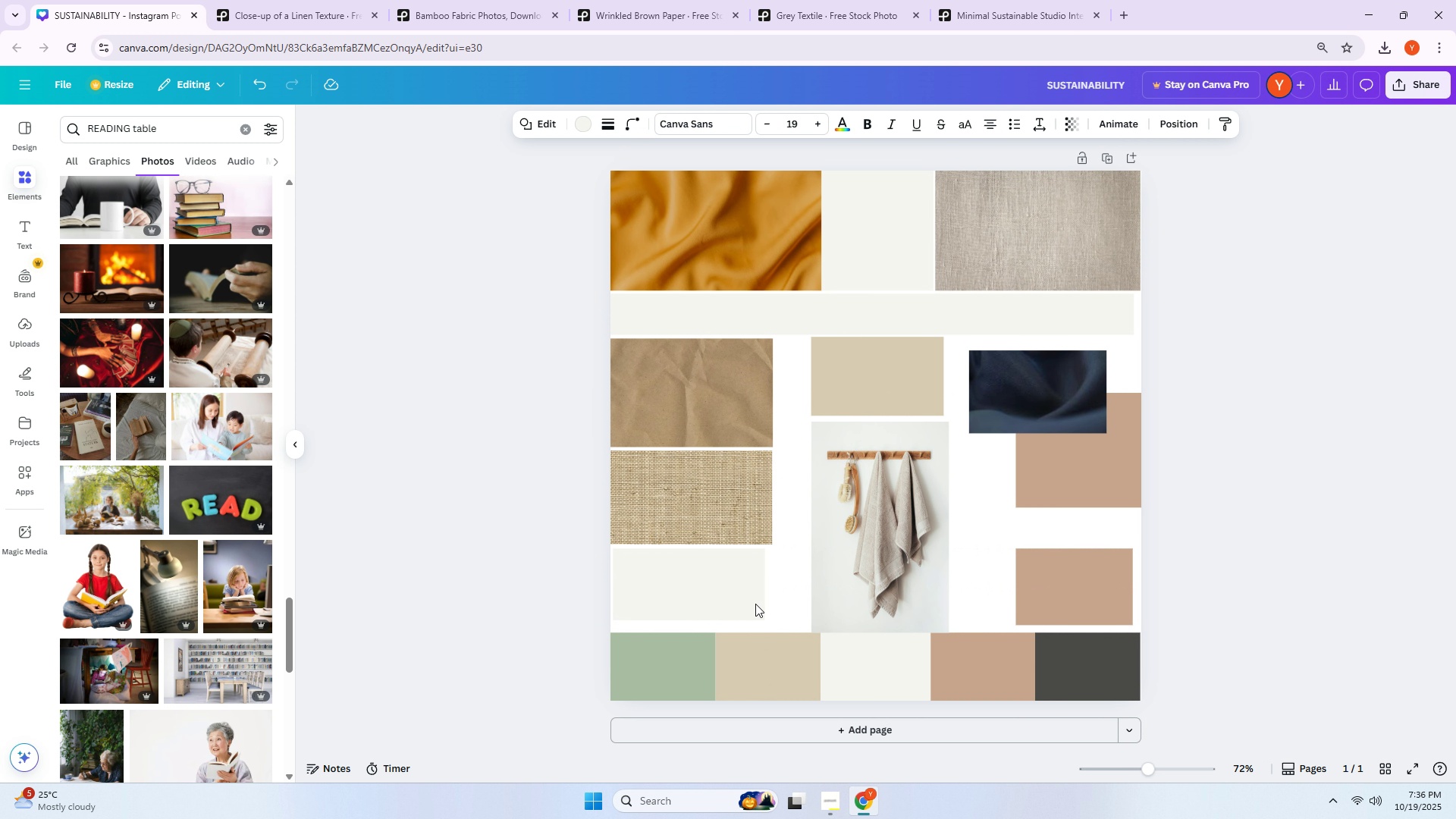 
left_click([755, 604])
 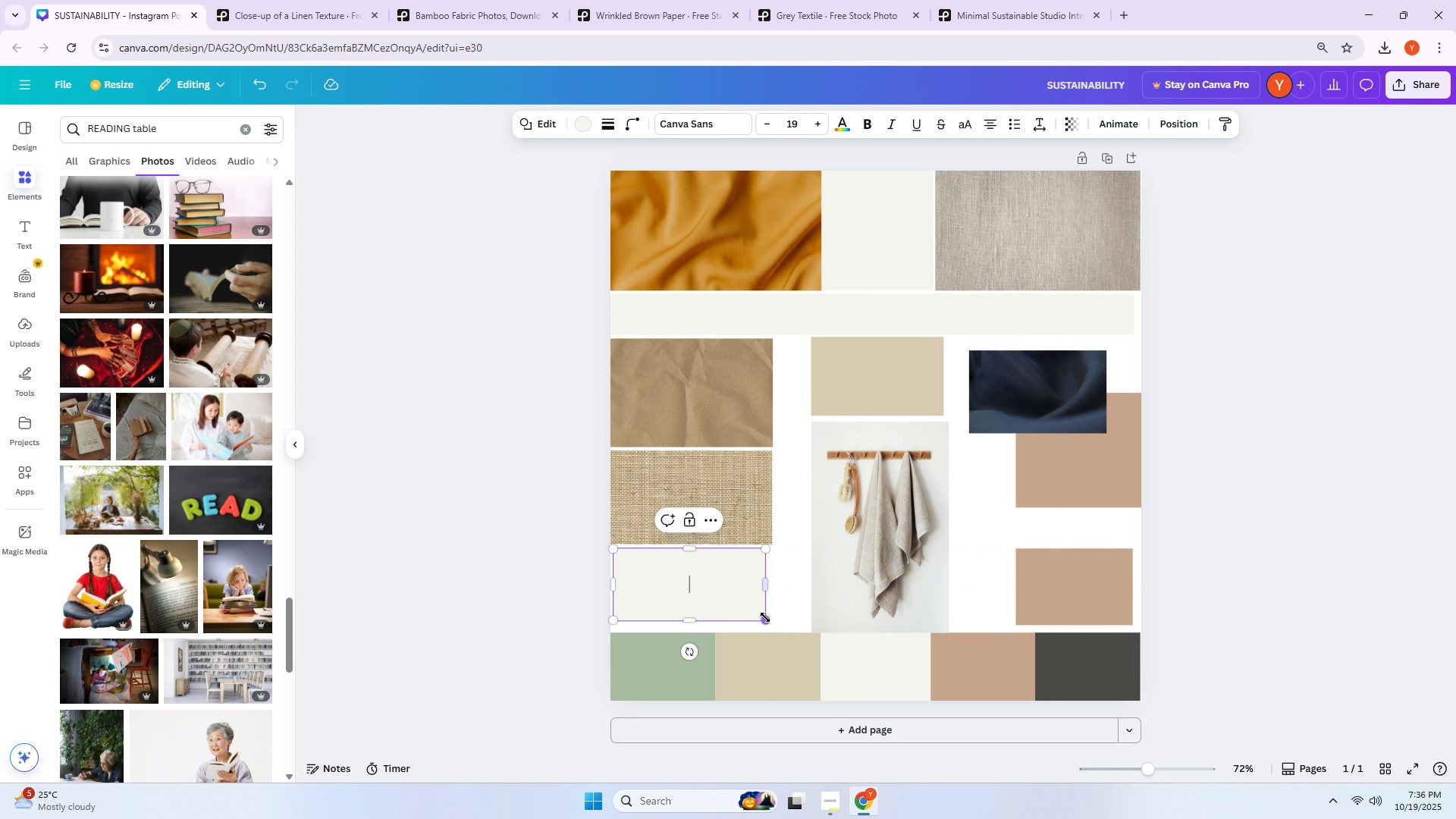 
left_click_drag(start_coordinate=[765, 618], to_coordinate=[771, 626])
 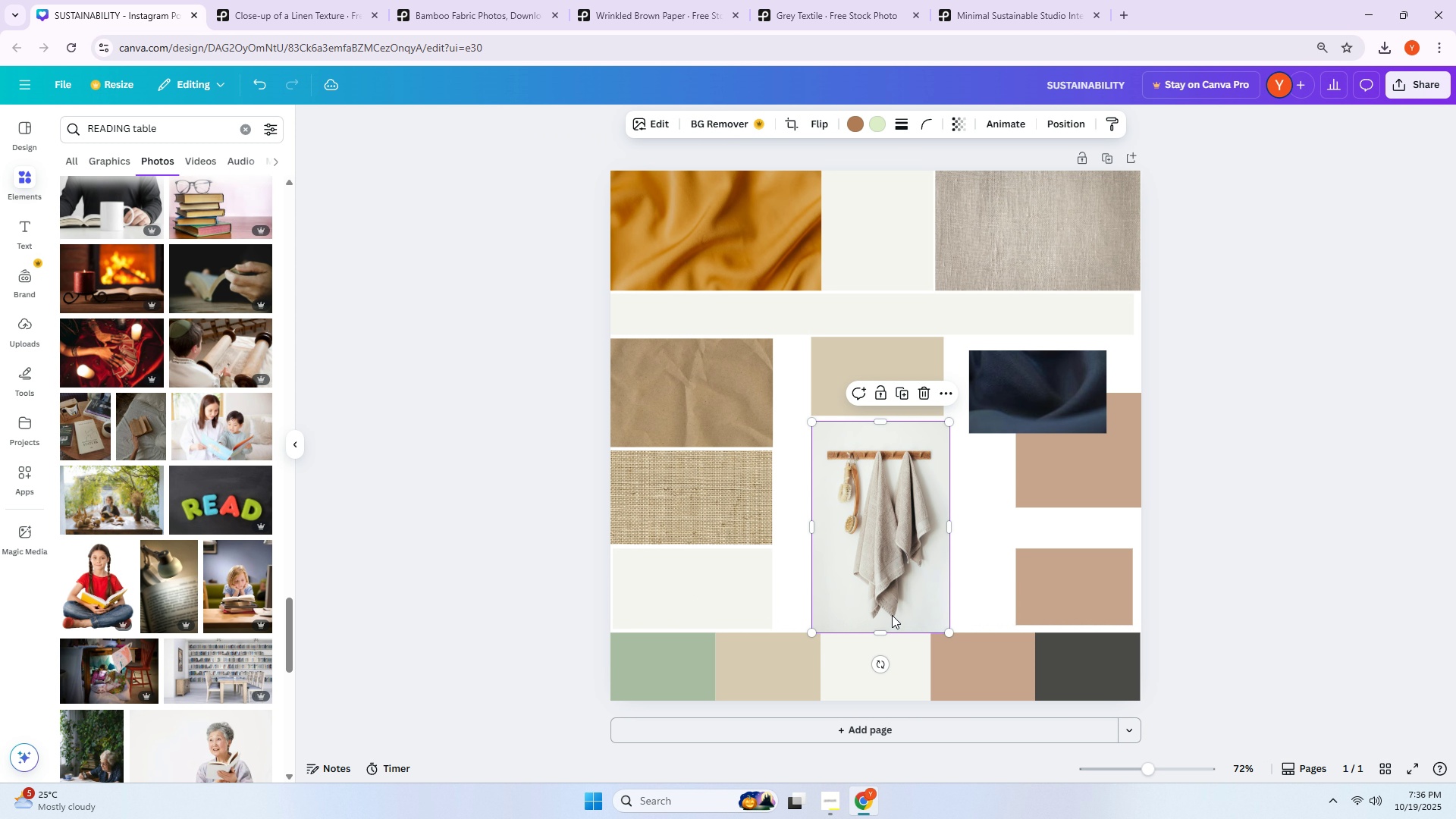 
left_click([892, 615])
 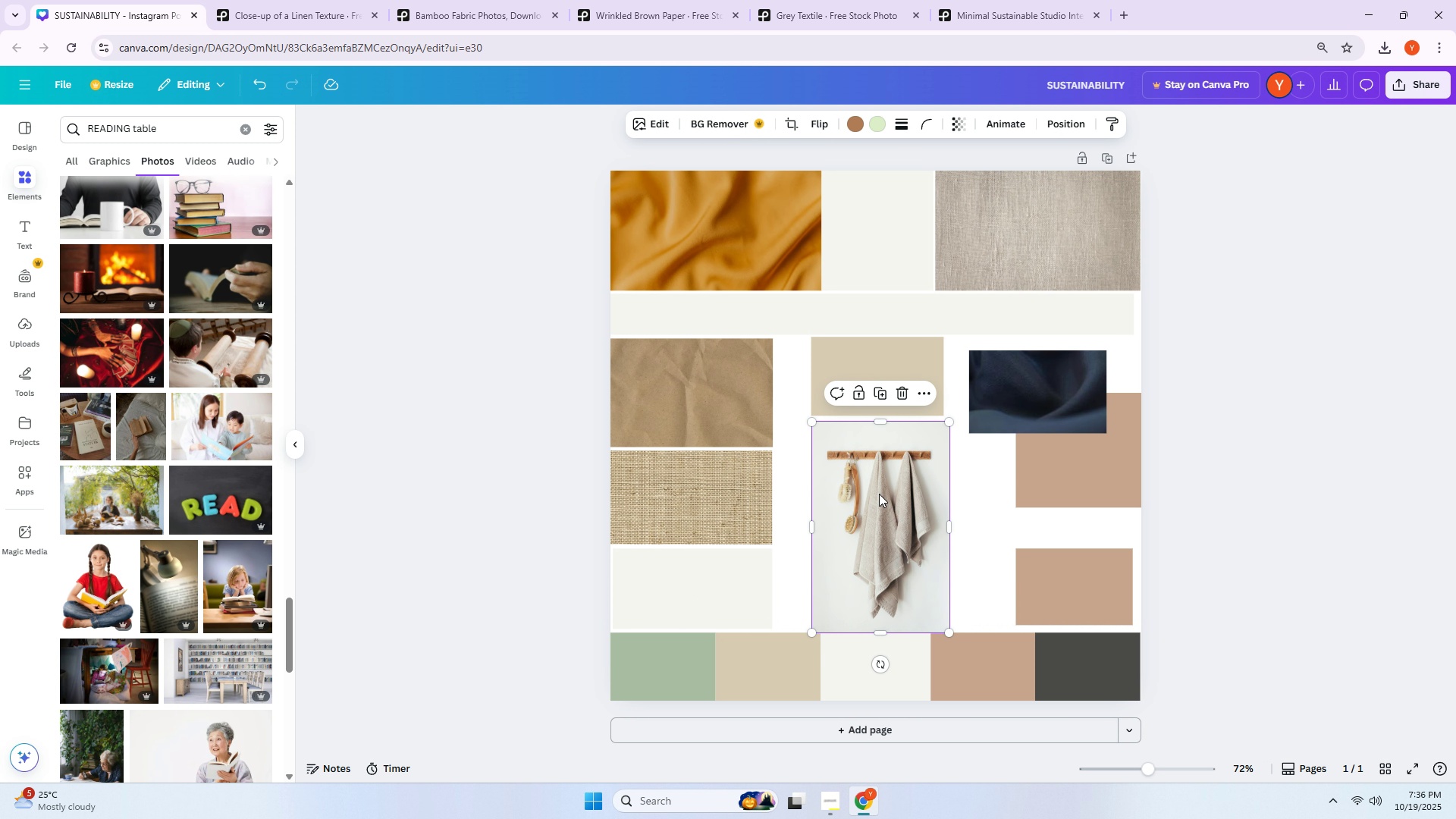 
left_click([730, 495])
 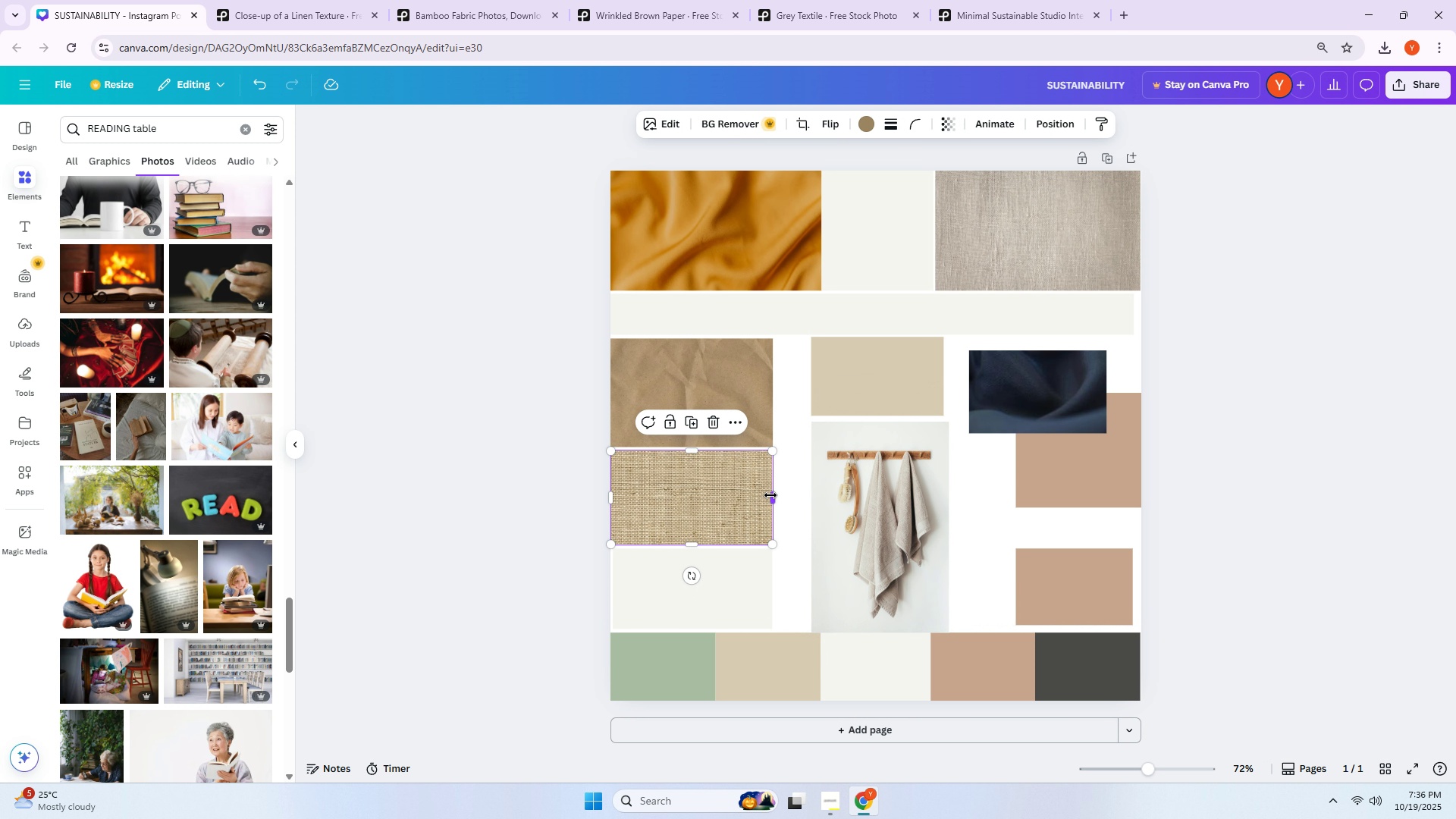 
left_click_drag(start_coordinate=[773, 497], to_coordinate=[805, 495])
 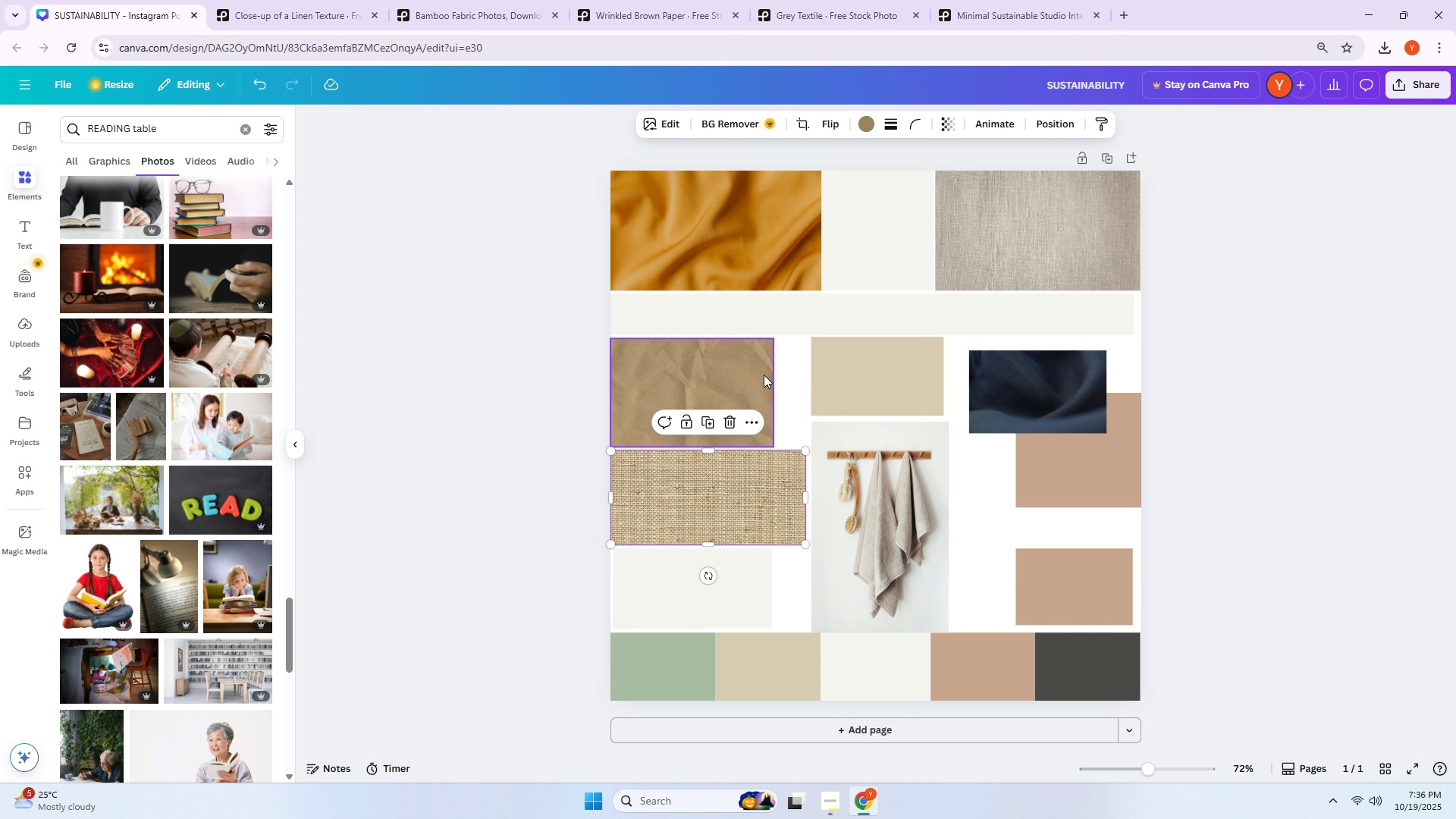 
left_click([764, 375])
 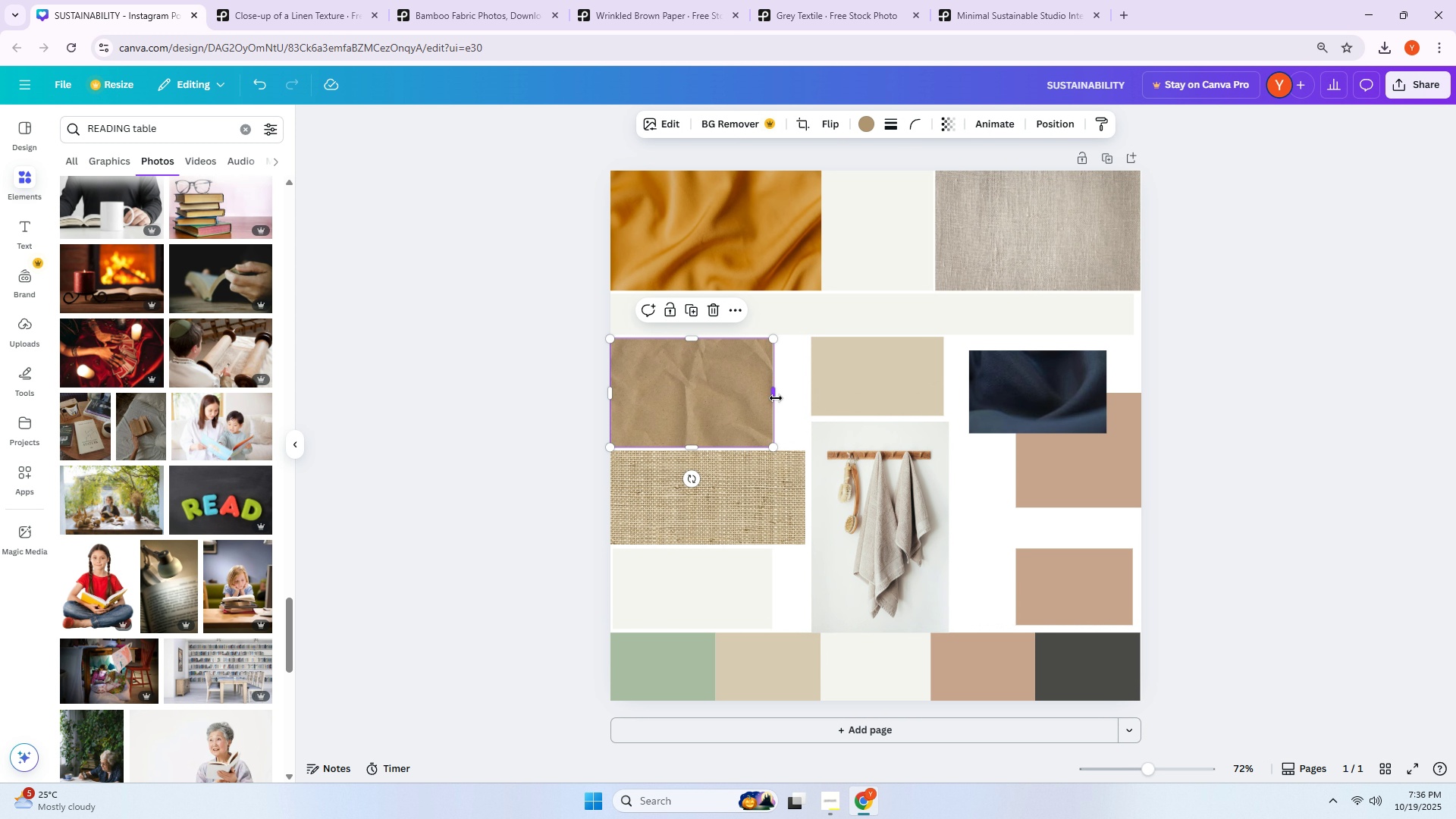 
left_click_drag(start_coordinate=[776, 398], to_coordinate=[804, 403])
 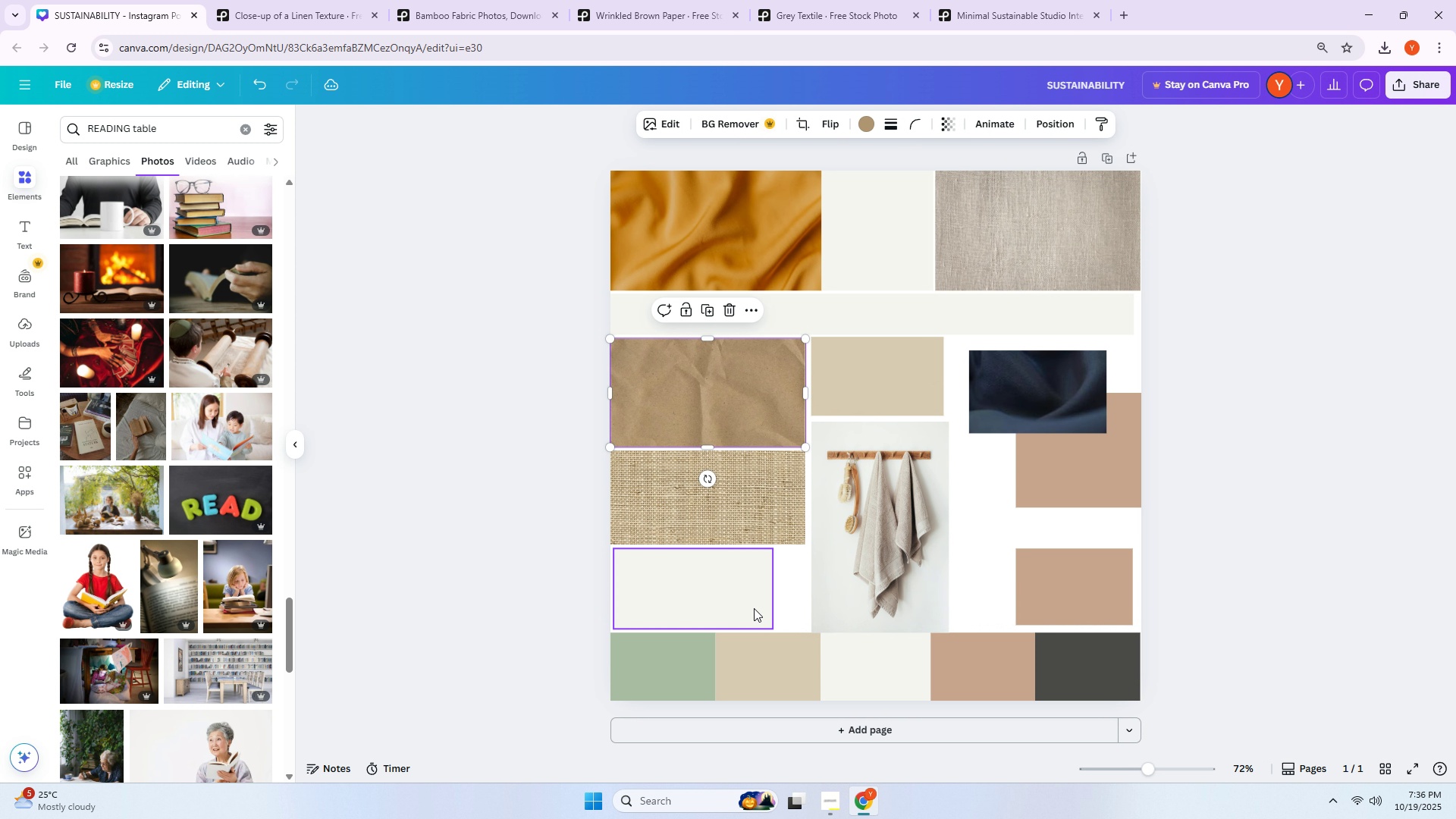 
left_click([754, 608])
 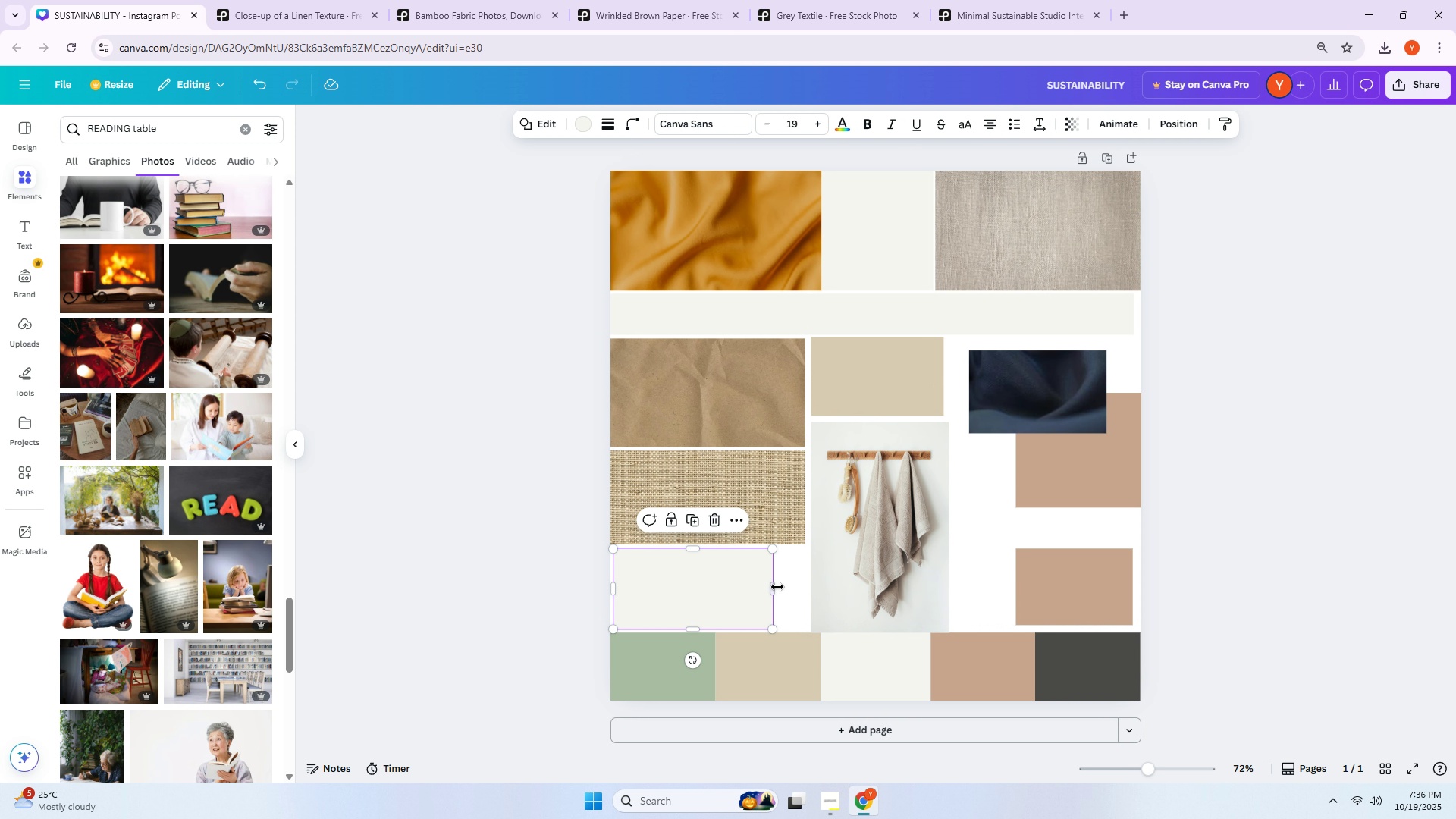 
left_click_drag(start_coordinate=[774, 588], to_coordinate=[805, 587])
 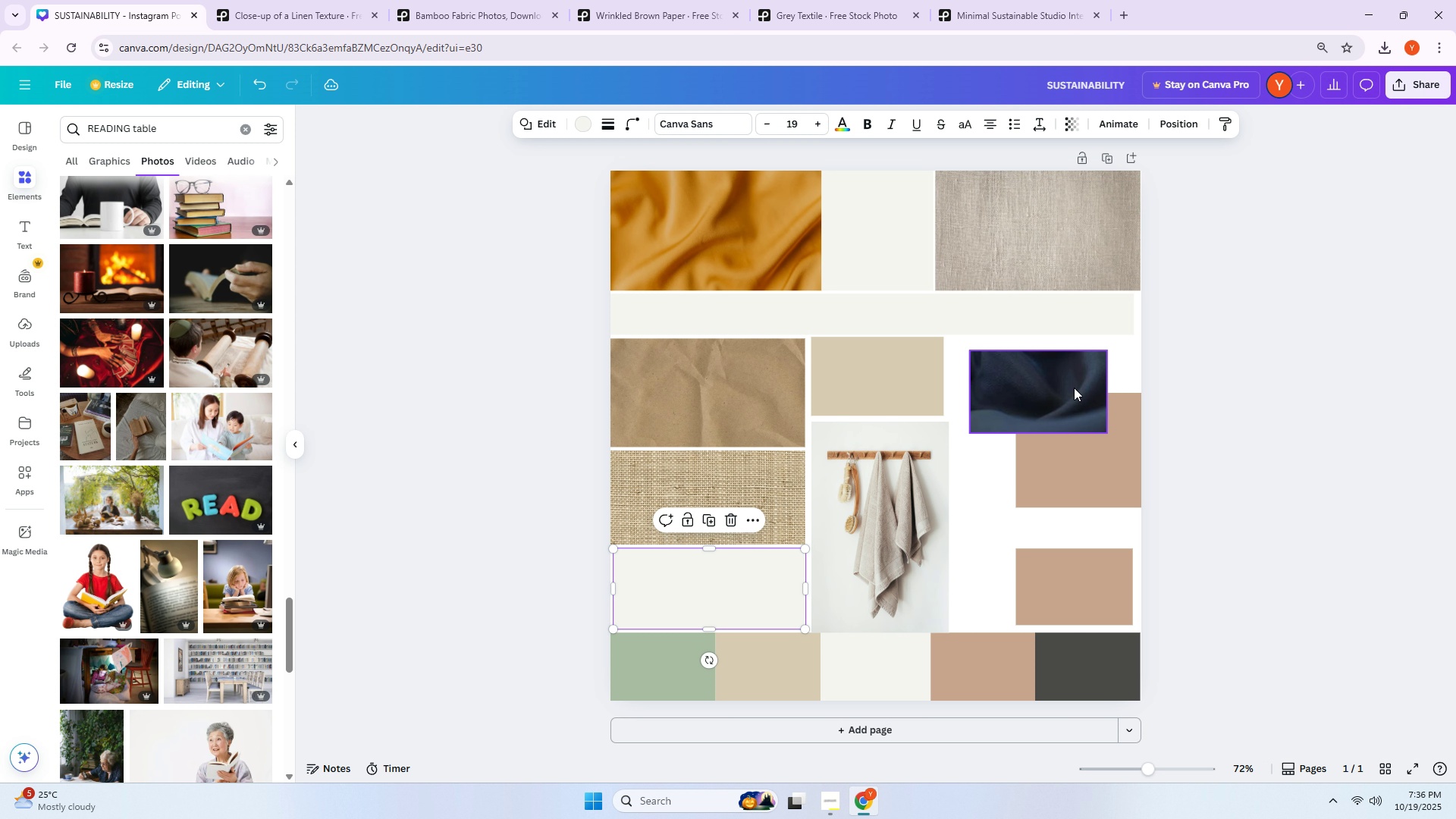 
left_click([1074, 388])
 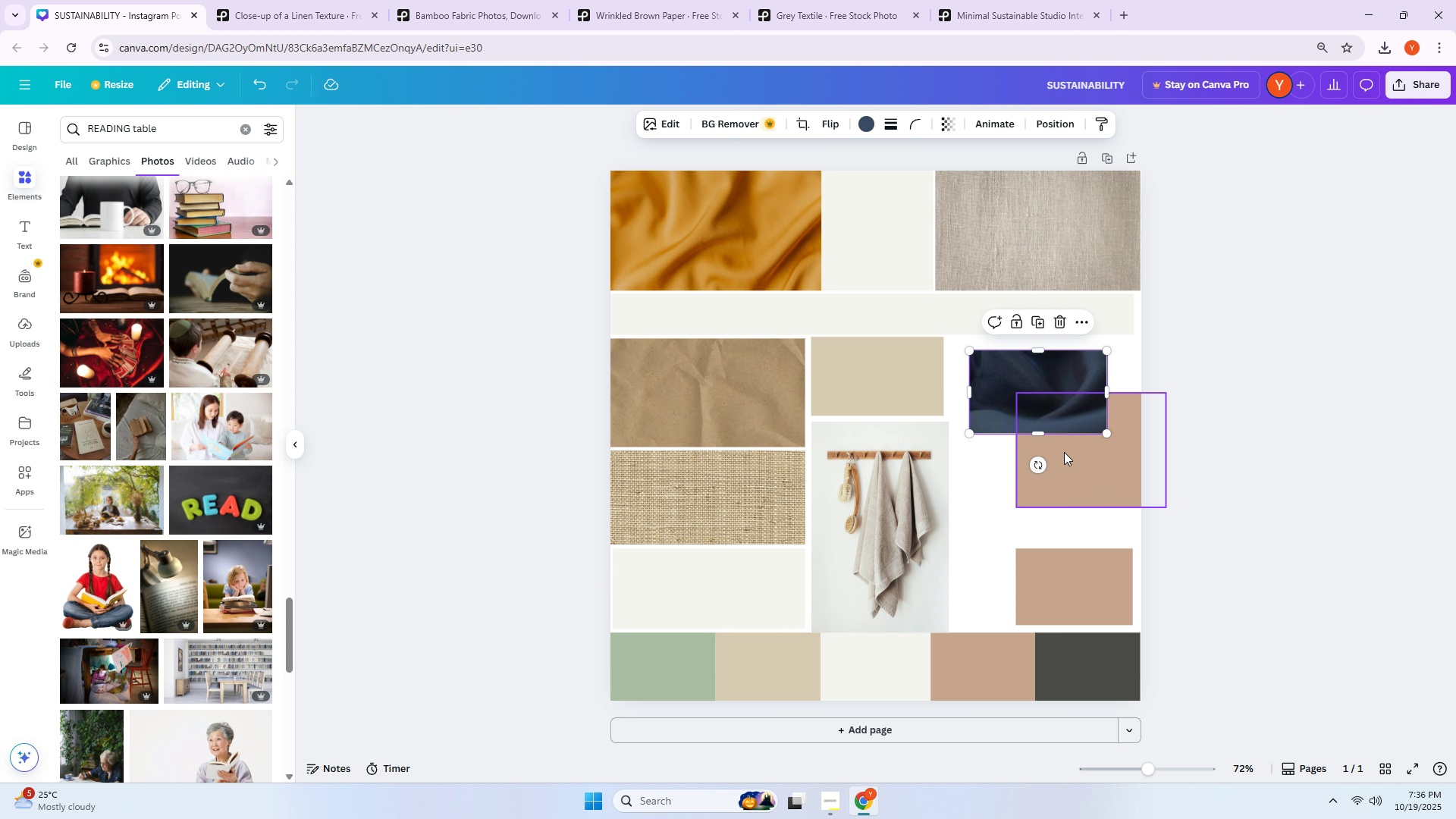 
left_click_drag(start_coordinate=[1046, 399], to_coordinate=[686, 388])
 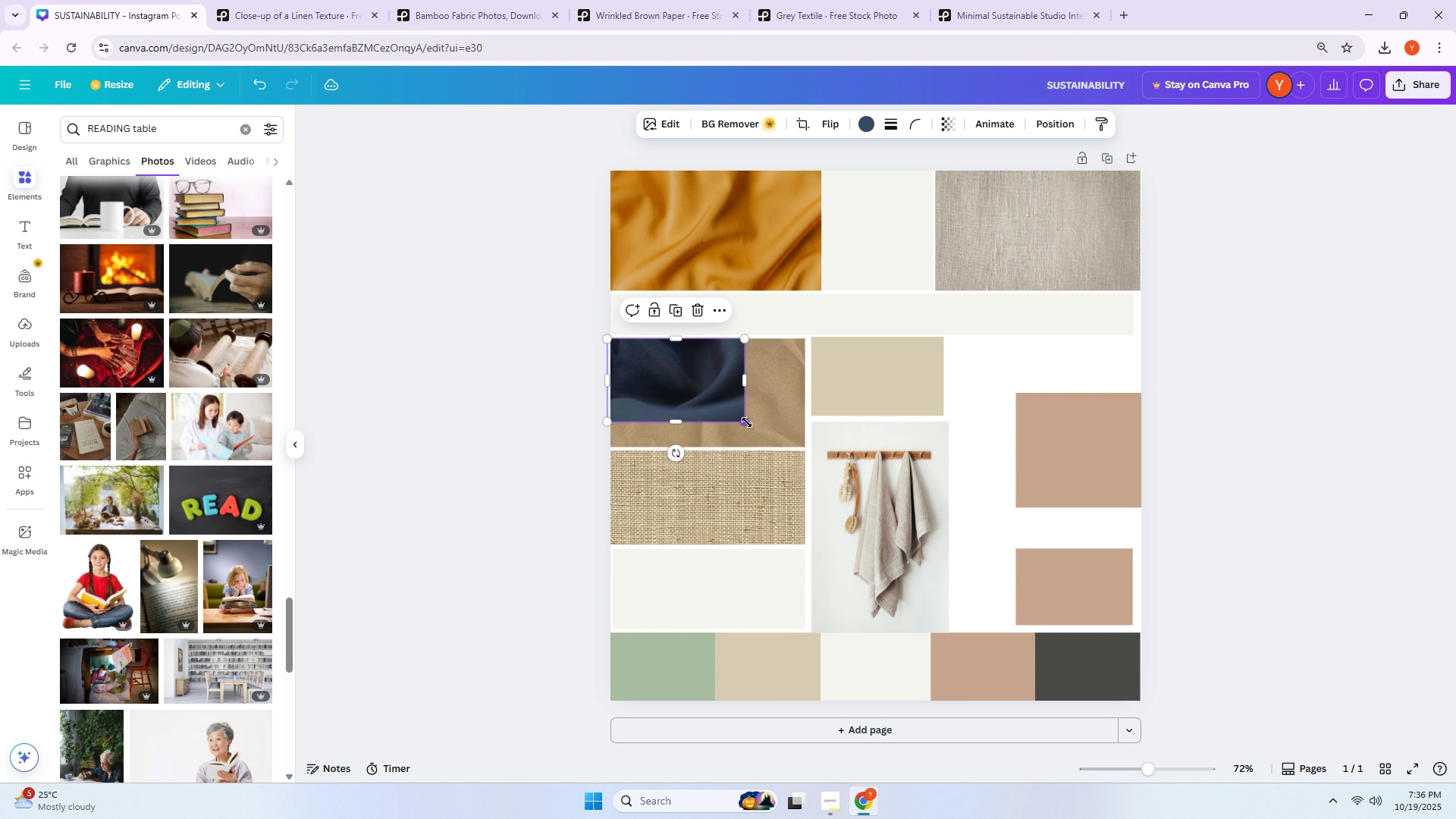 
left_click_drag(start_coordinate=[749, 422], to_coordinate=[802, 447])
 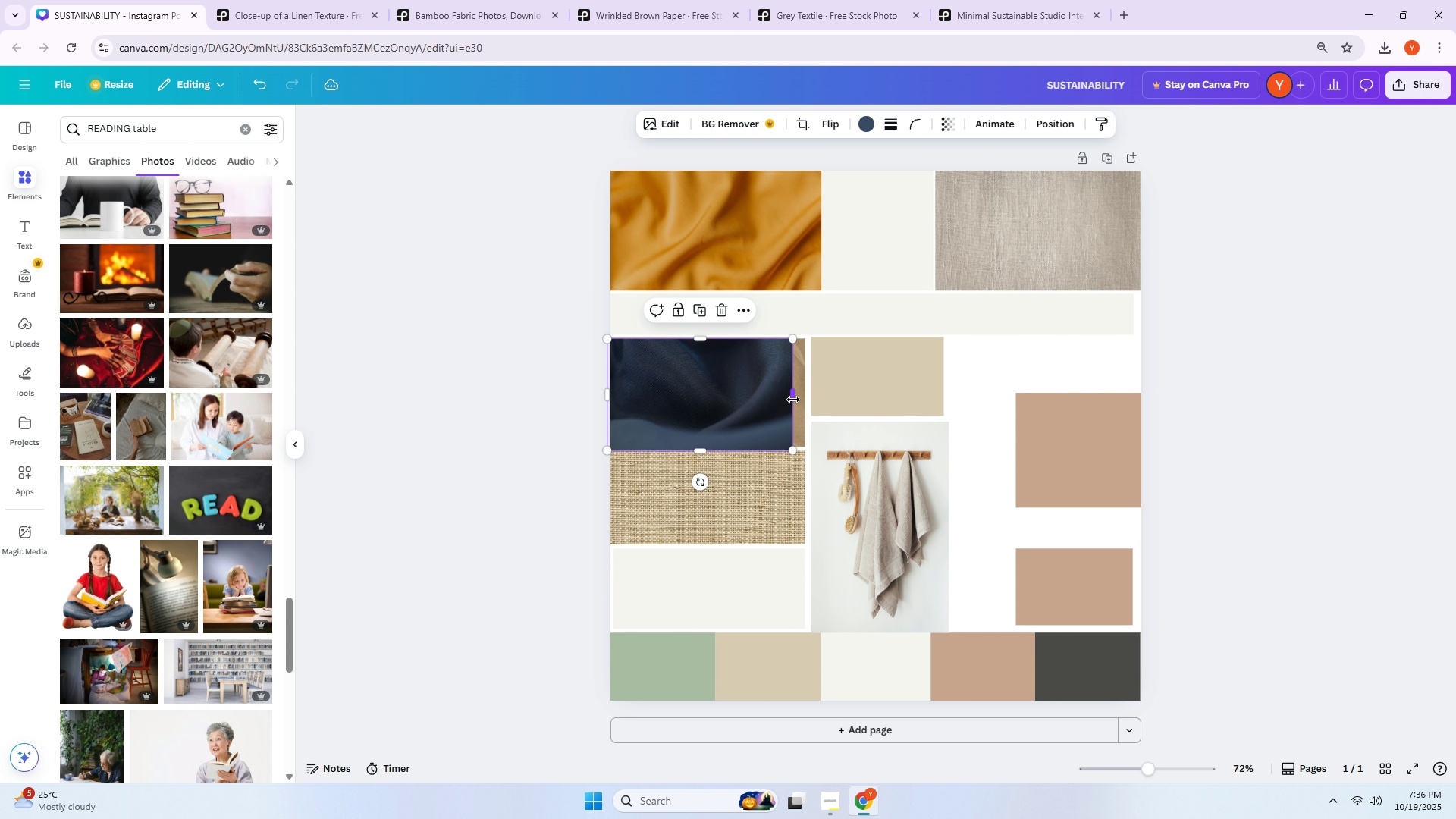 
left_click_drag(start_coordinate=[793, 399], to_coordinate=[805, 398])
 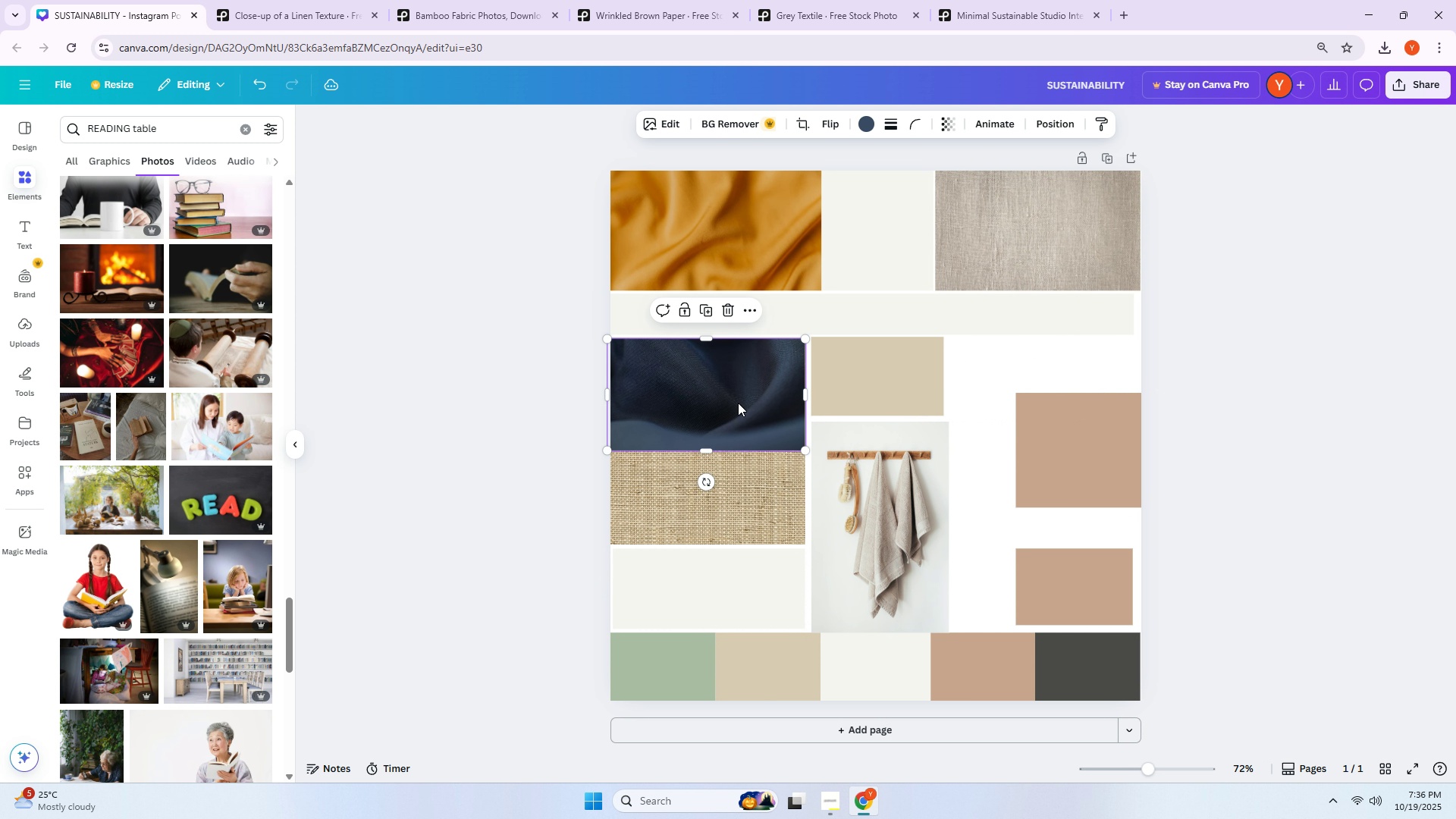 
left_click_drag(start_coordinate=[738, 403], to_coordinate=[1072, 409])
 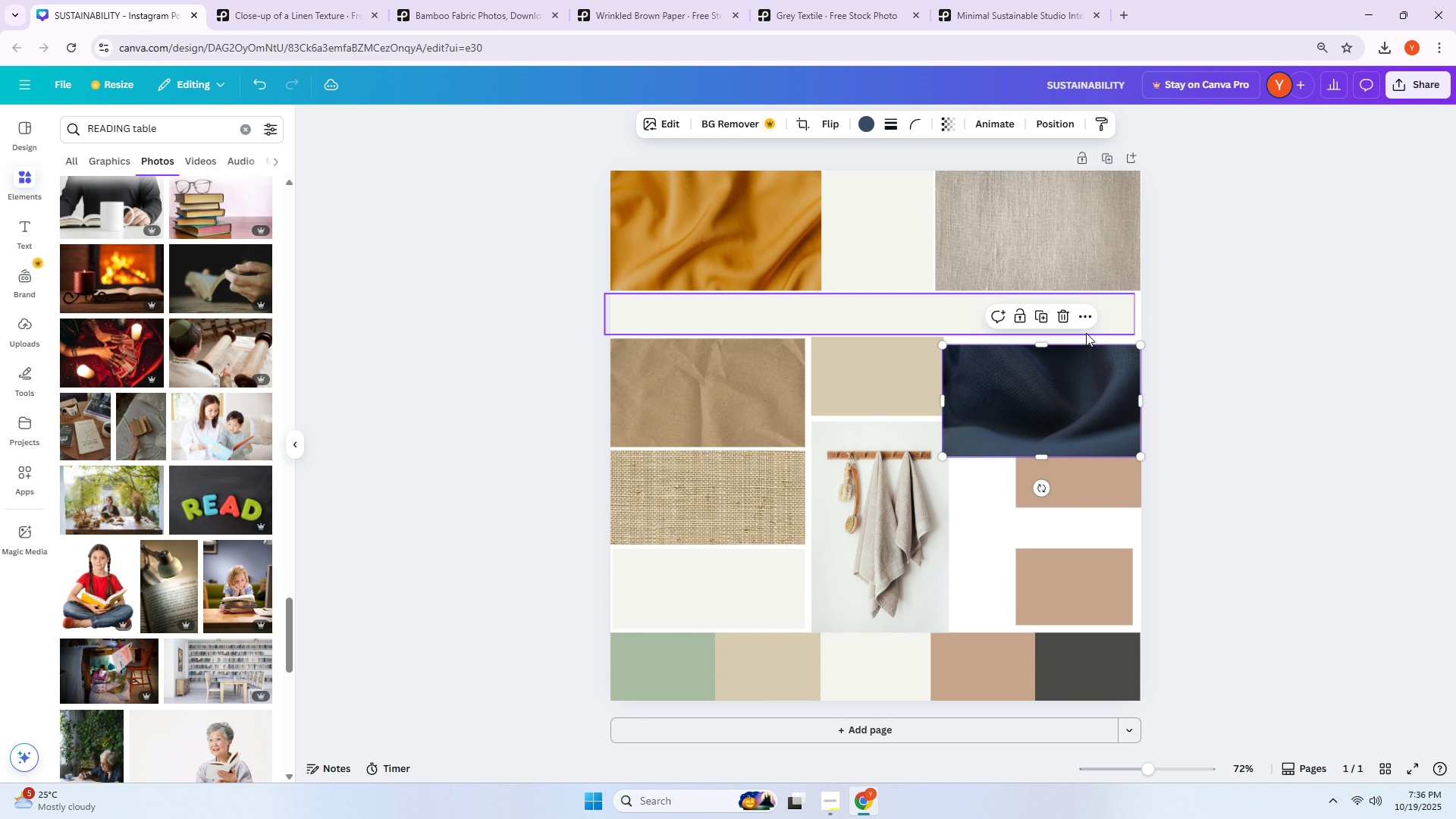 
left_click([1086, 333])
 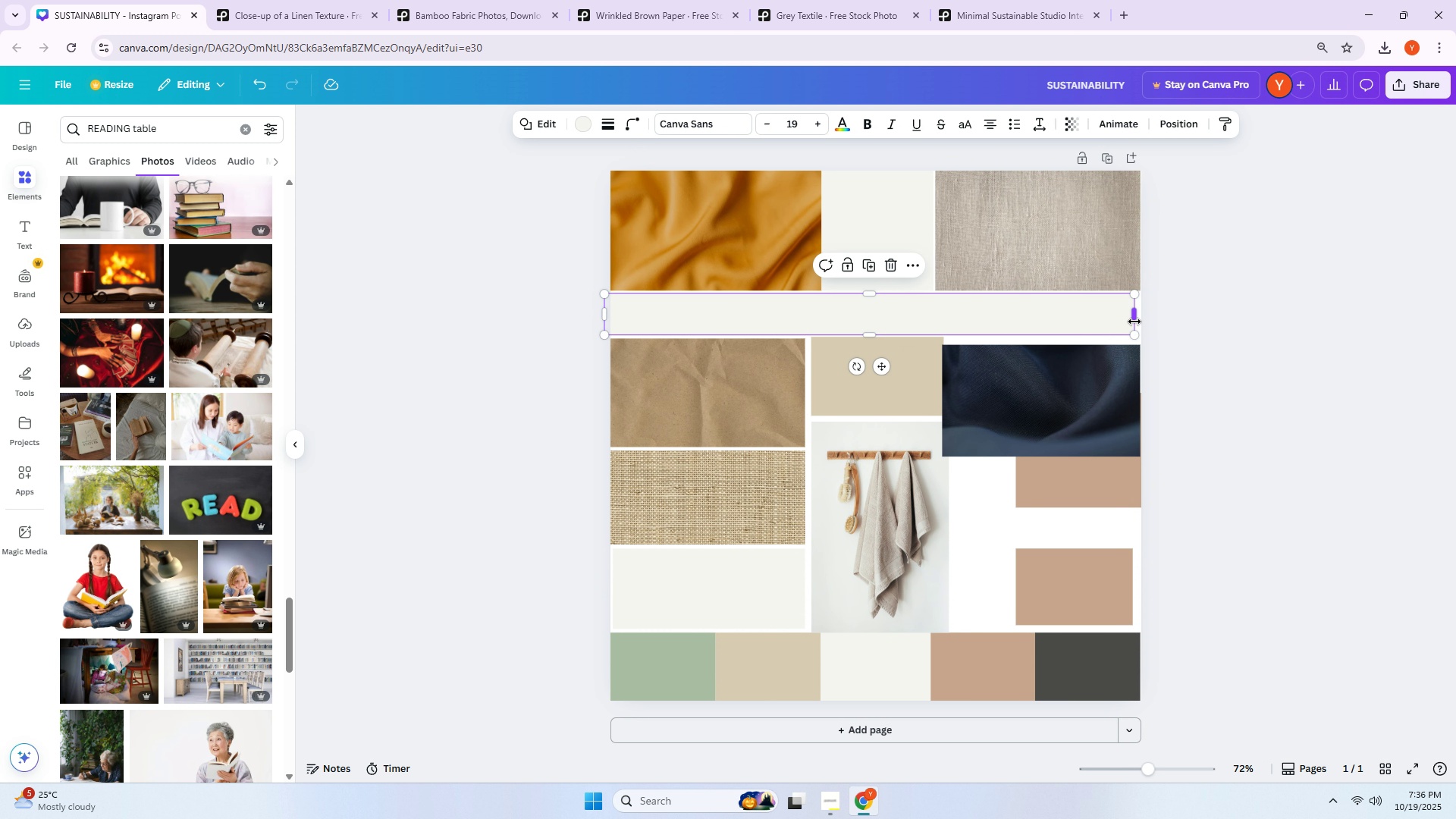 
left_click_drag(start_coordinate=[1134, 322], to_coordinate=[1163, 324])
 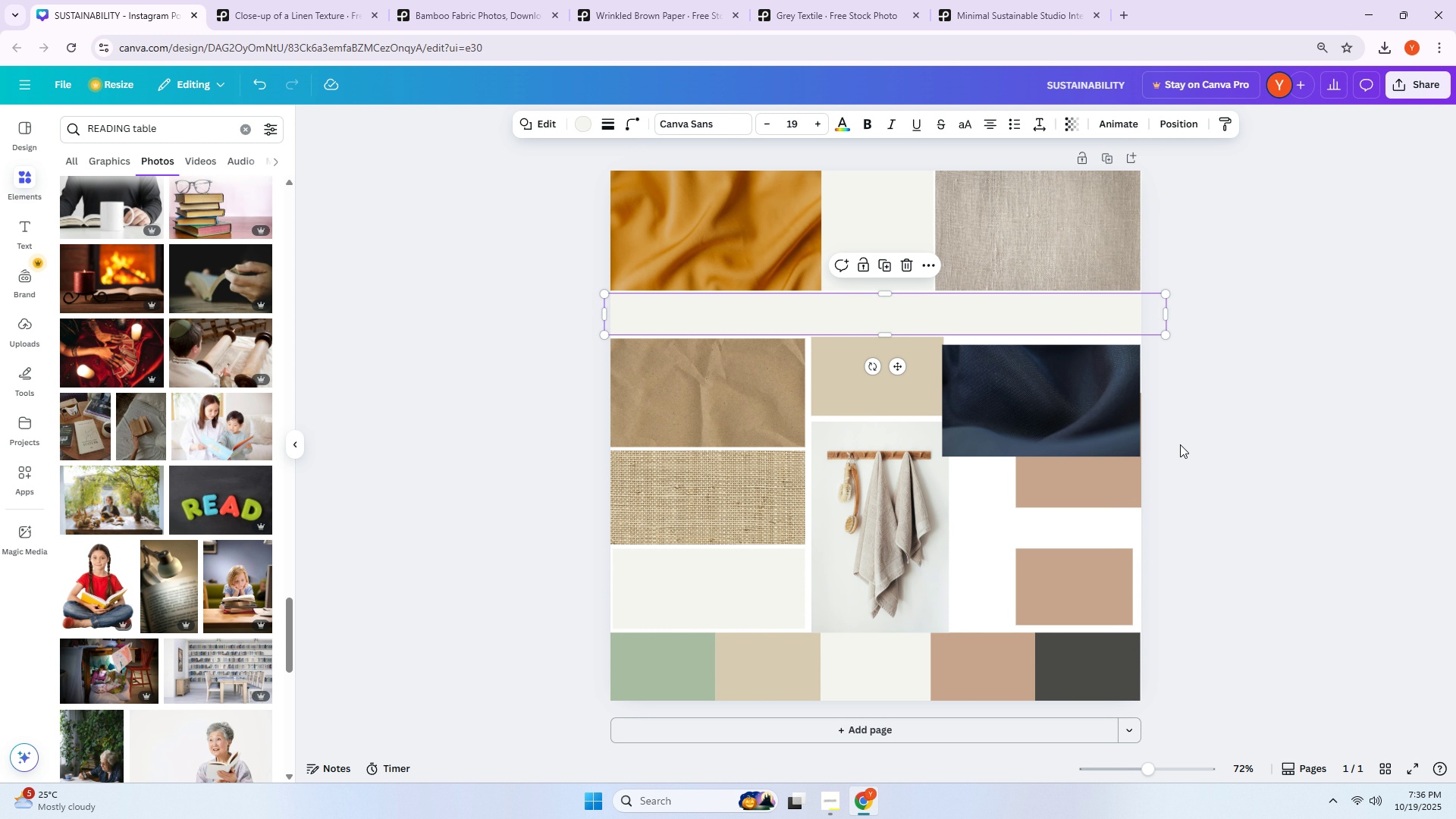 
left_click_drag(start_coordinate=[1084, 410], to_coordinate=[1092, 407])
 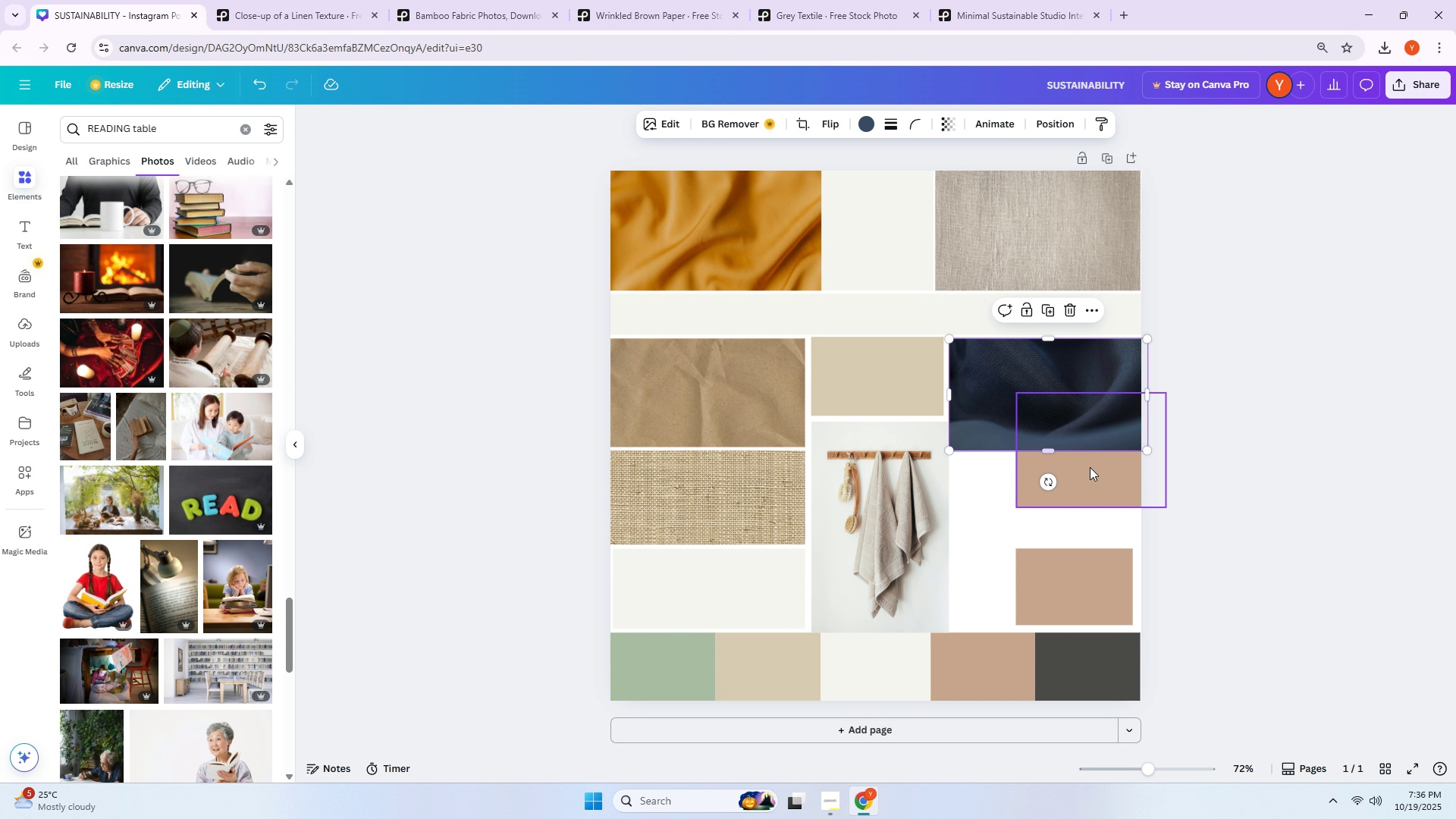 
left_click_drag(start_coordinate=[1097, 485], to_coordinate=[1062, 528])
 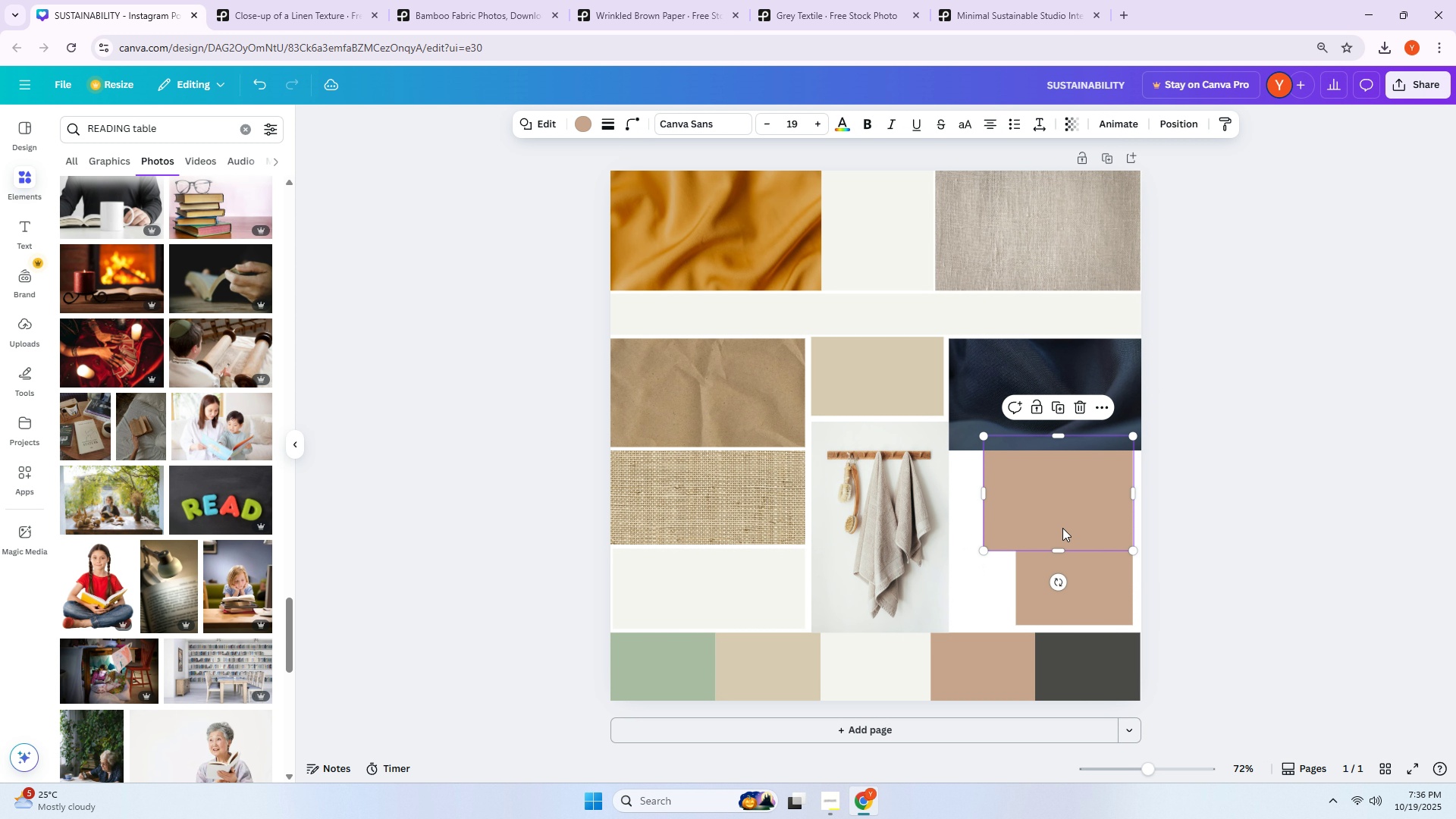 
left_click([1062, 528])
 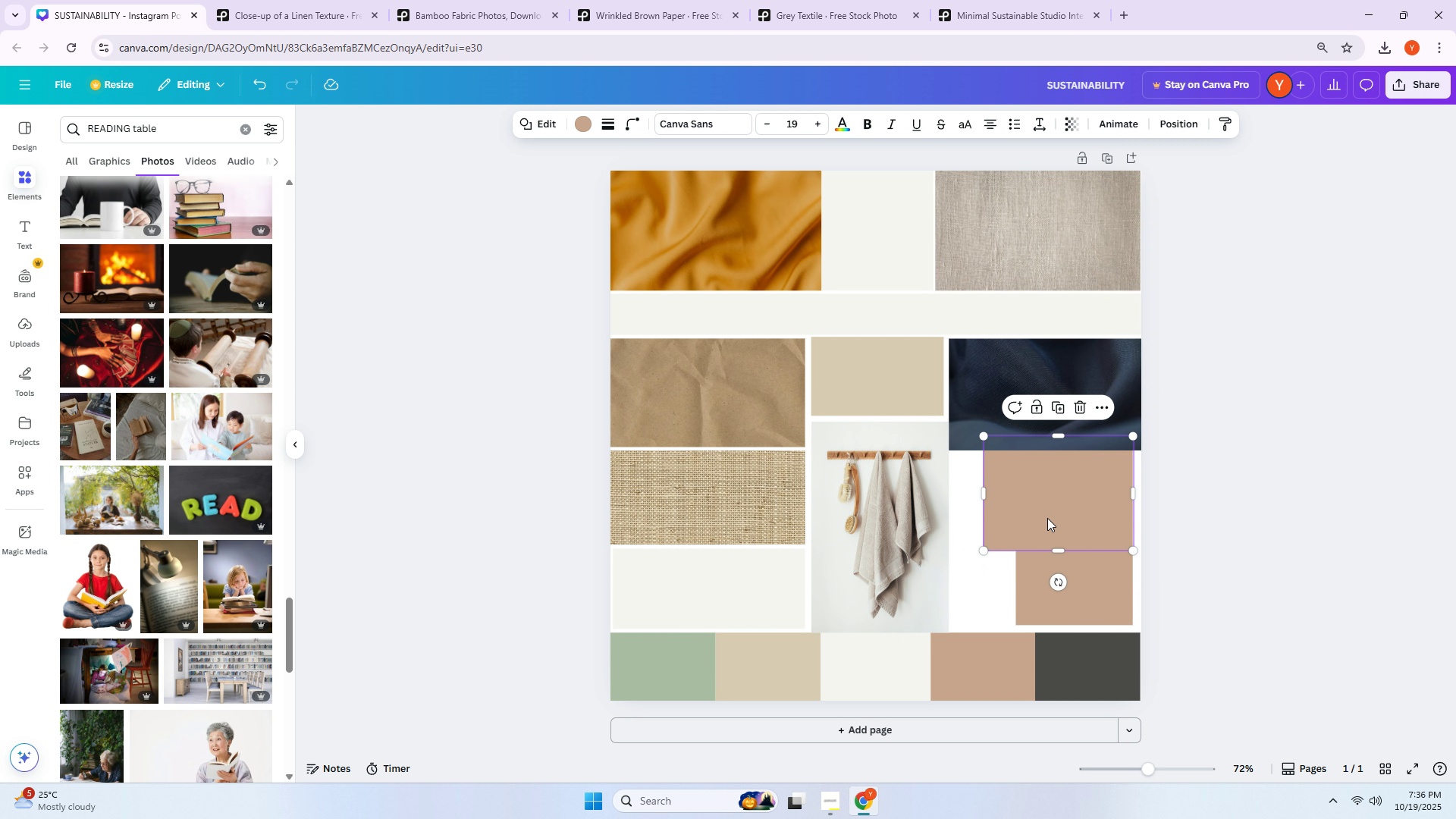 
left_click_drag(start_coordinate=[1043, 518], to_coordinate=[1010, 516])
 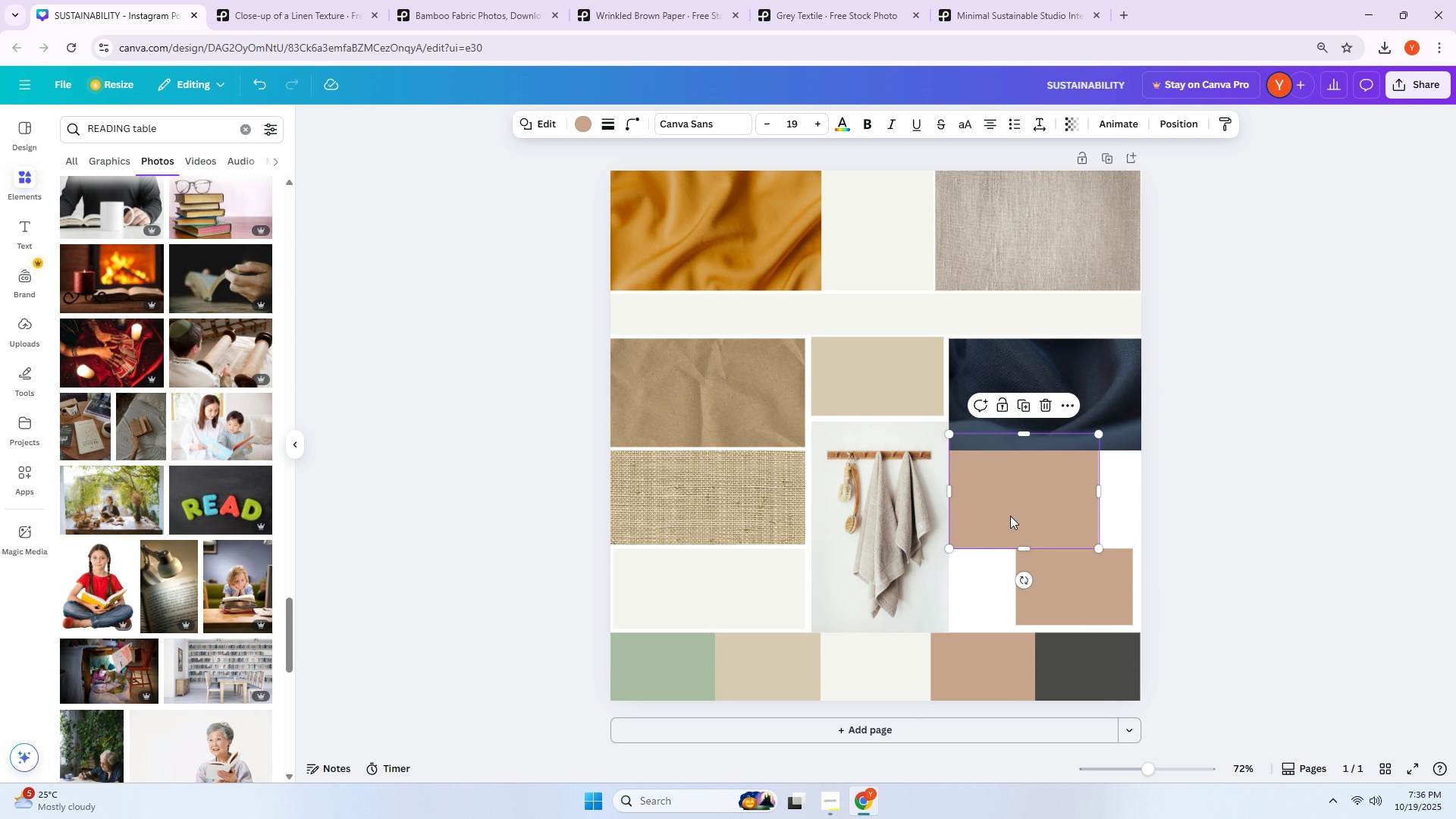 
left_click([1010, 516])
 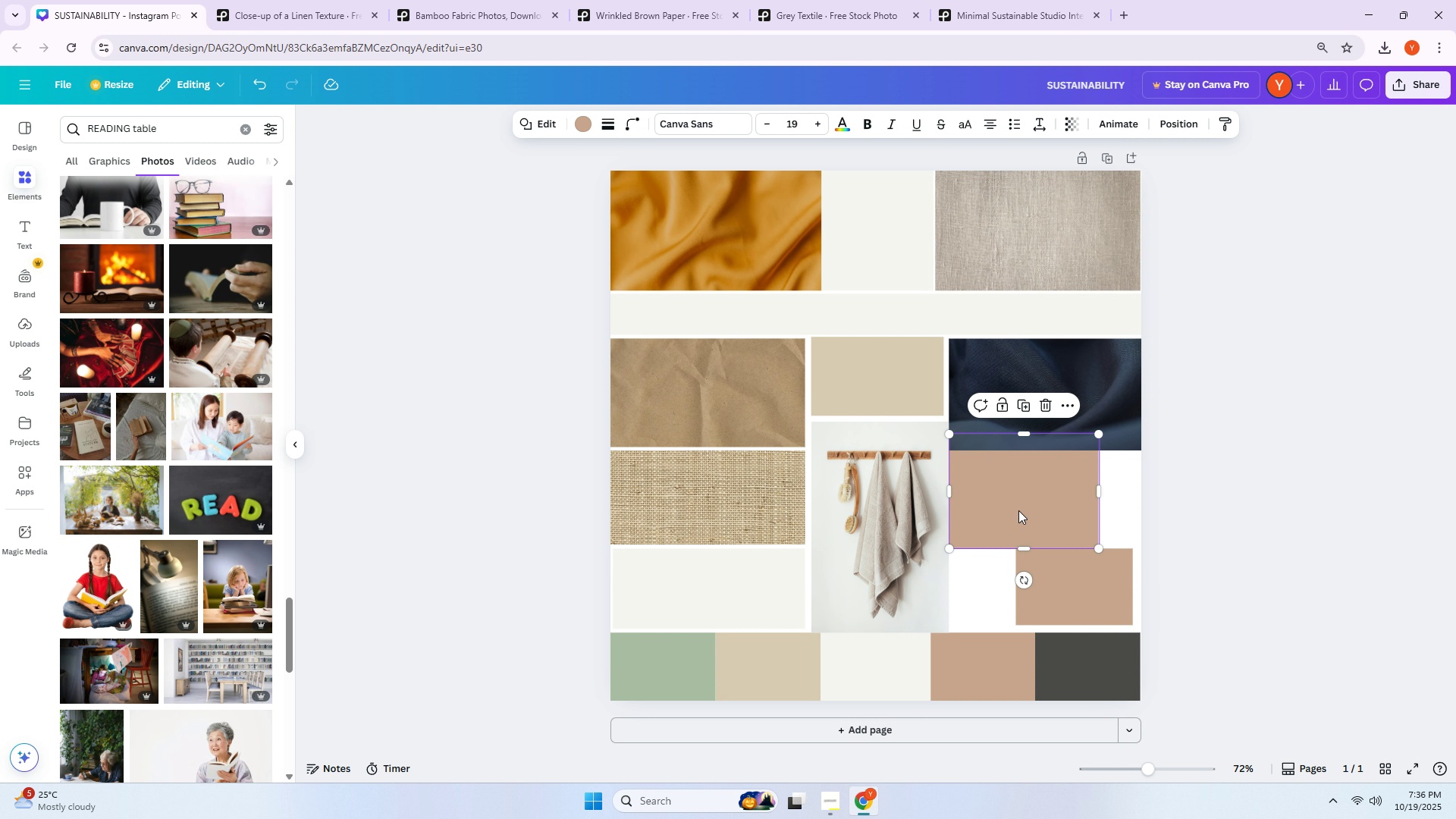 
left_click_drag(start_coordinate=[1024, 504], to_coordinate=[1064, 522])
 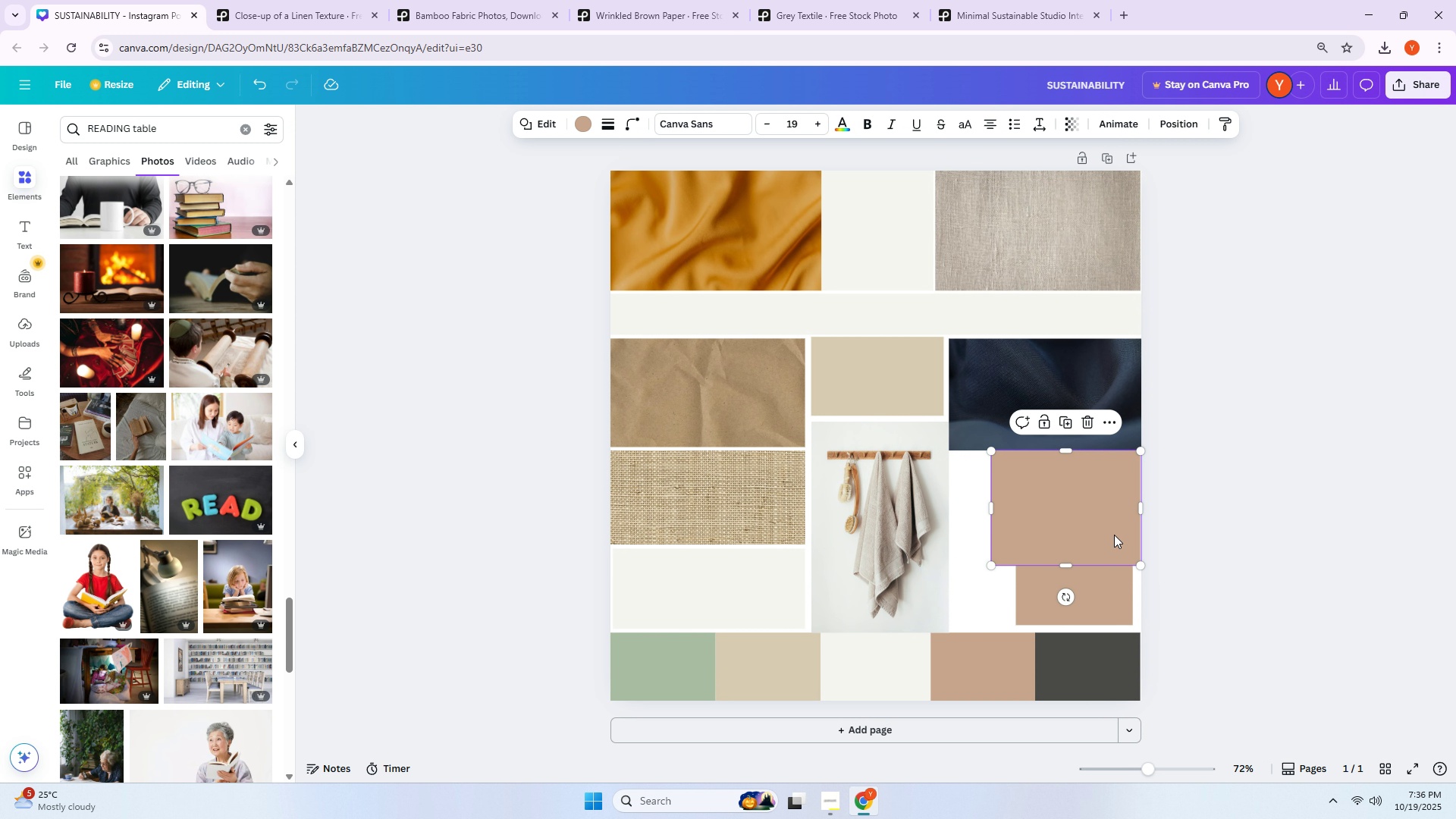 
left_click_drag(start_coordinate=[1114, 535], to_coordinate=[1068, 535])
 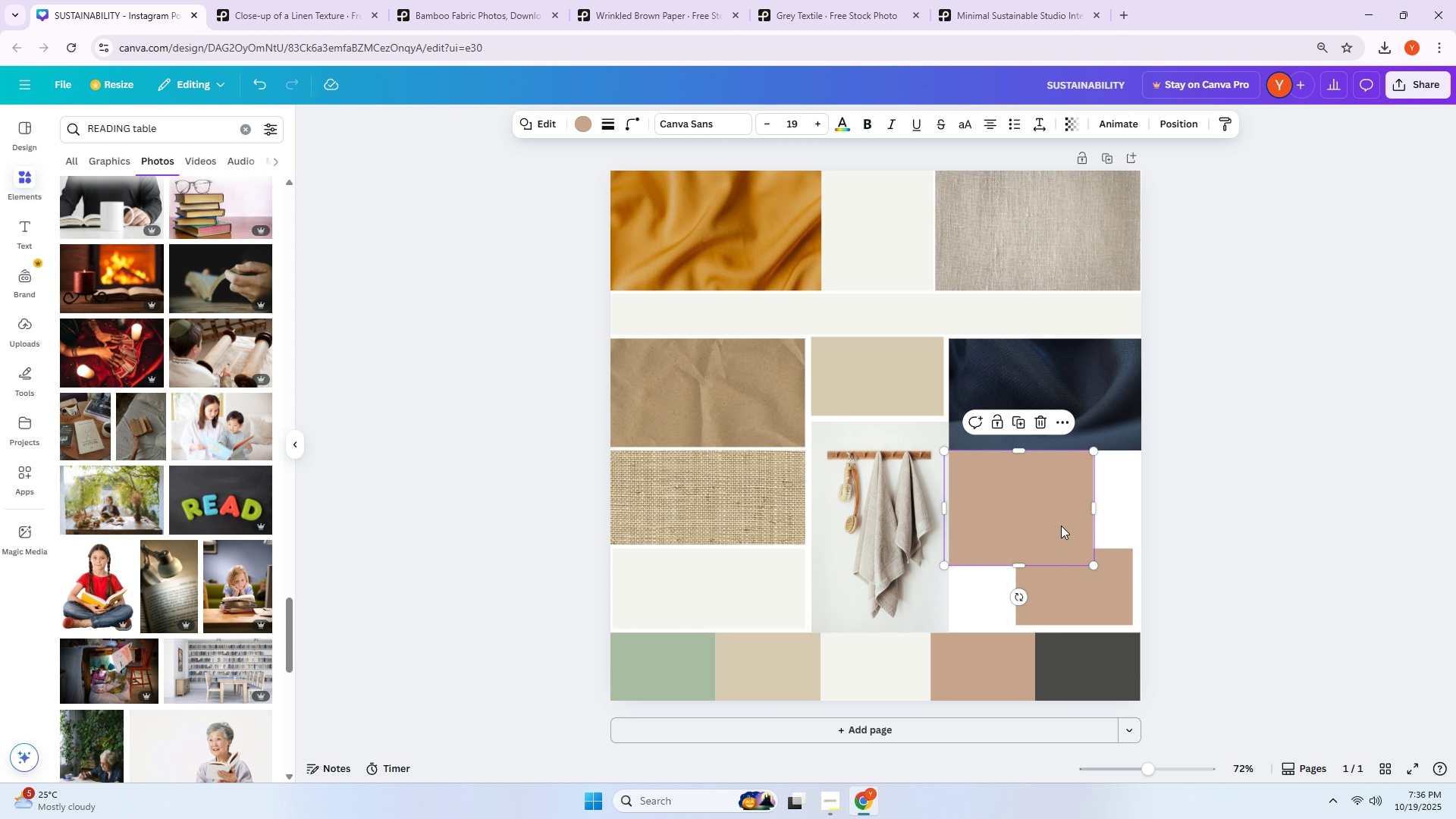 
wait(6.71)
 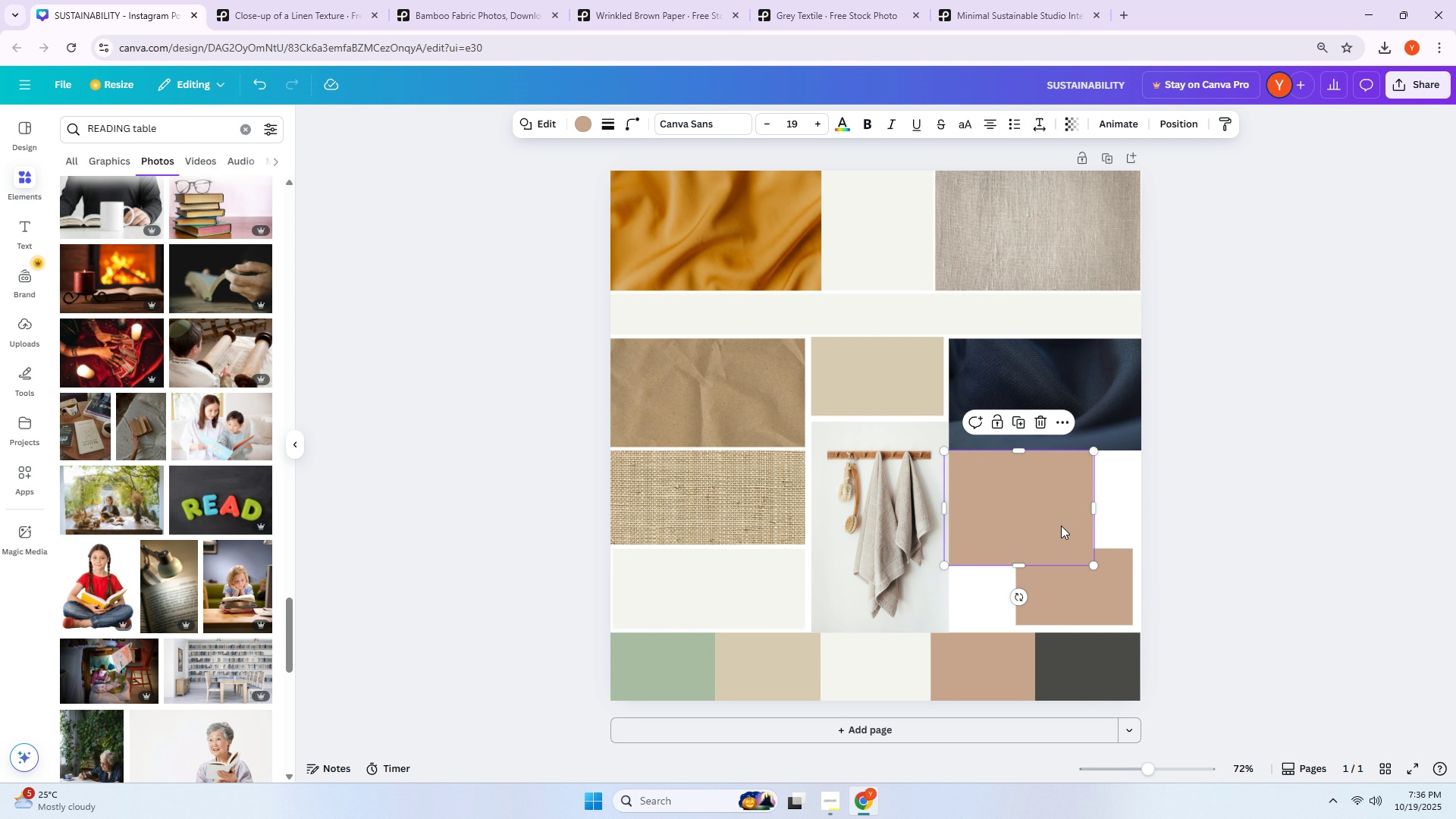 
key(Alt+AltLeft)
 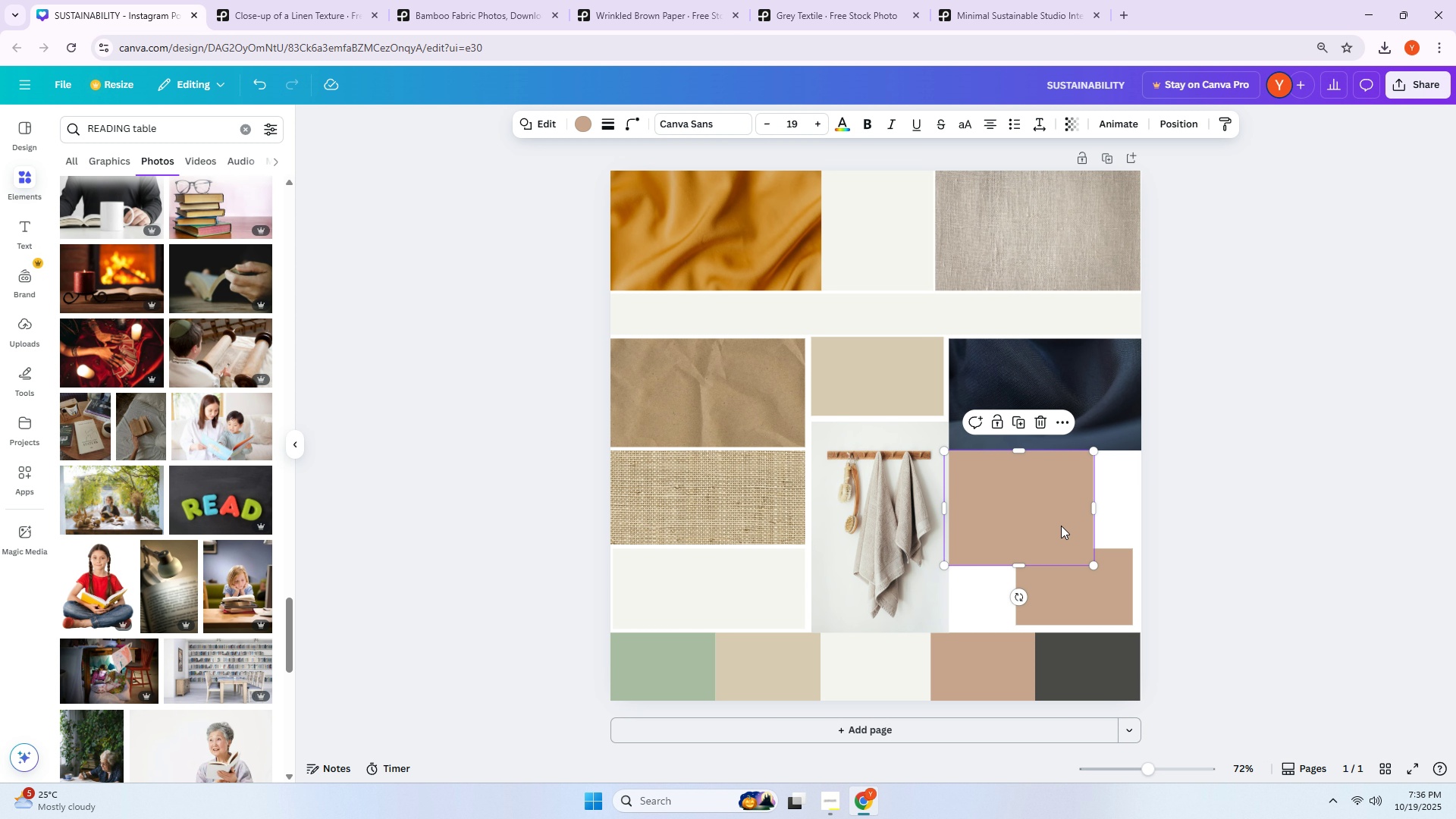 
key(Alt+Tab)
 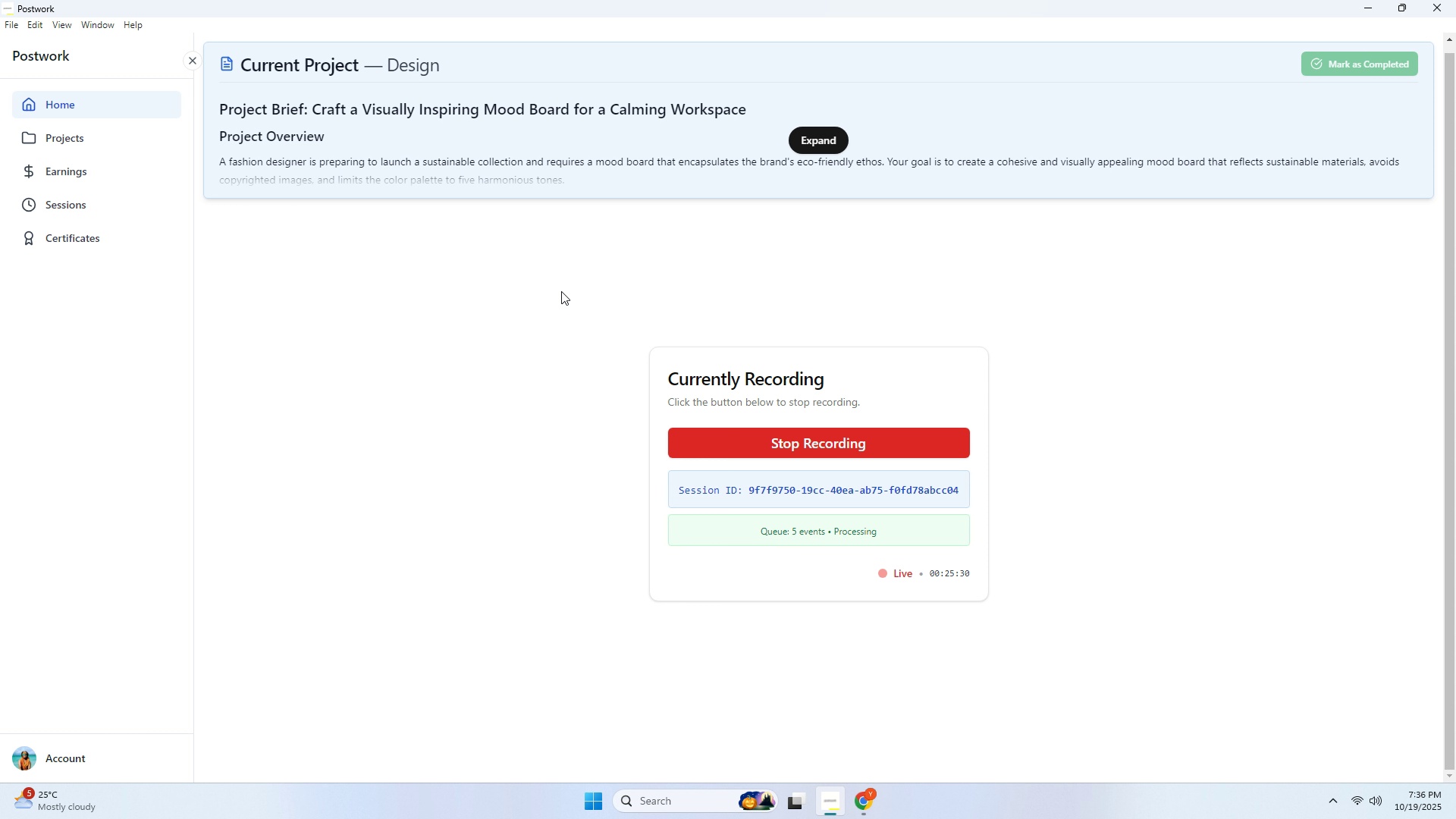 
key(Alt+AltLeft)
 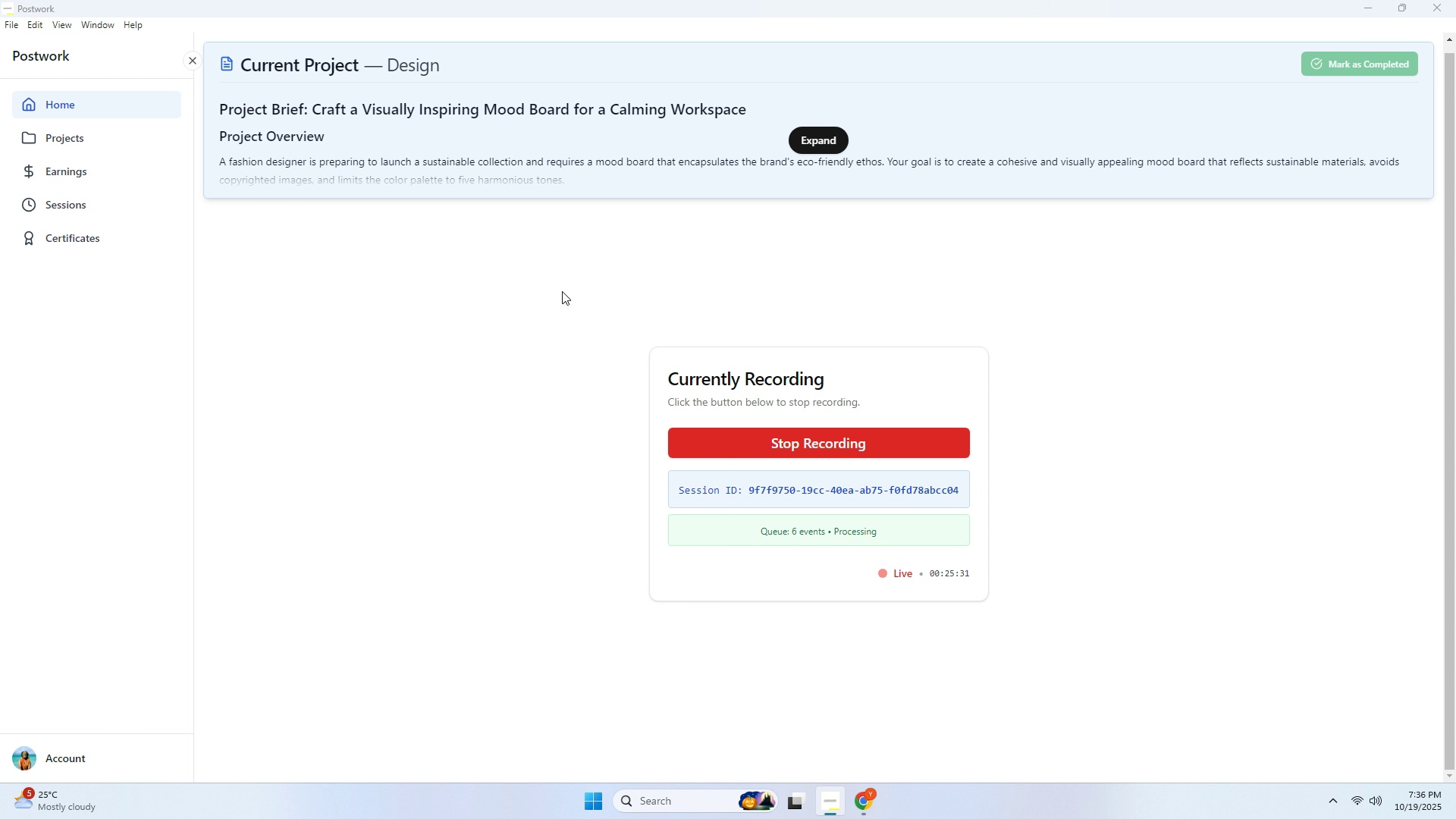 
key(Alt+Tab)
 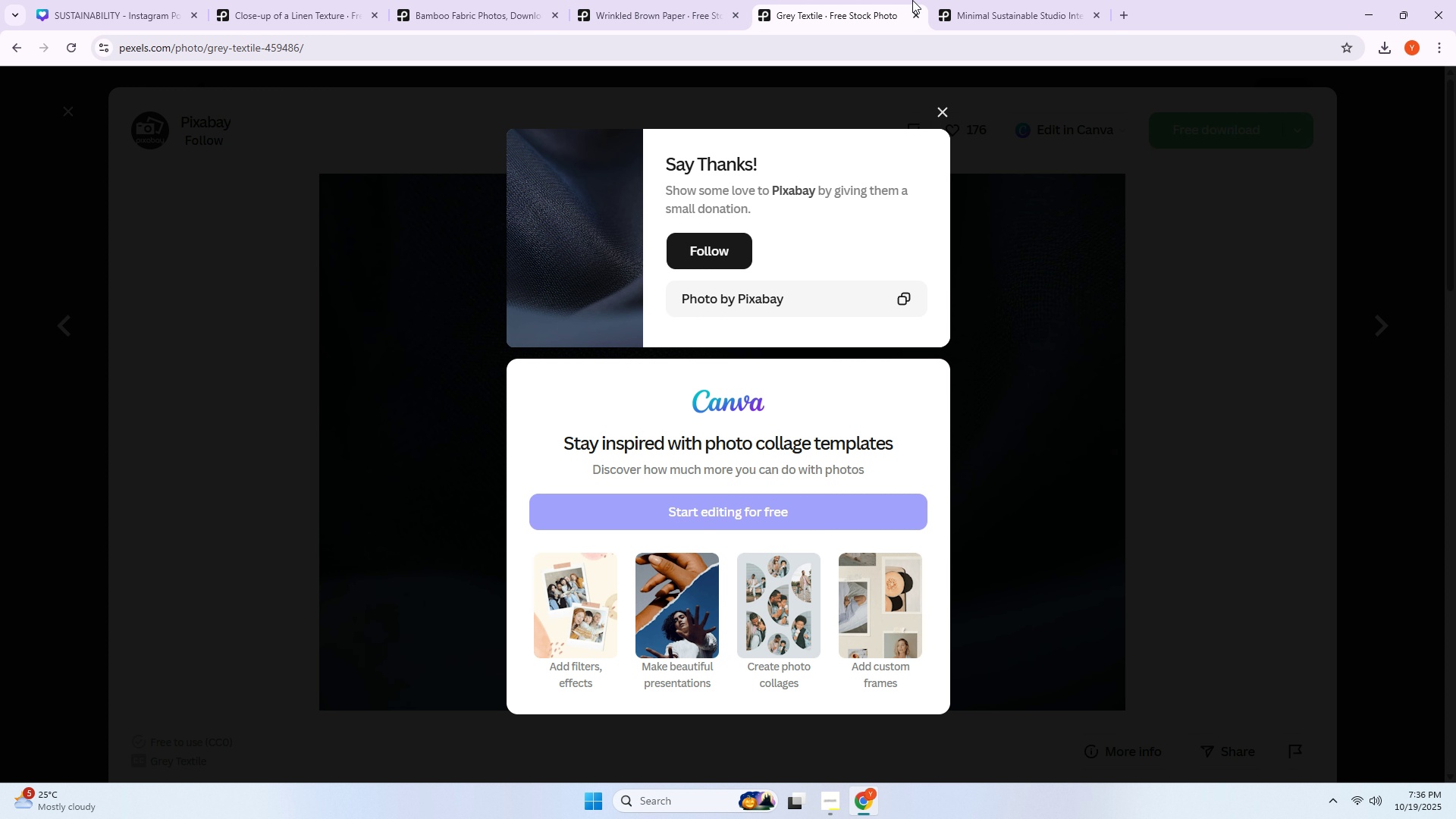 
double_click([817, 0])
 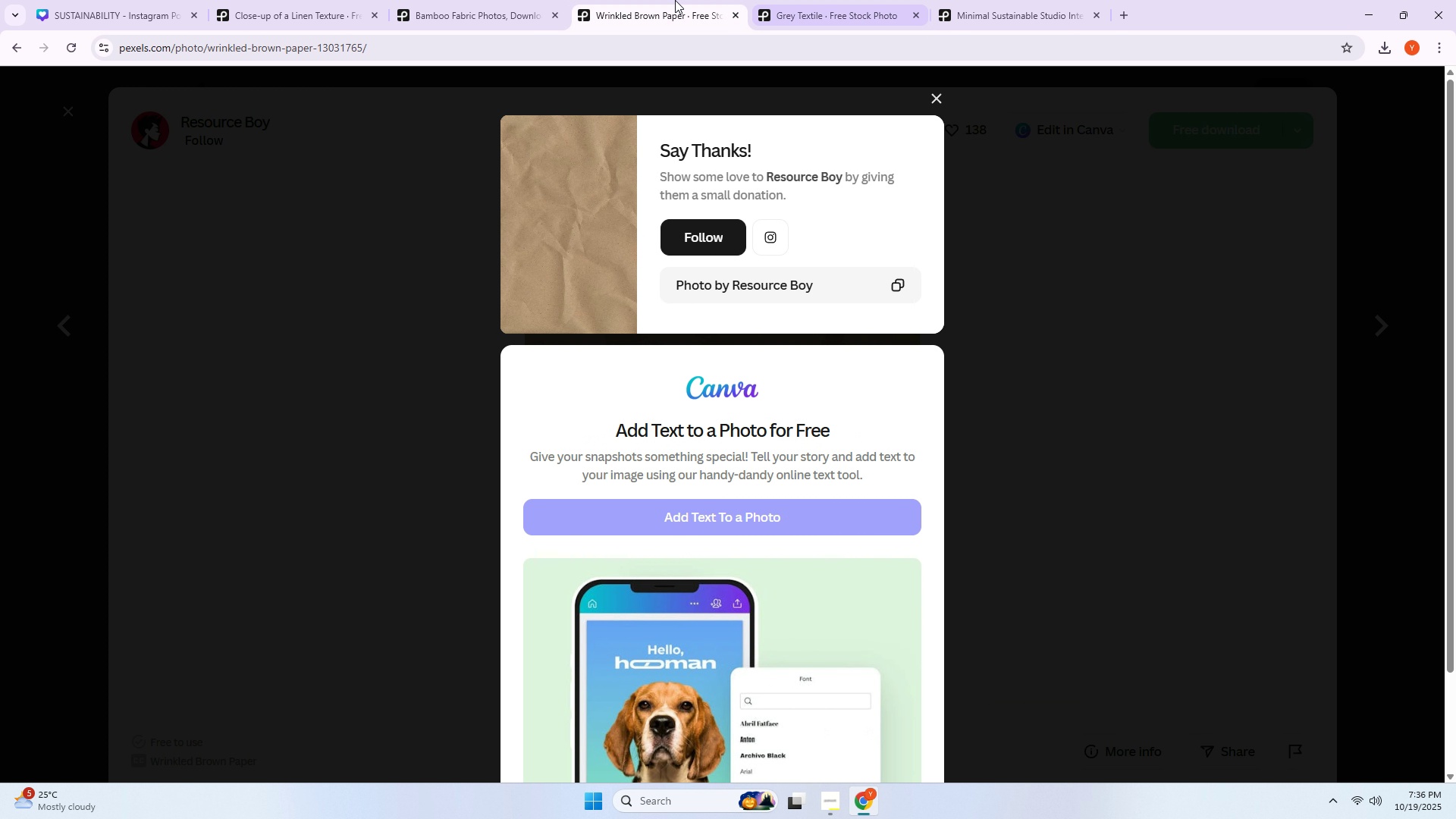 
triple_click([675, 0])
 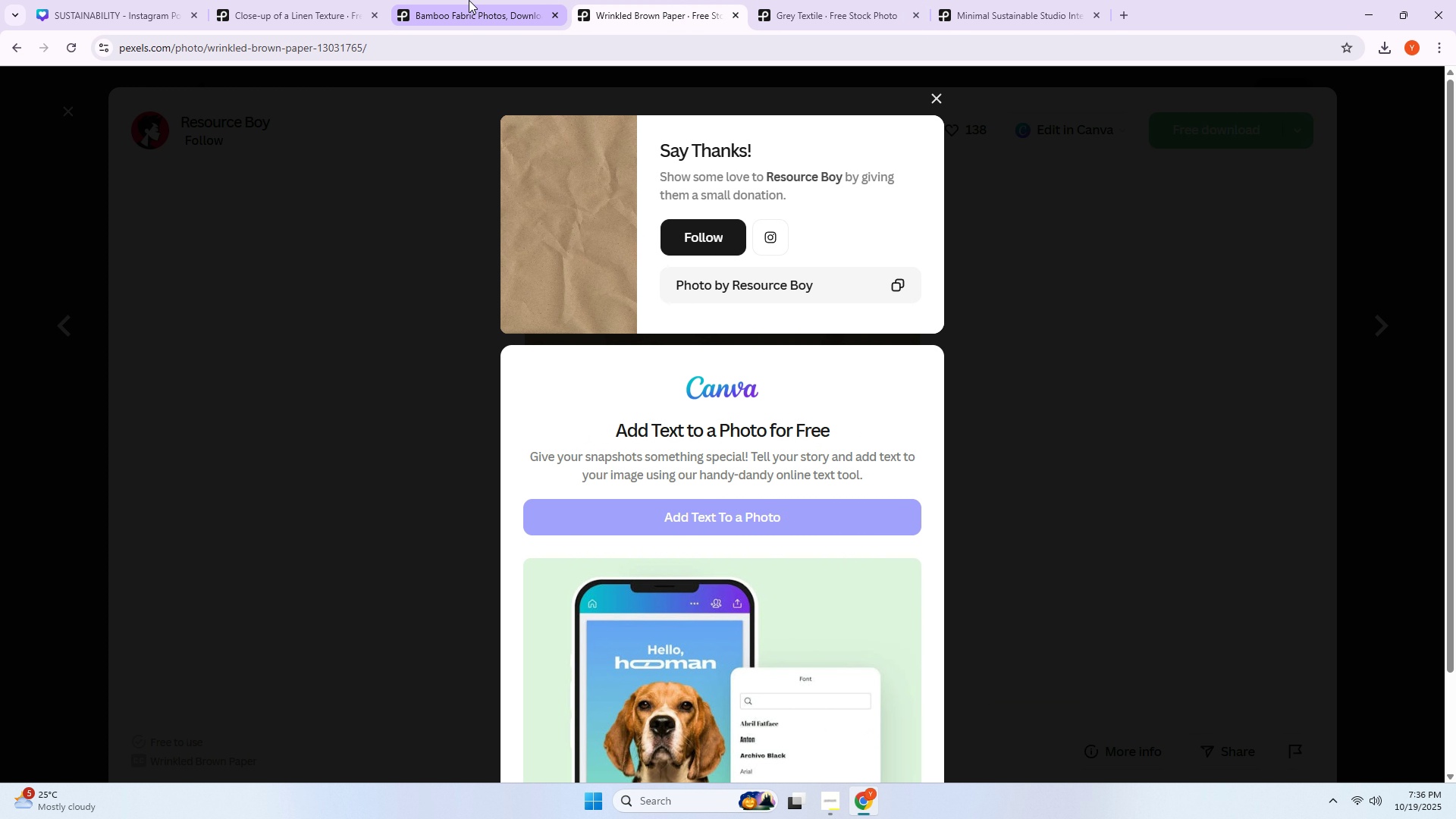 
left_click([466, 0])
 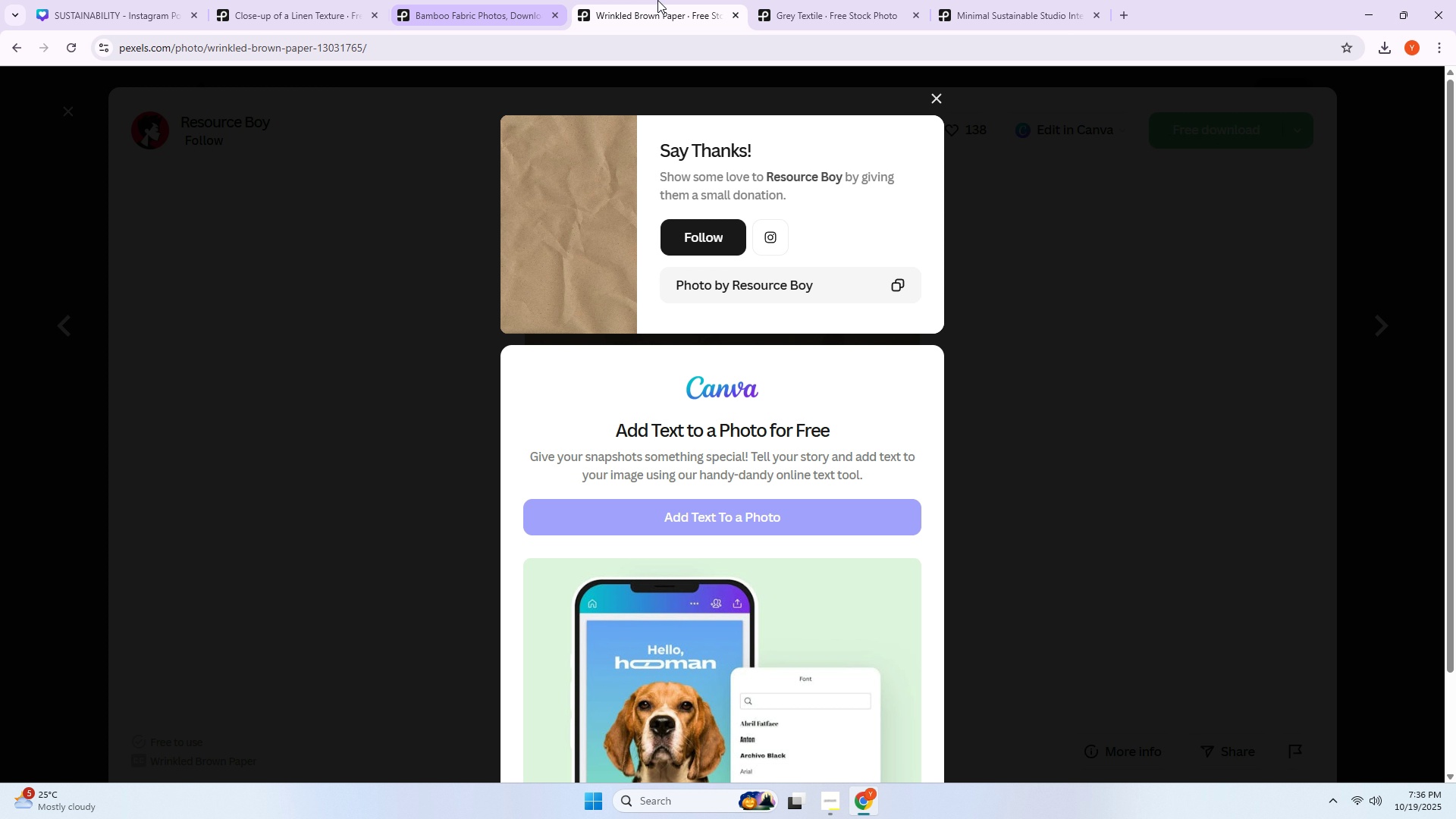 
left_click([657, 0])
 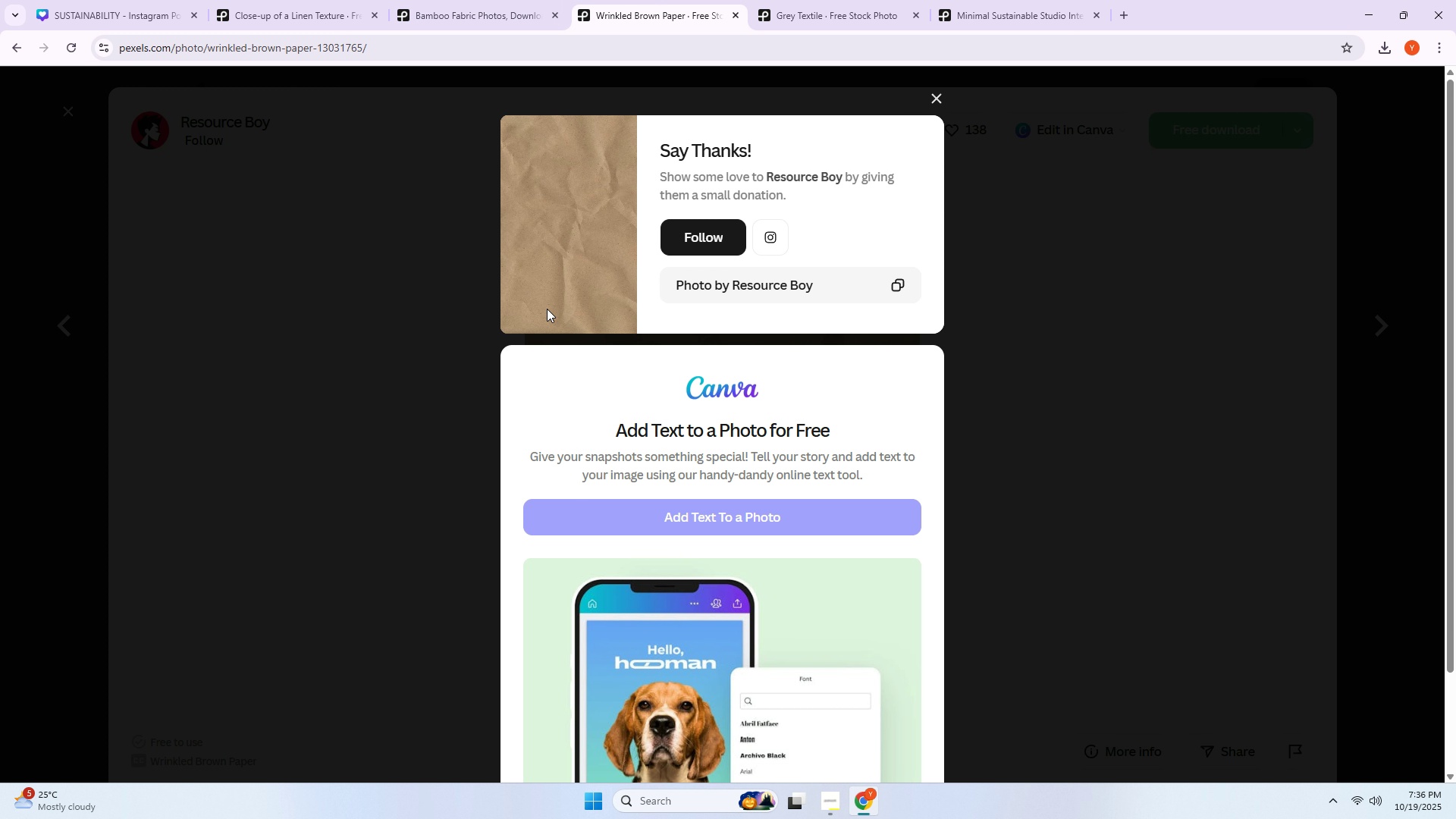 
scroll: coordinate [522, 325], scroll_direction: down, amount: 6.0
 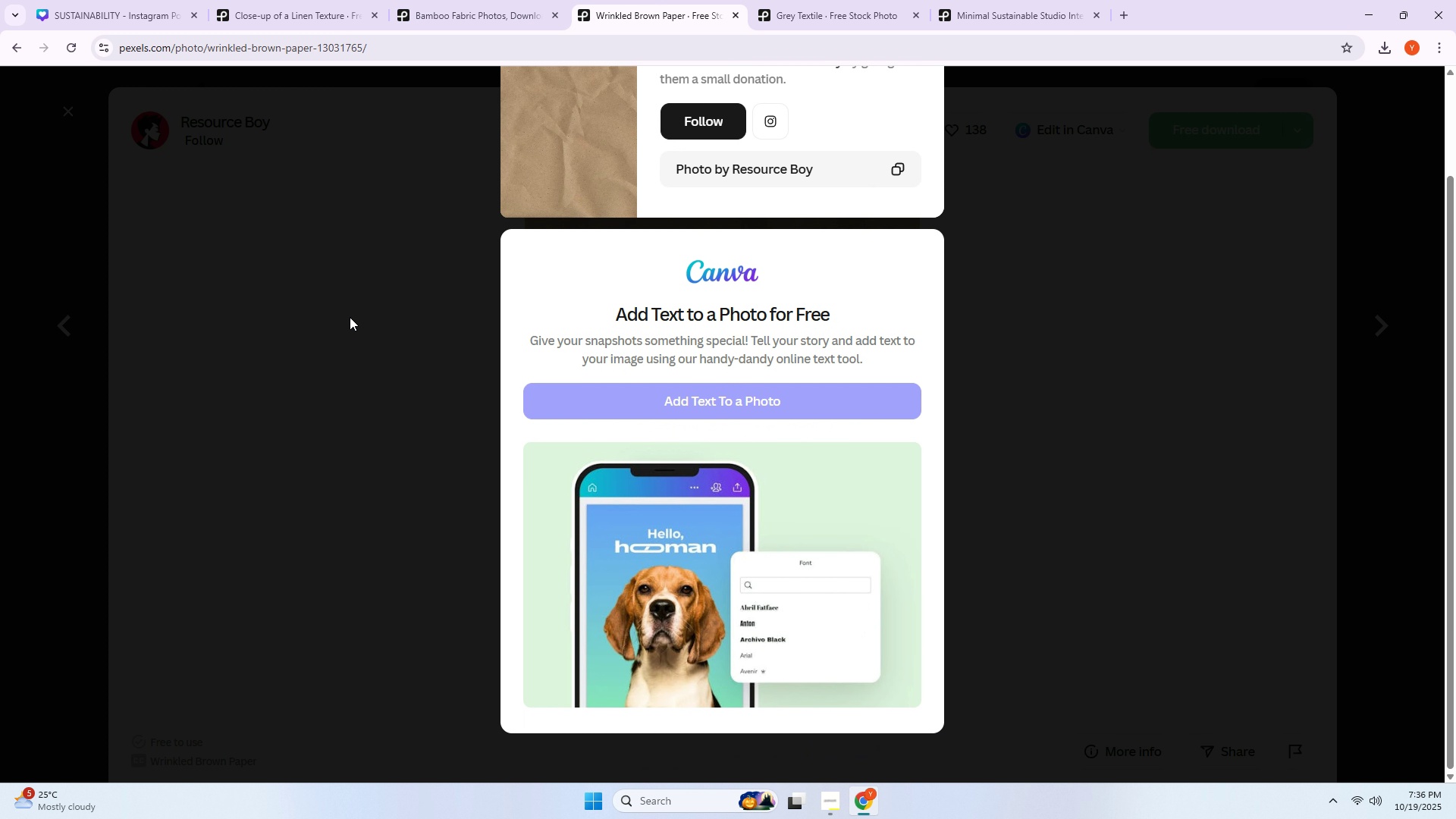 
left_click([350, 317])
 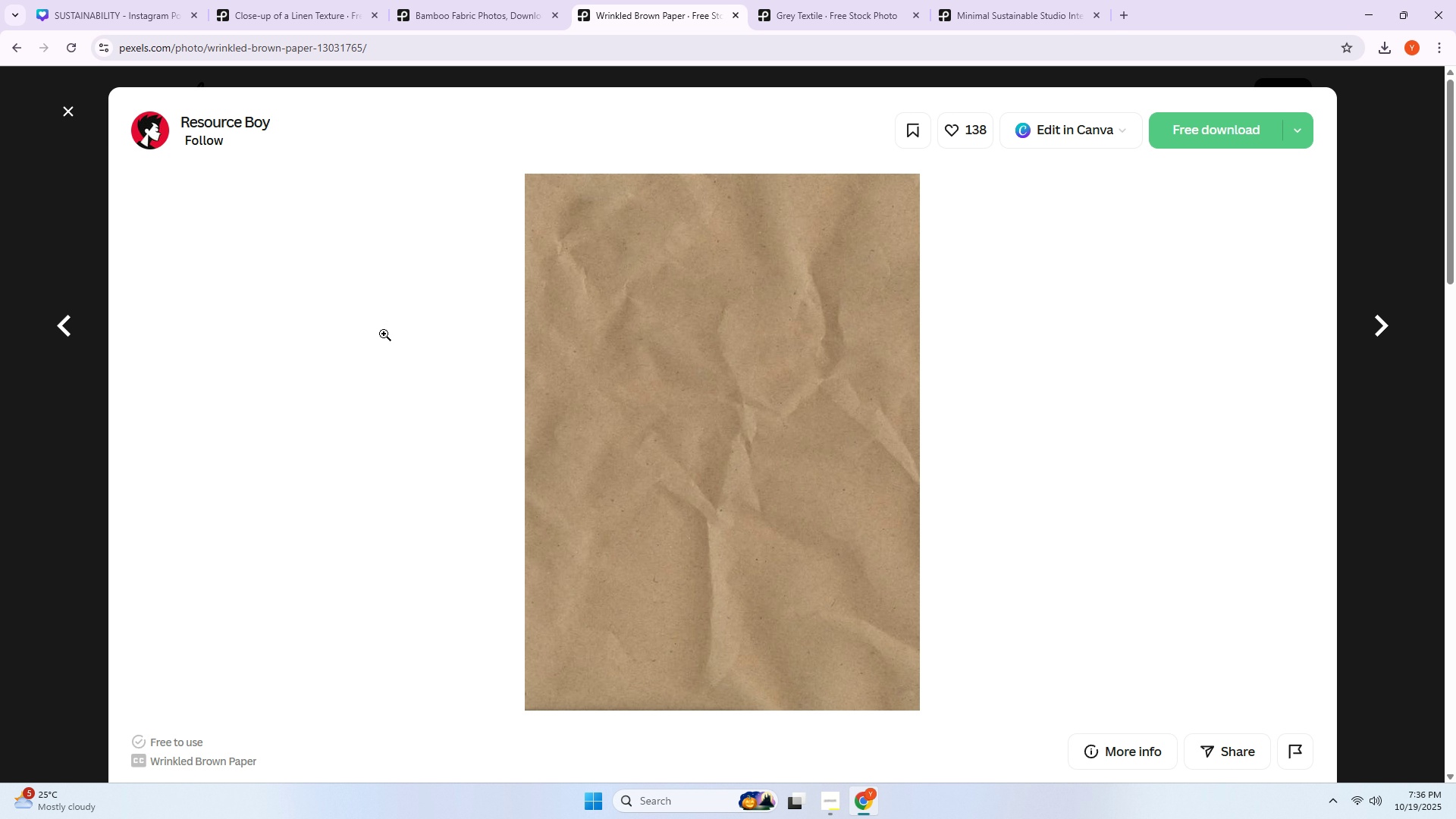 
scroll: coordinate [391, 356], scroll_direction: down, amount: 15.0
 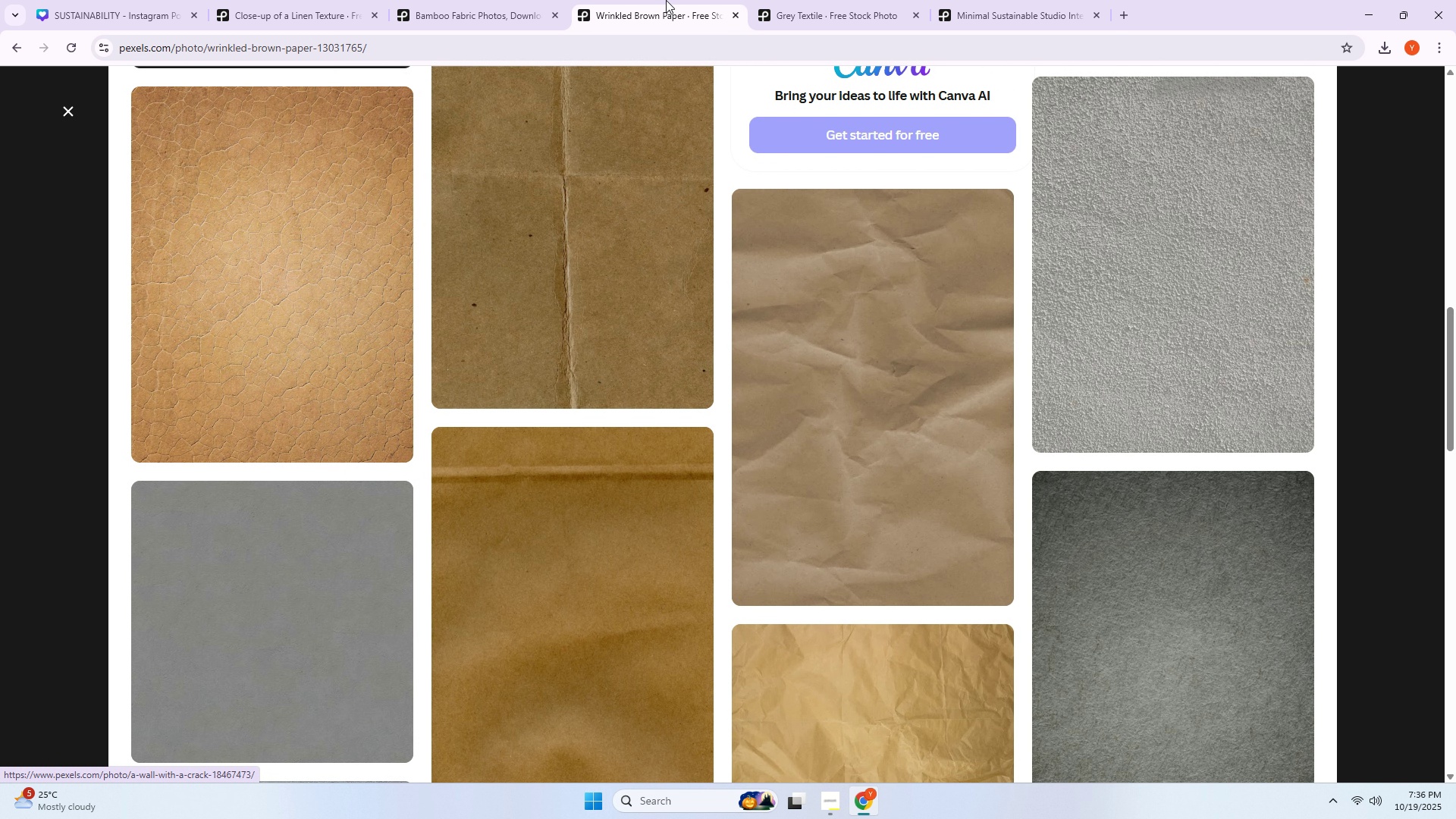 
left_click([557, 0])
 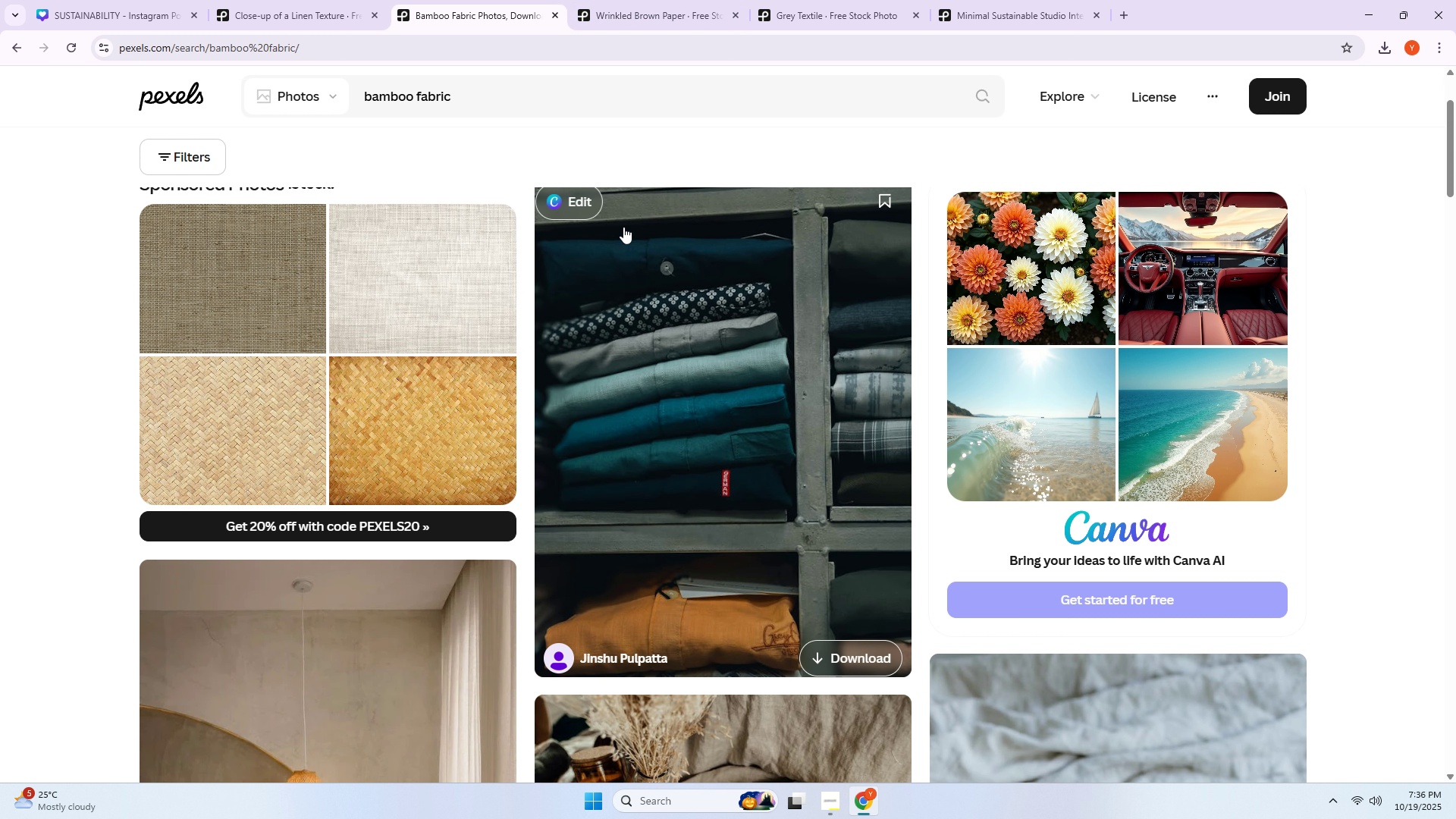 
scroll: coordinate [637, 312], scroll_direction: down, amount: 7.0
 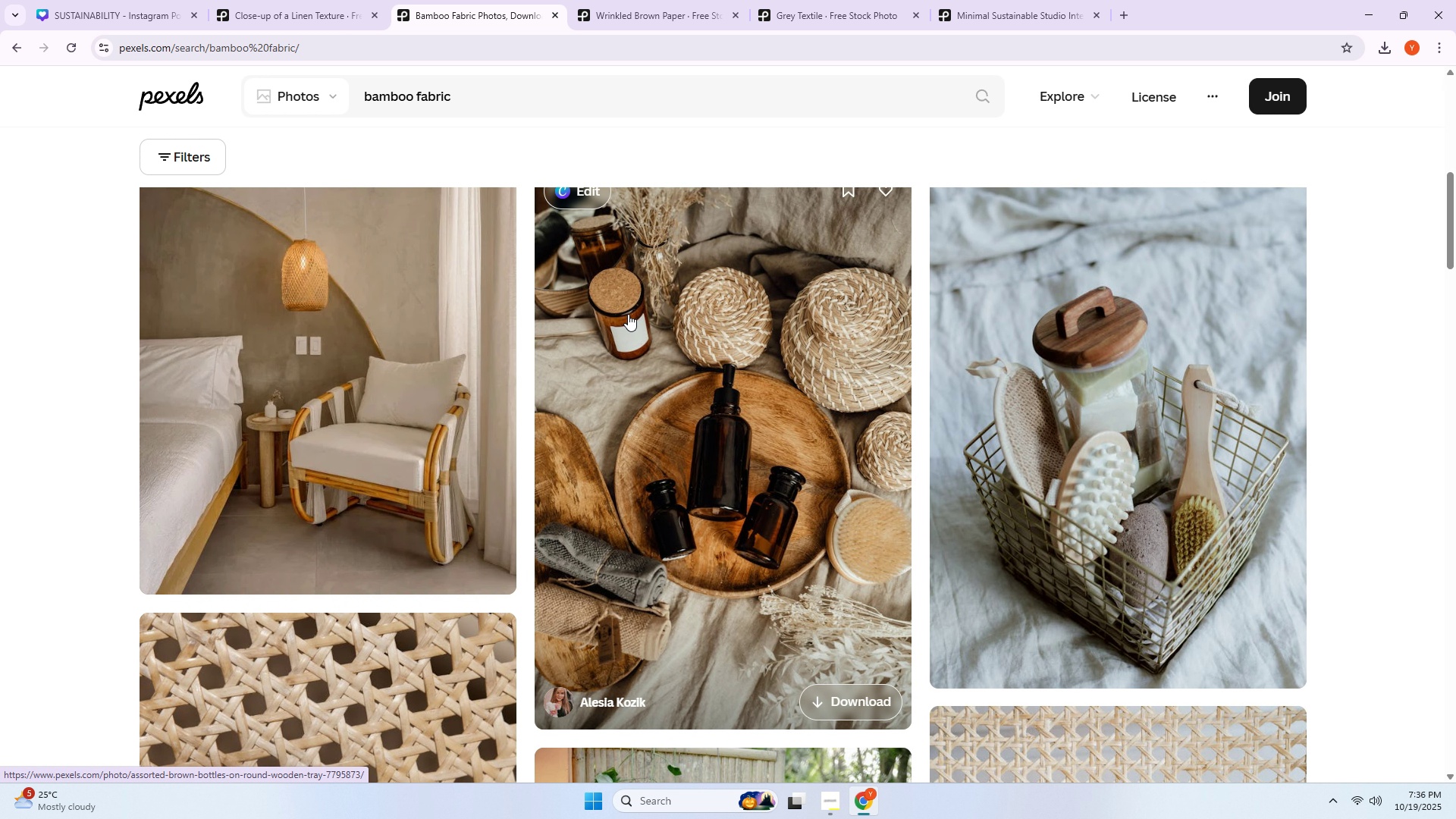 
scroll: coordinate [627, 309], scroll_direction: up, amount: 8.0
 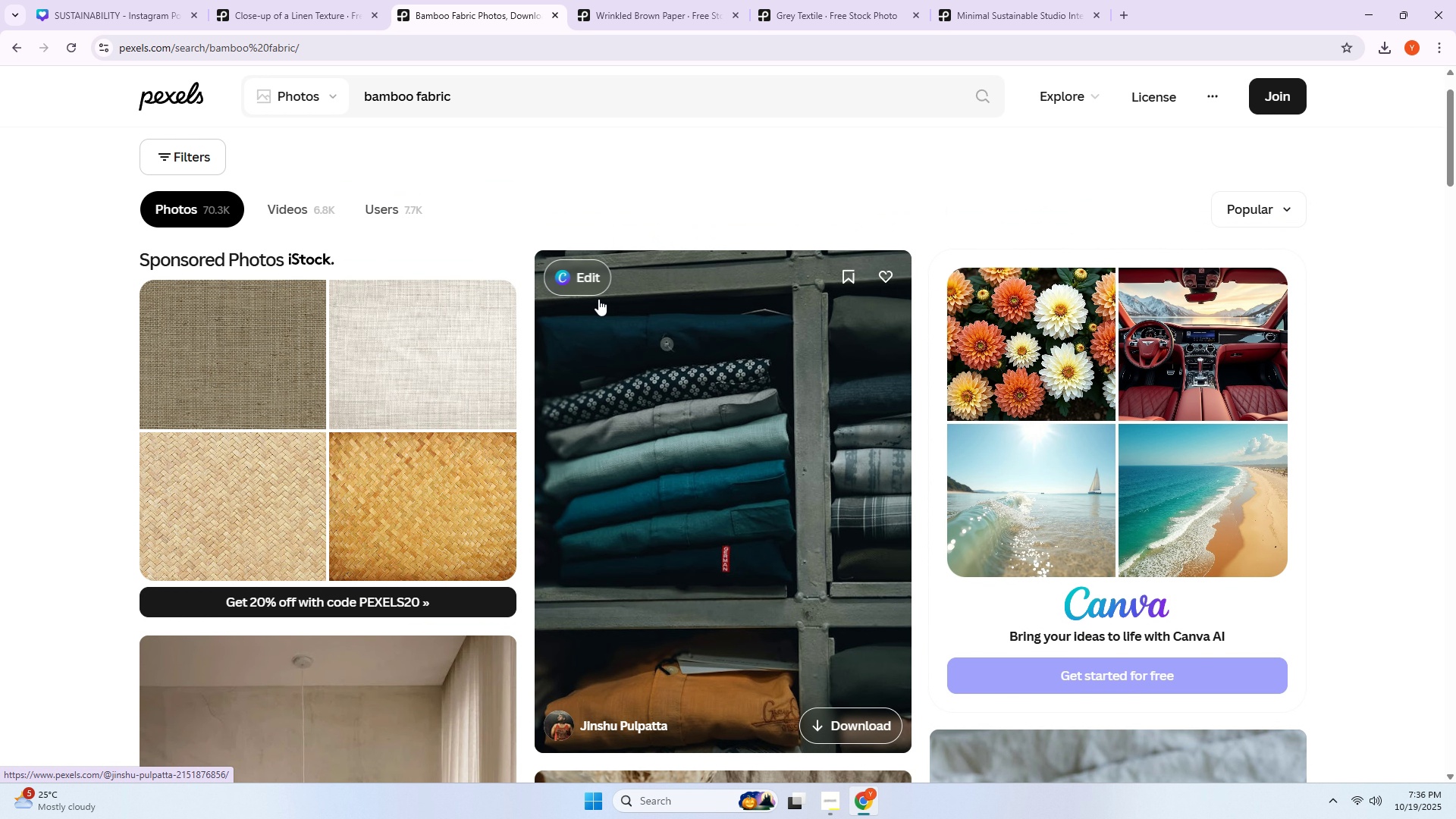 
scroll: coordinate [579, 285], scroll_direction: down, amount: 21.0
 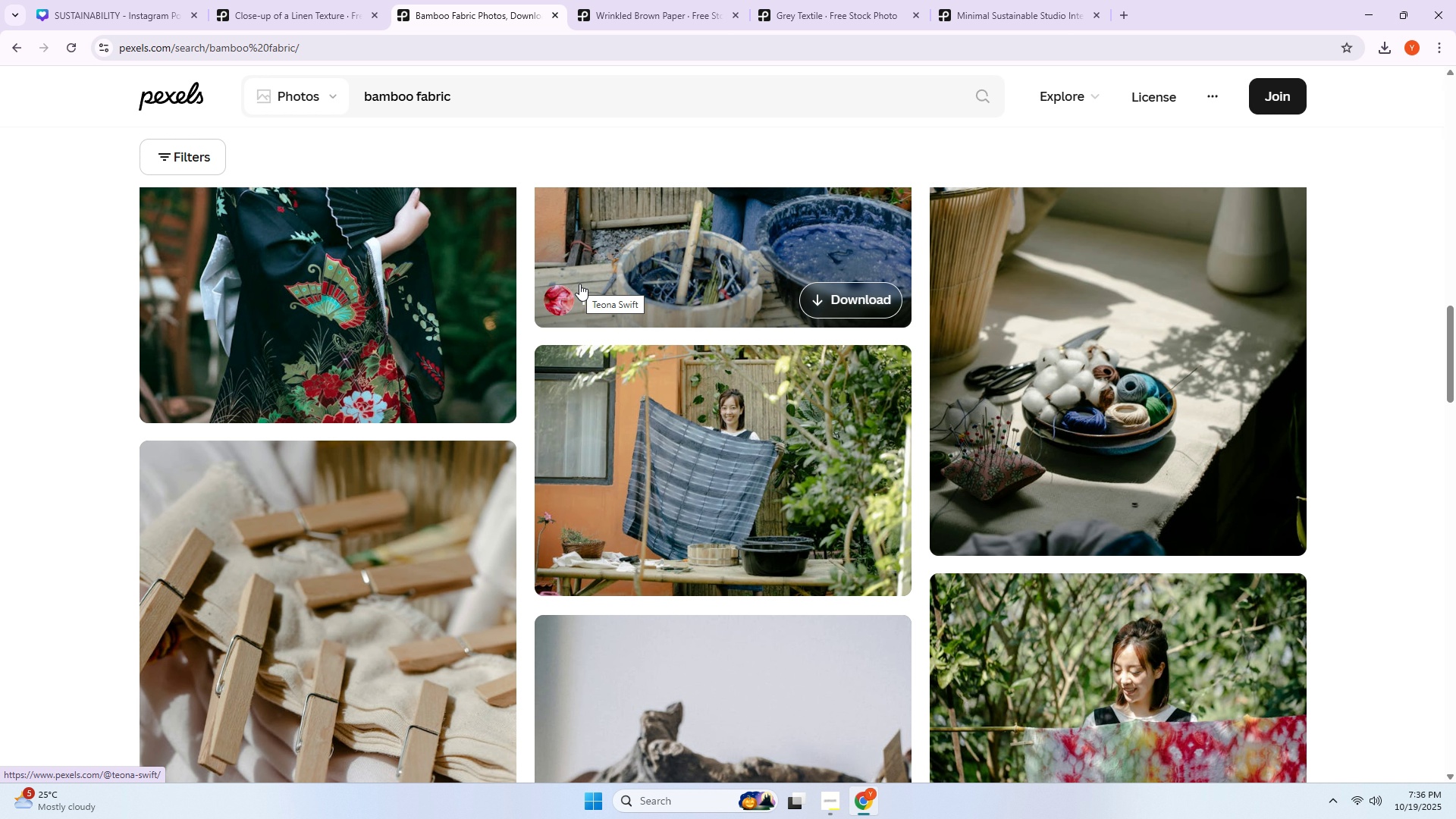 
wait(9.5)
 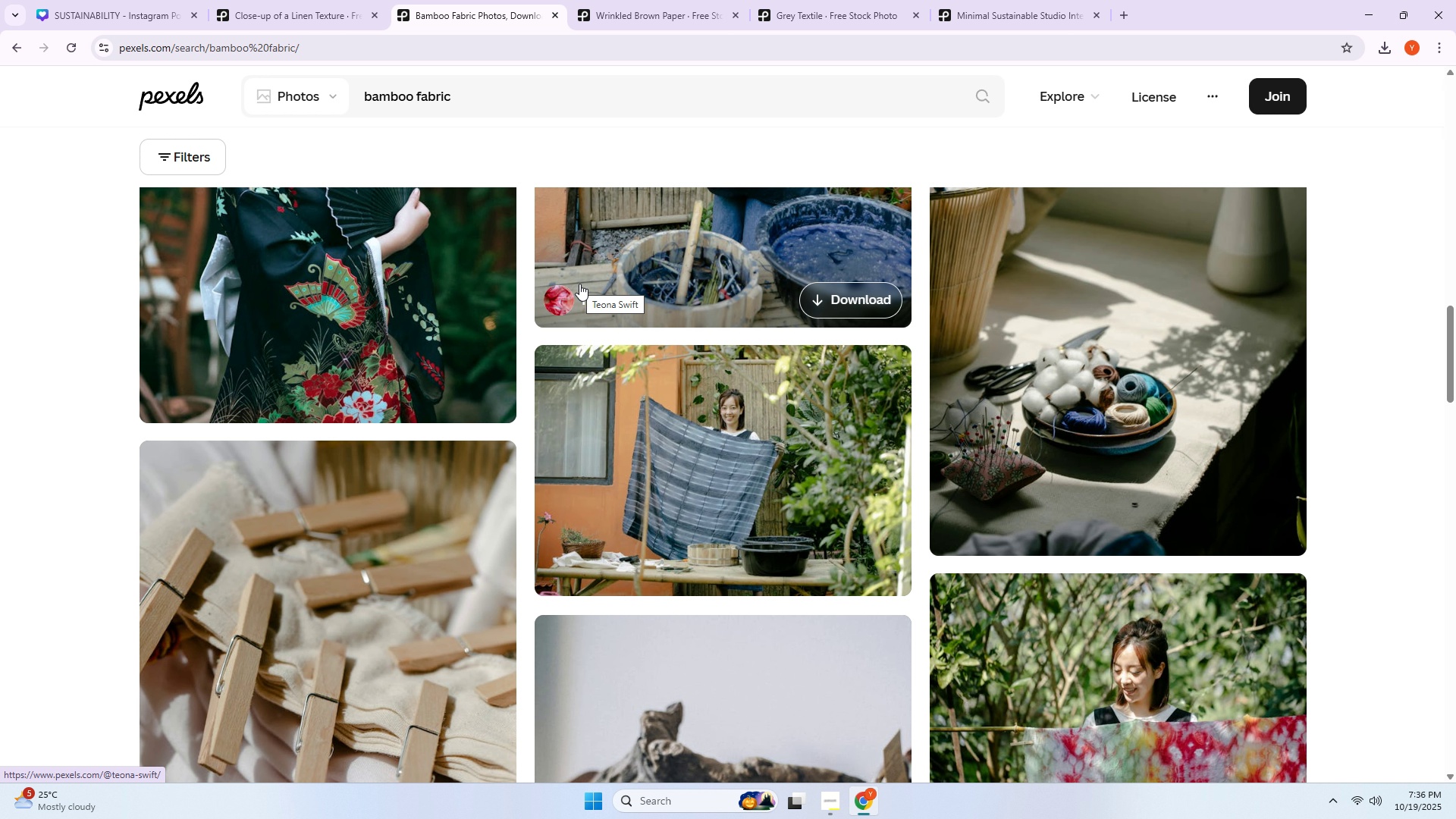 
scroll: coordinate [691, 401], scroll_direction: down, amount: 30.0
 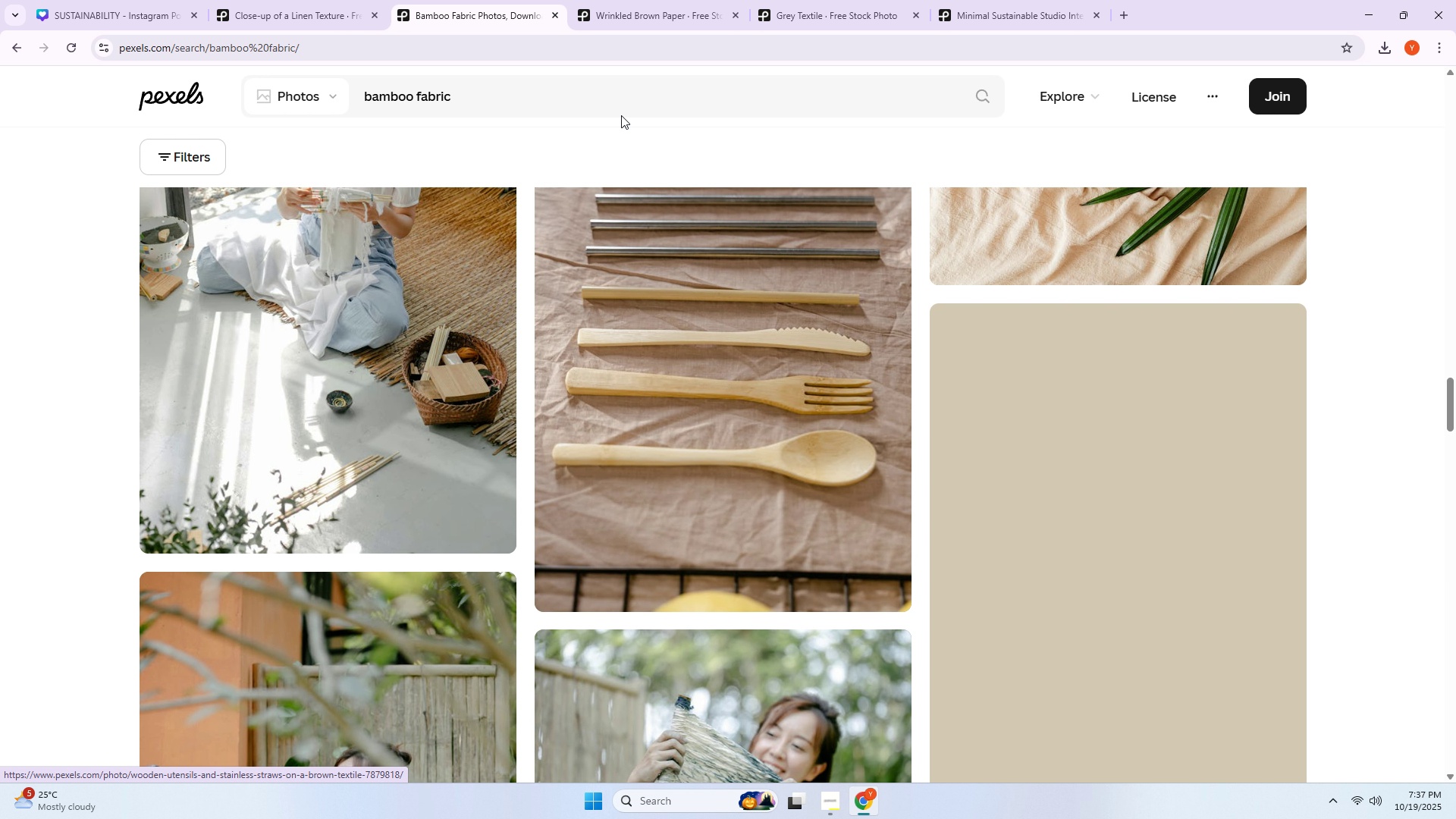 
left_click_drag(start_coordinate=[592, 98], to_coordinate=[114, 149])
 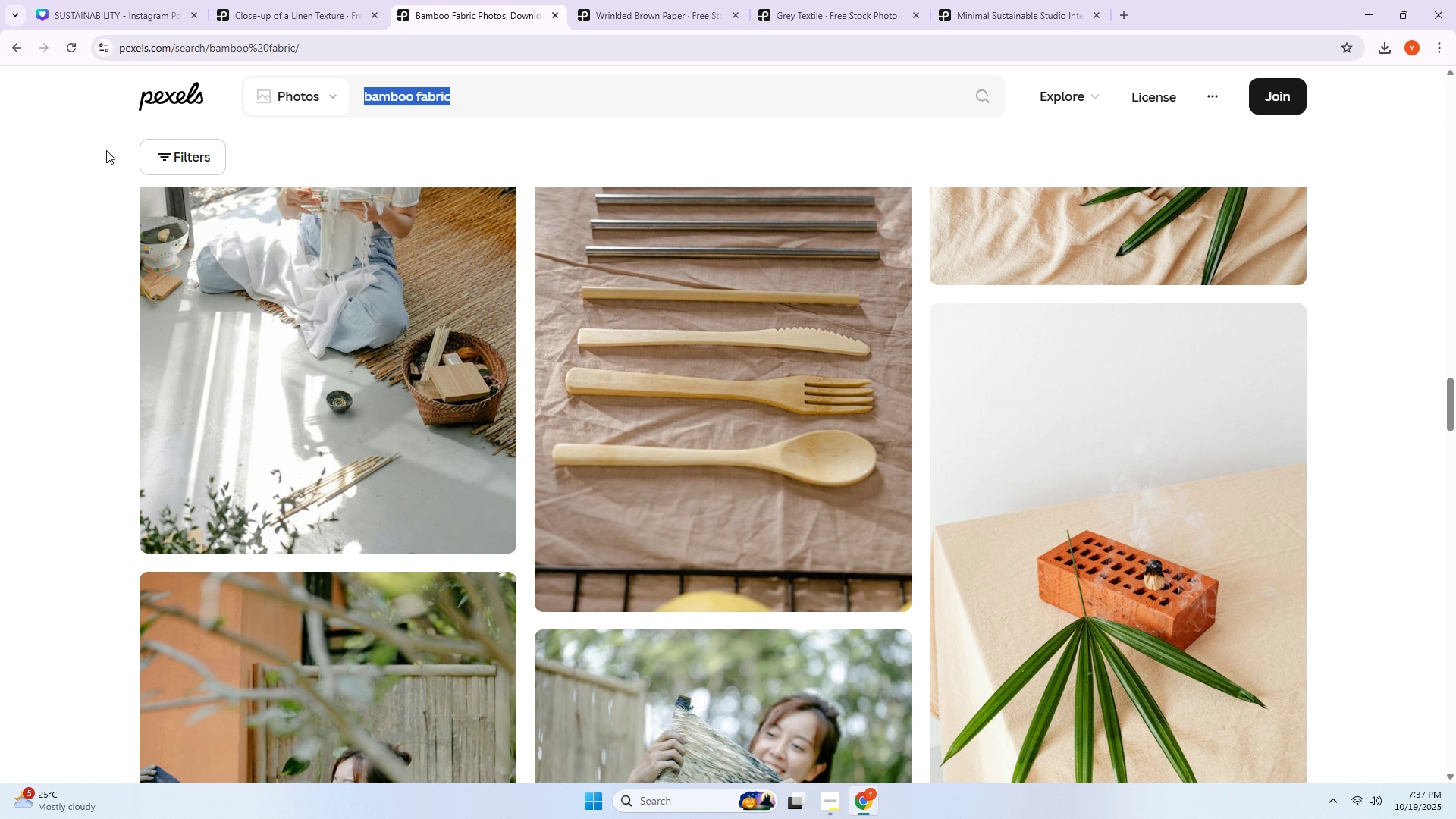 
wait(9.53)
 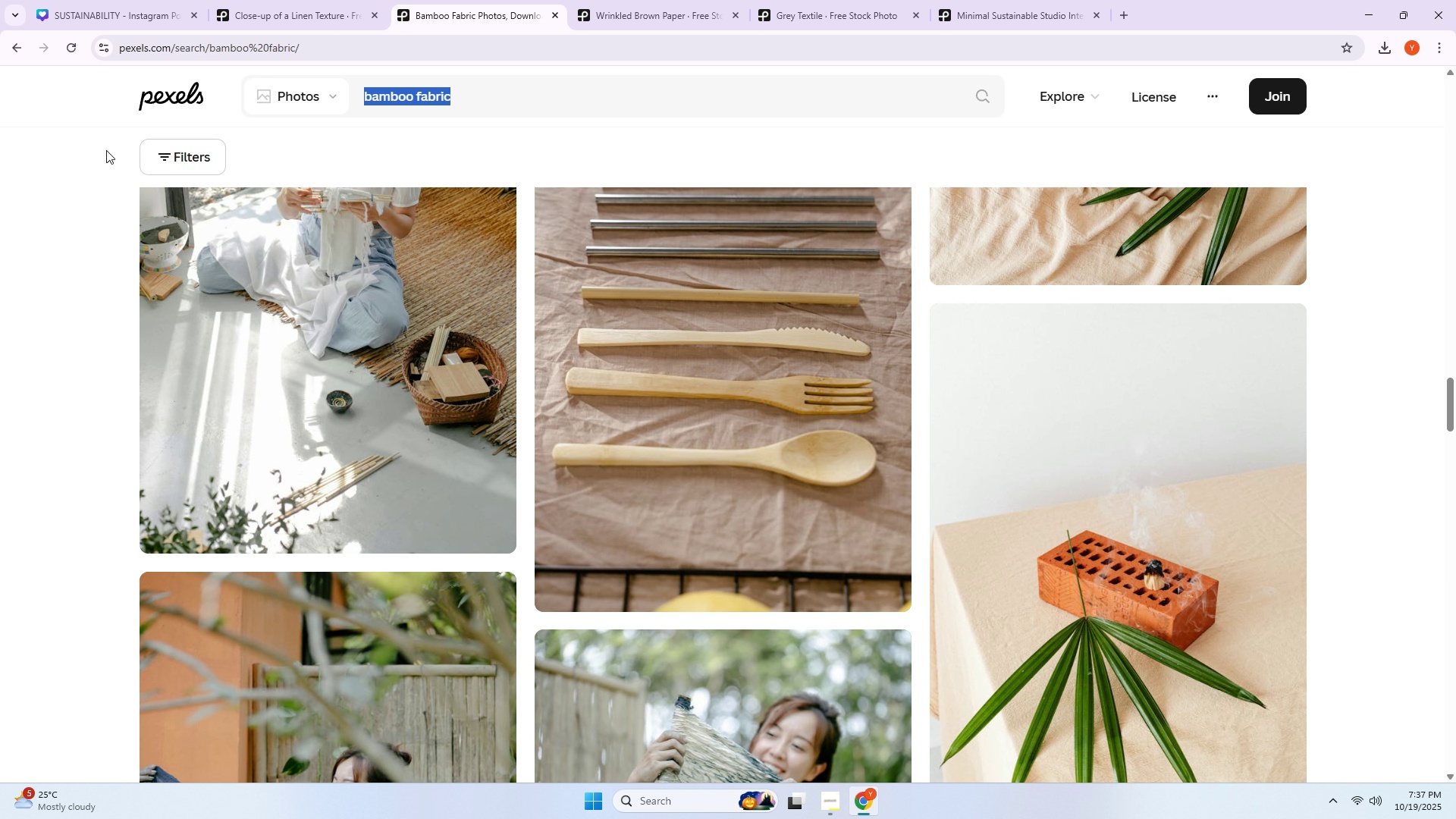 
type(PR)
key(Backspace)
key(Backspace)
type(OGNAIC)
key(Backspace)
key(Backspace)
key(Backspace)
key(Backspace)
type(ANUC)
key(Backspace)
key(Backspace)
type(IC COTTON TEXTURE)
 